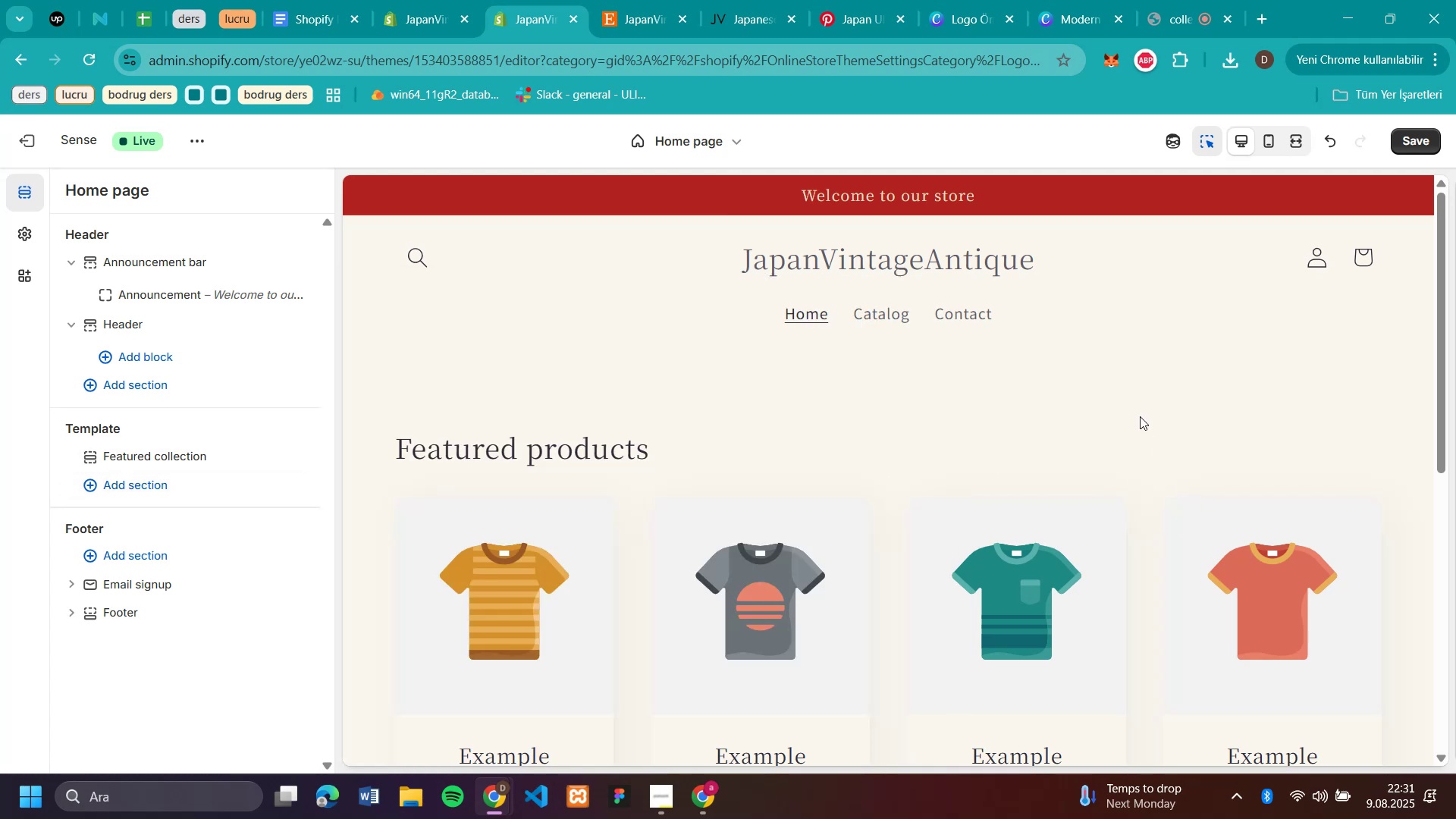 
wait(7.22)
 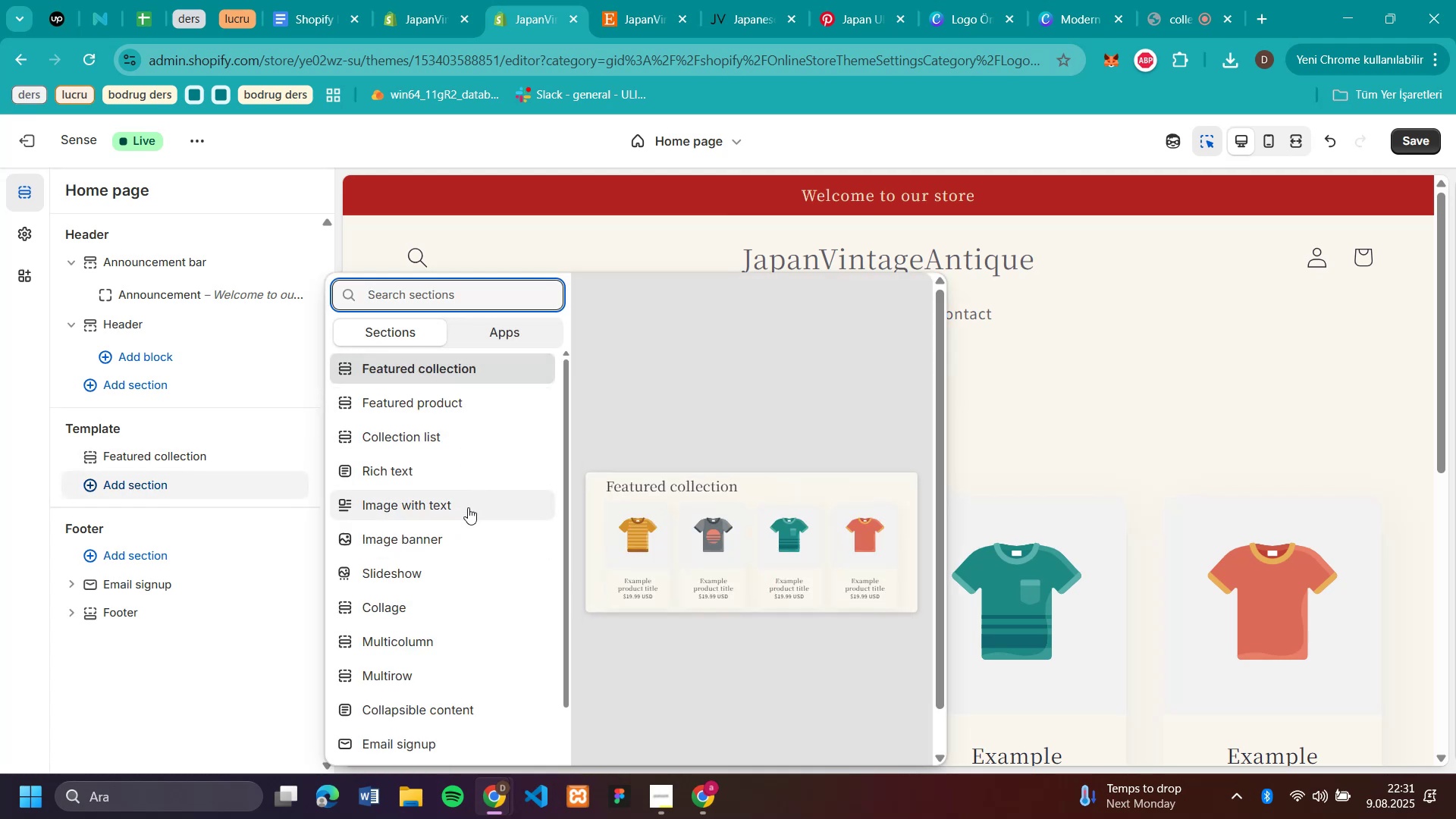 
left_click([1140, 416])
 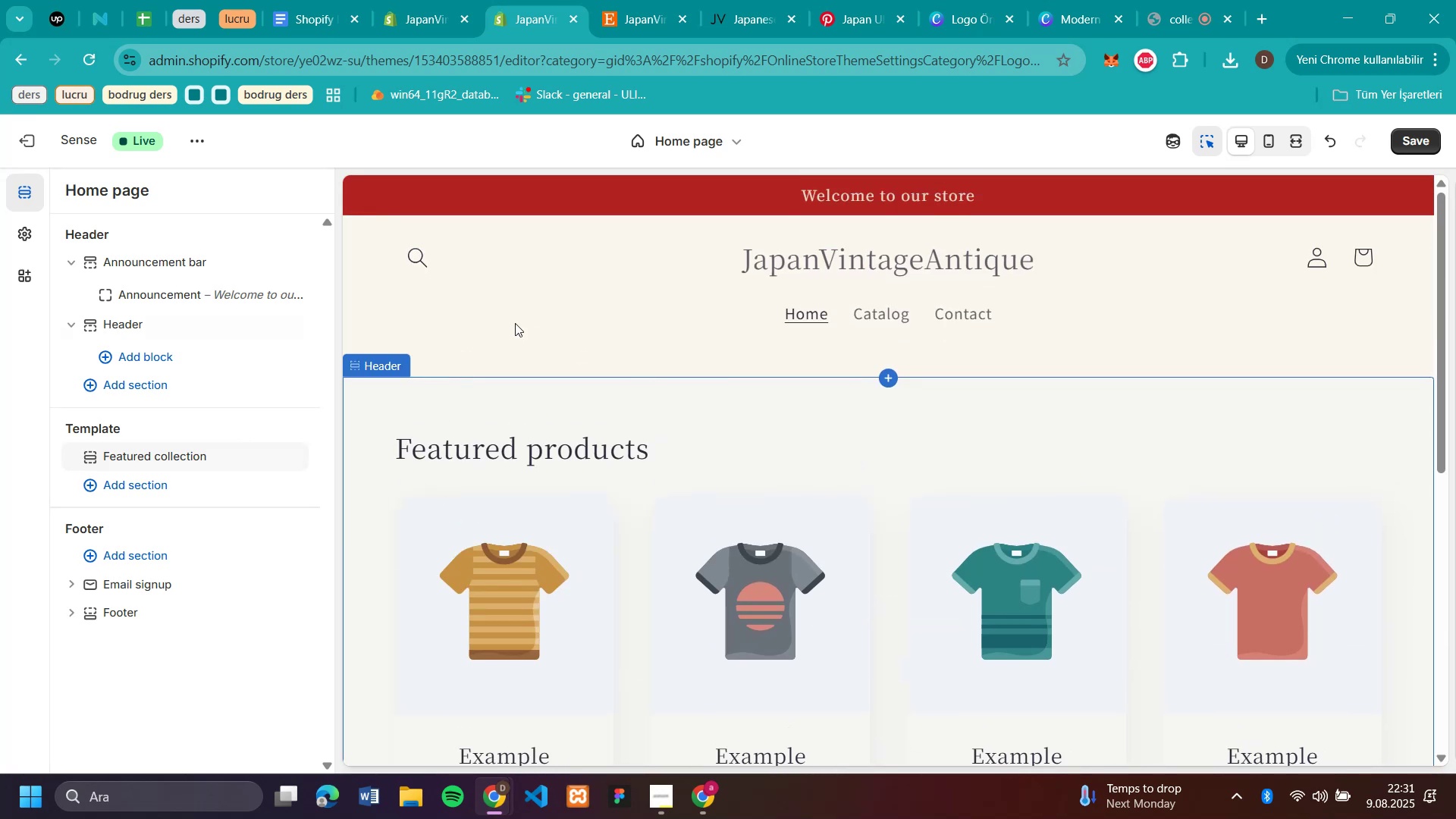 
scroll: coordinate [865, 478], scroll_direction: down, amount: 4.0
 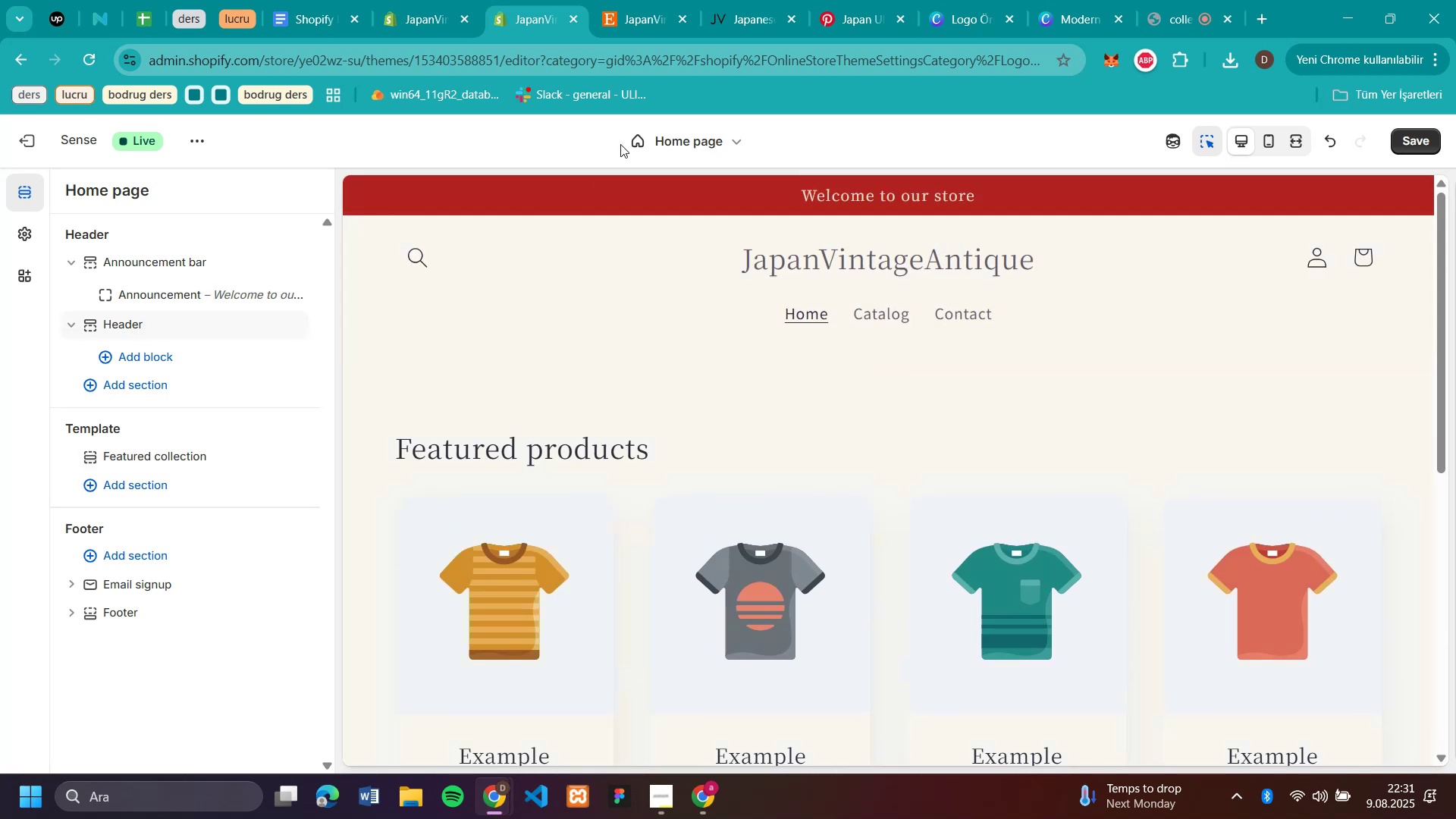 
scroll: coordinate [865, 454], scroll_direction: up, amount: 8.0
 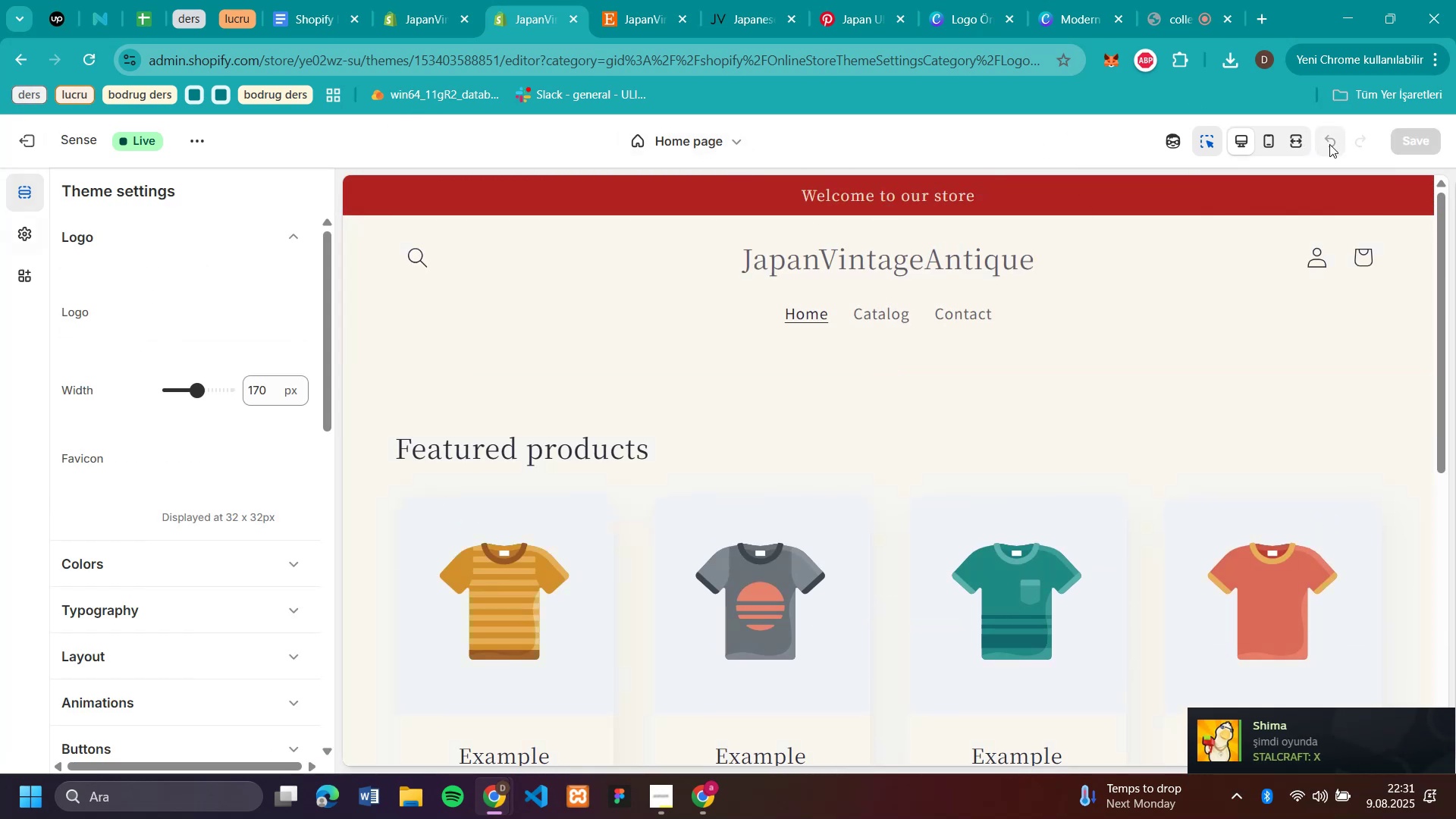 
wait(7.58)
 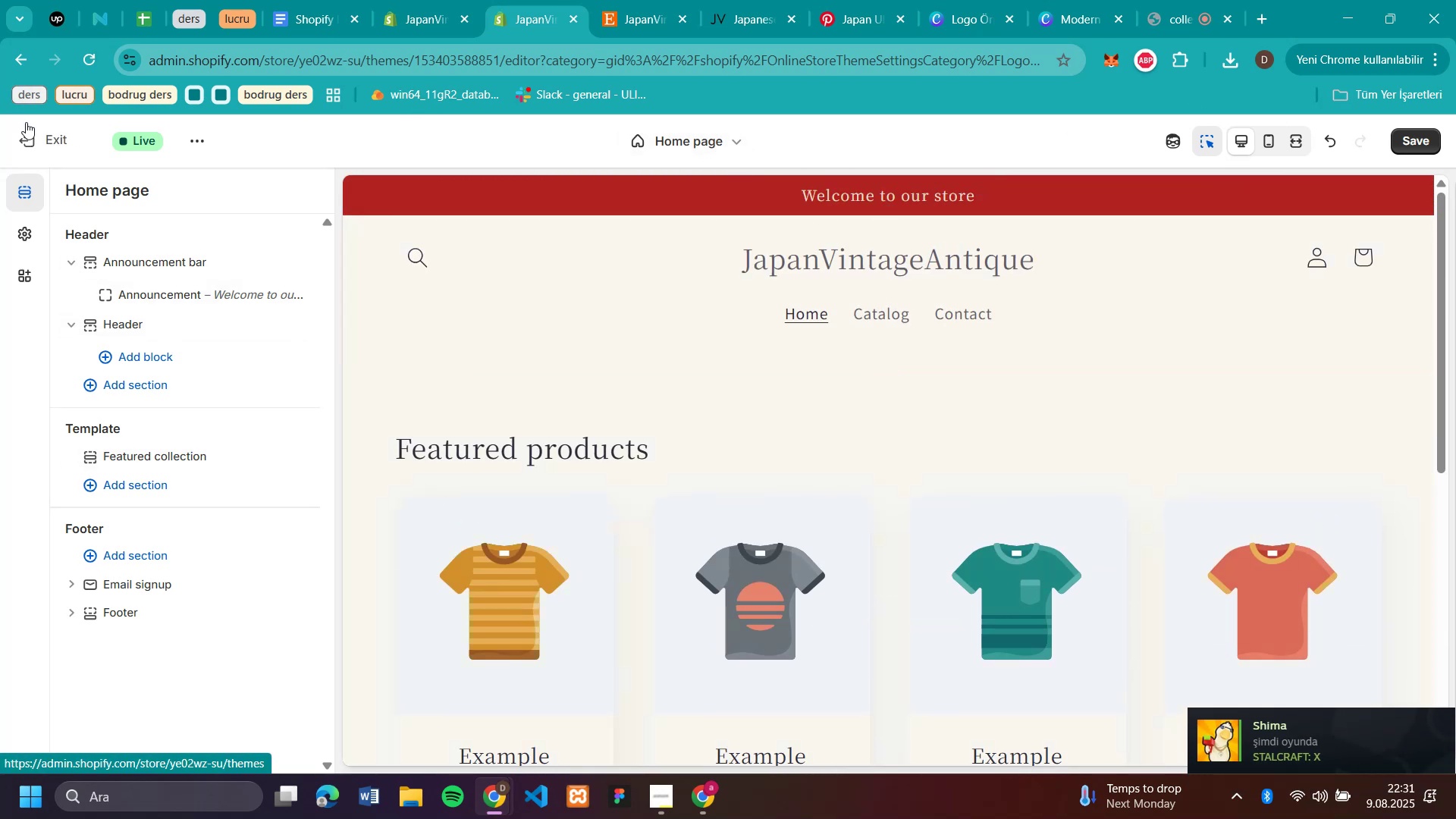 
left_click([1329, 144])
 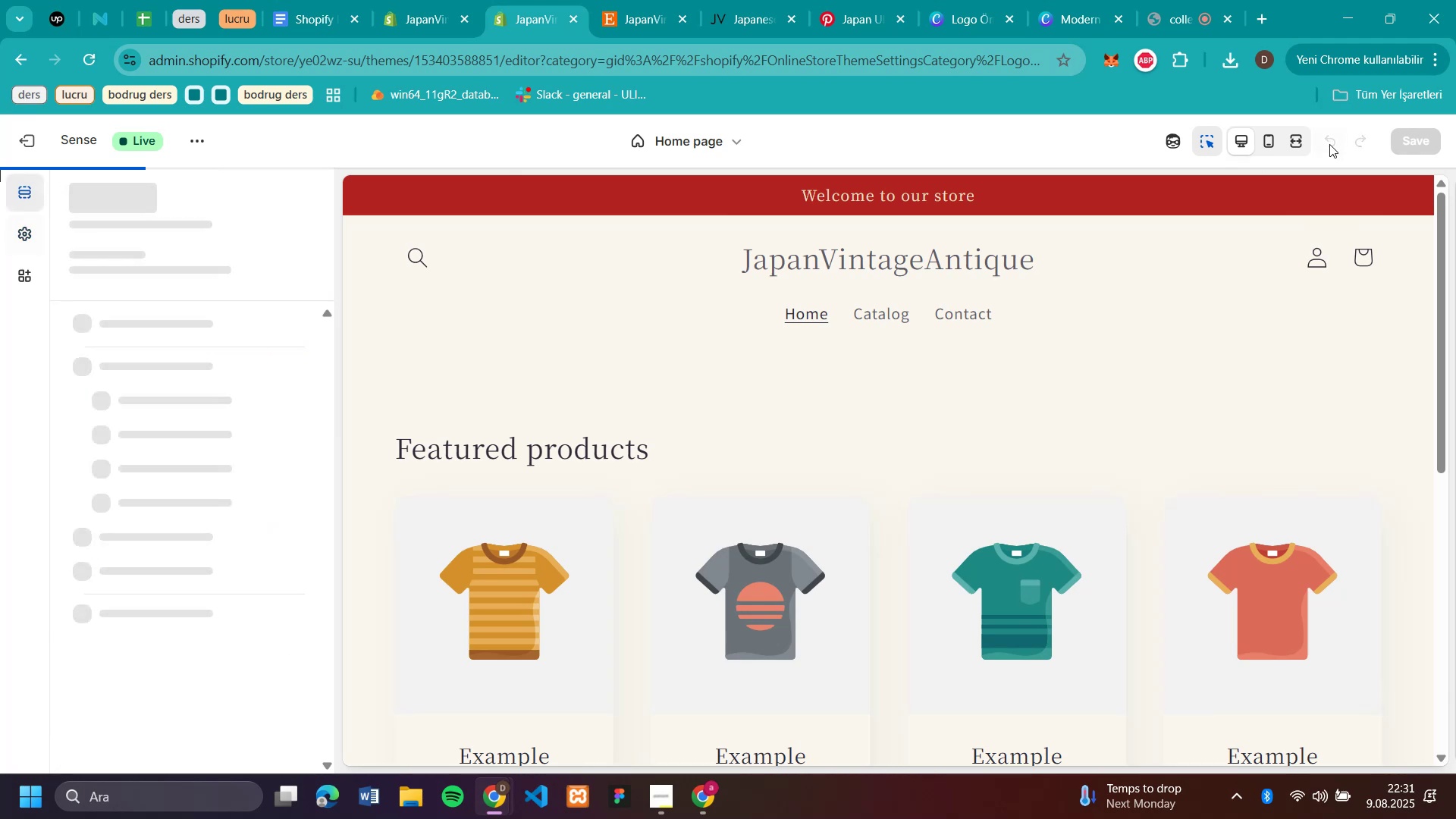 
left_click([1329, 144])
 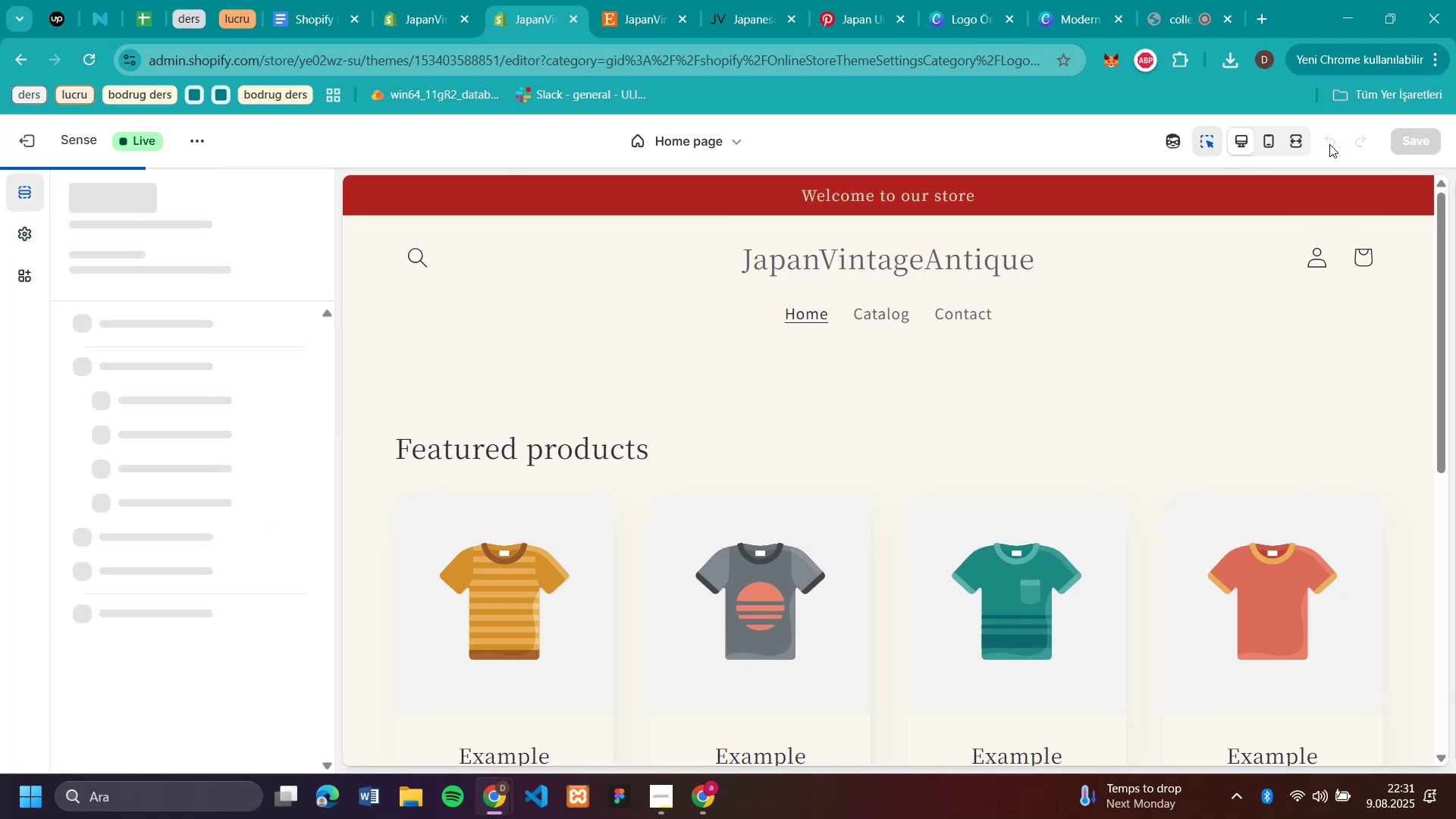 
left_click([1329, 144])
 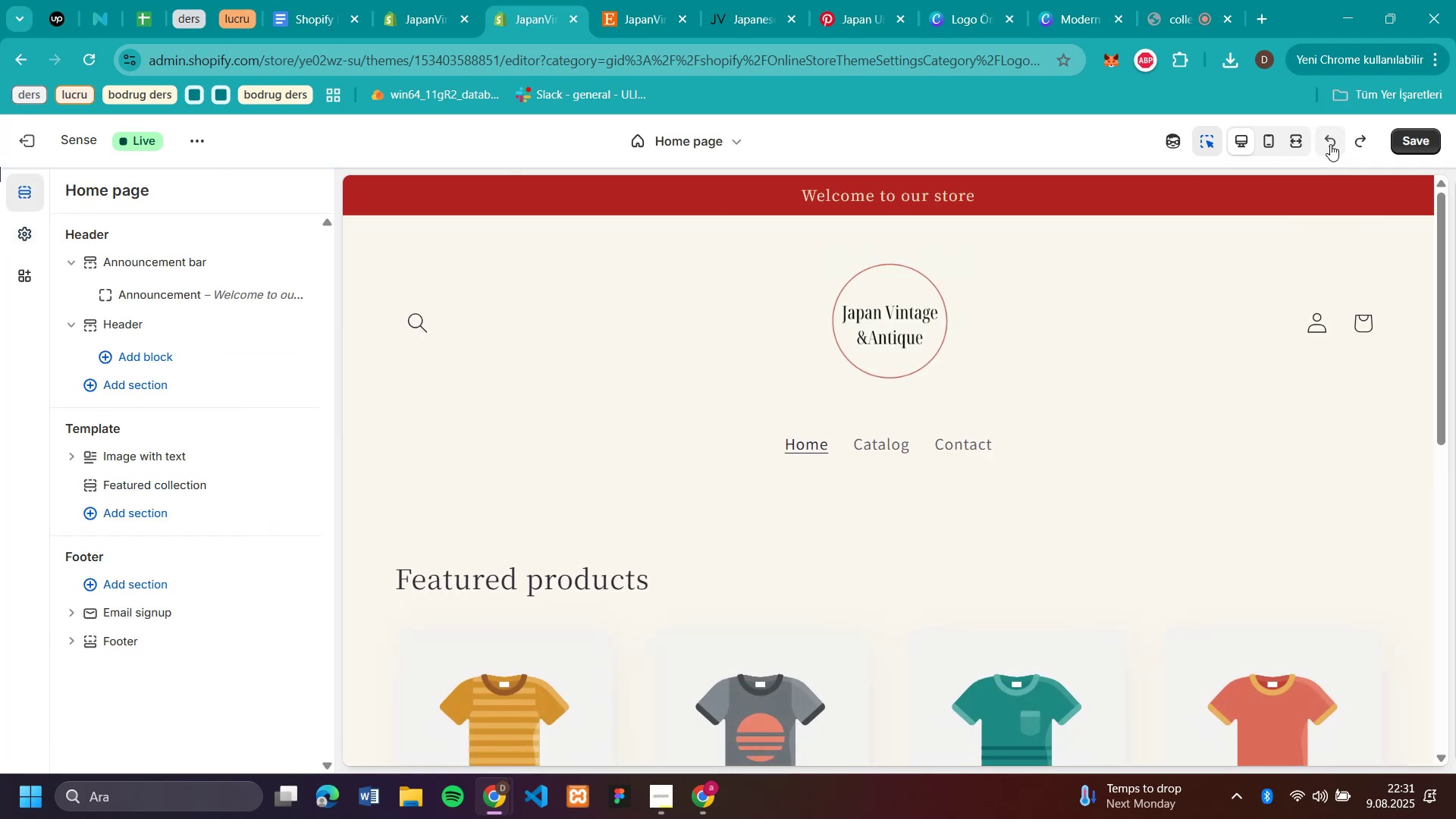 
left_click([1329, 144])
 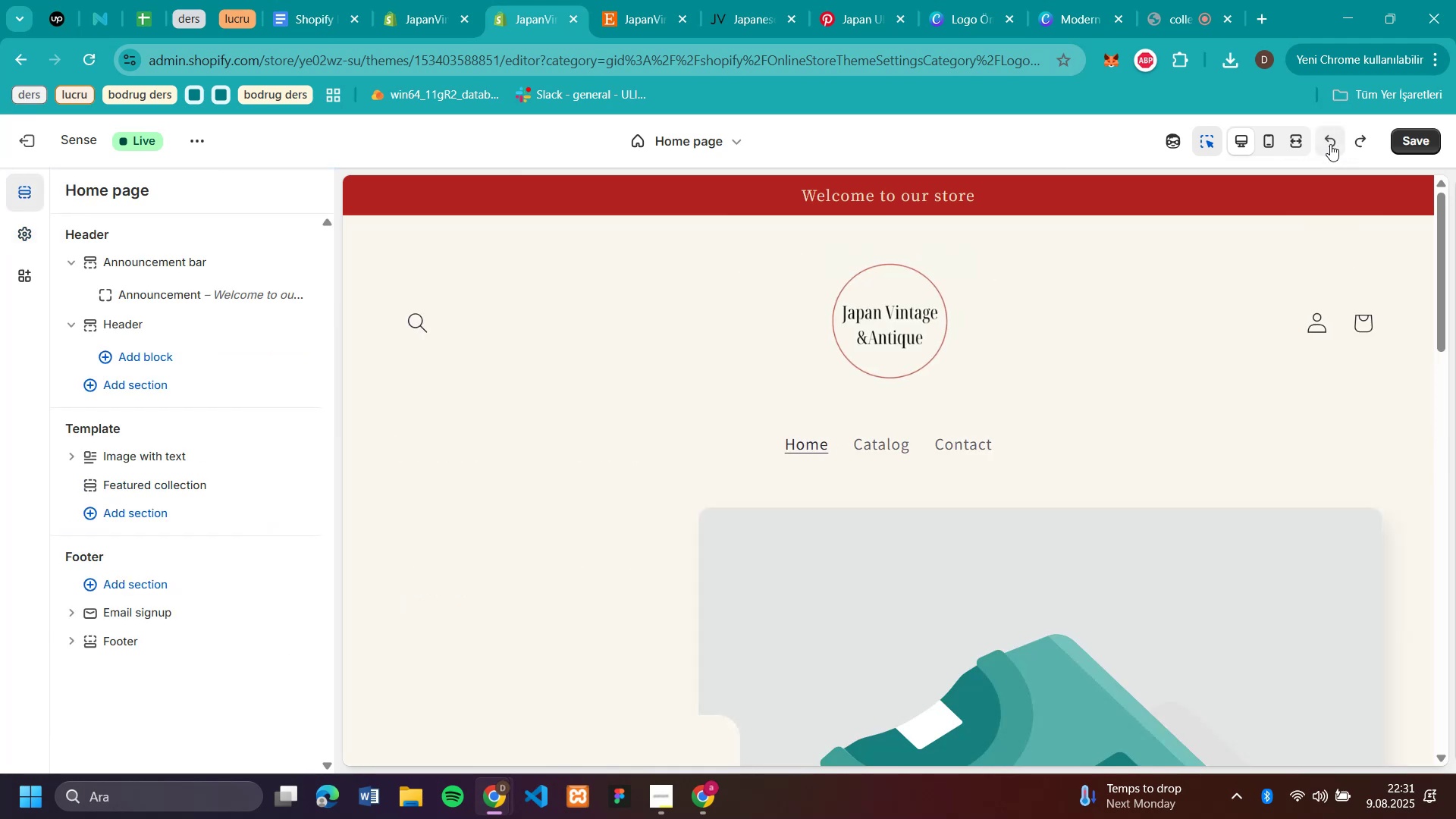 
left_click([1329, 144])
 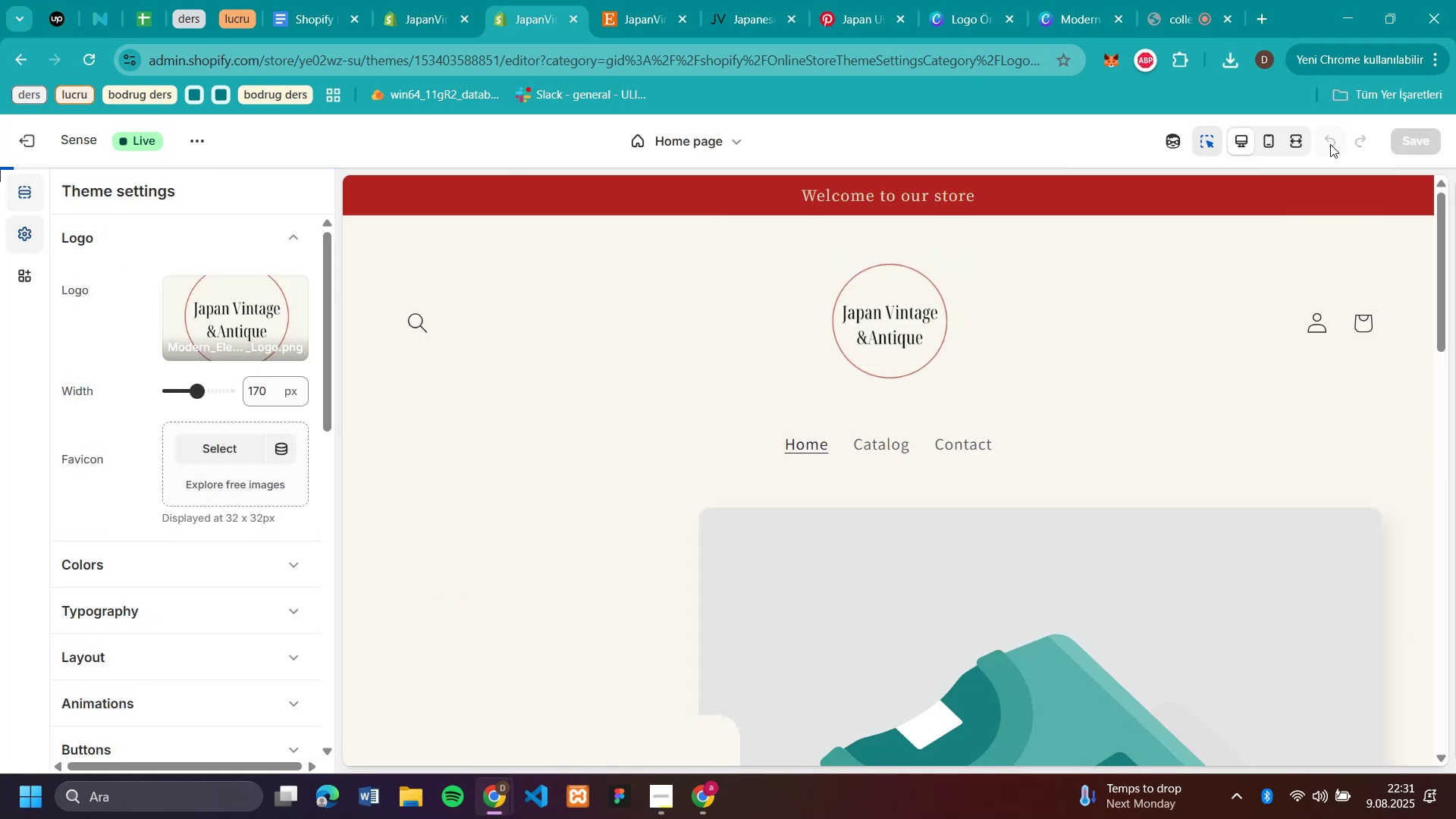 
left_click([1329, 144])
 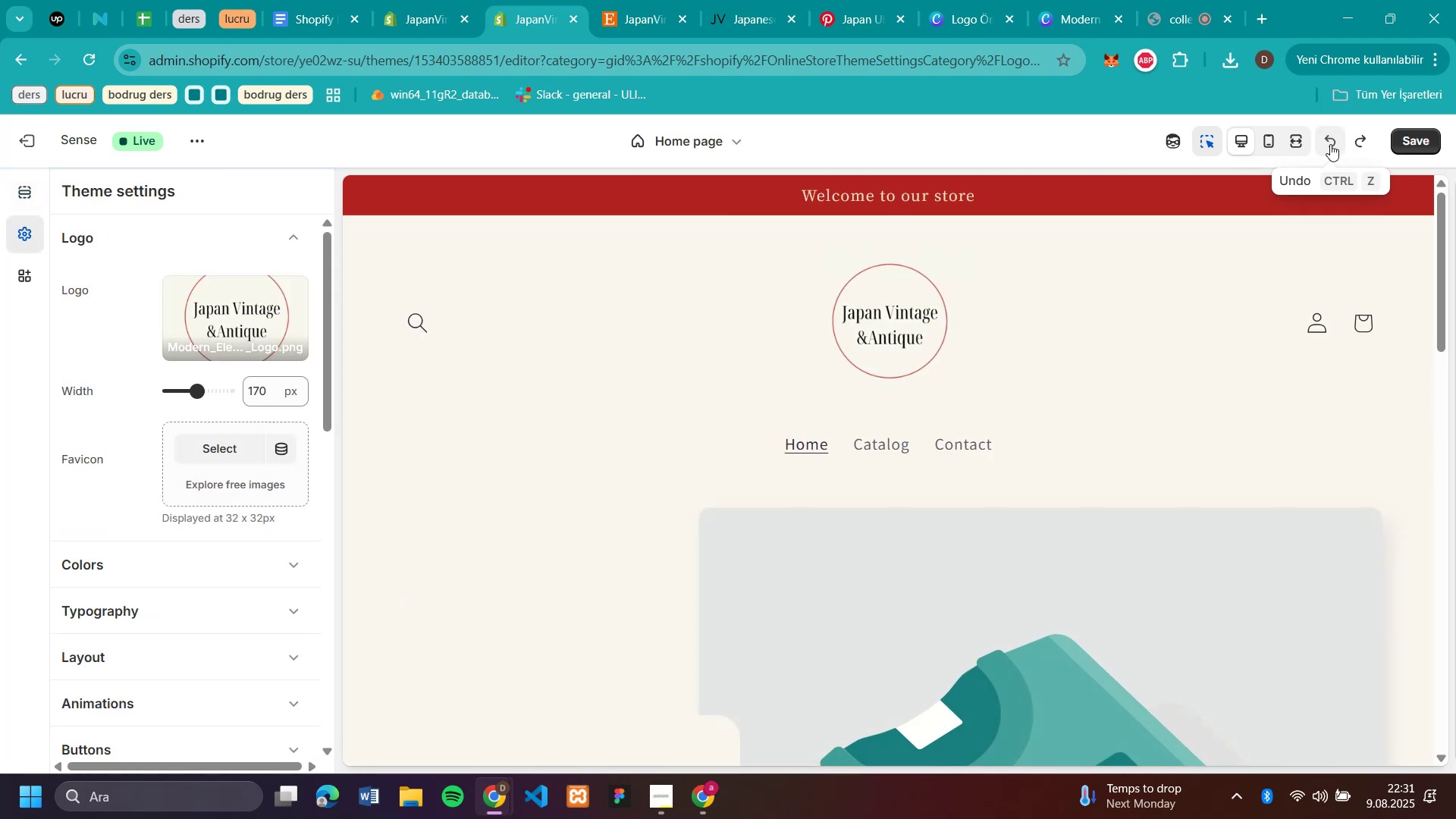 
left_click([1330, 144])
 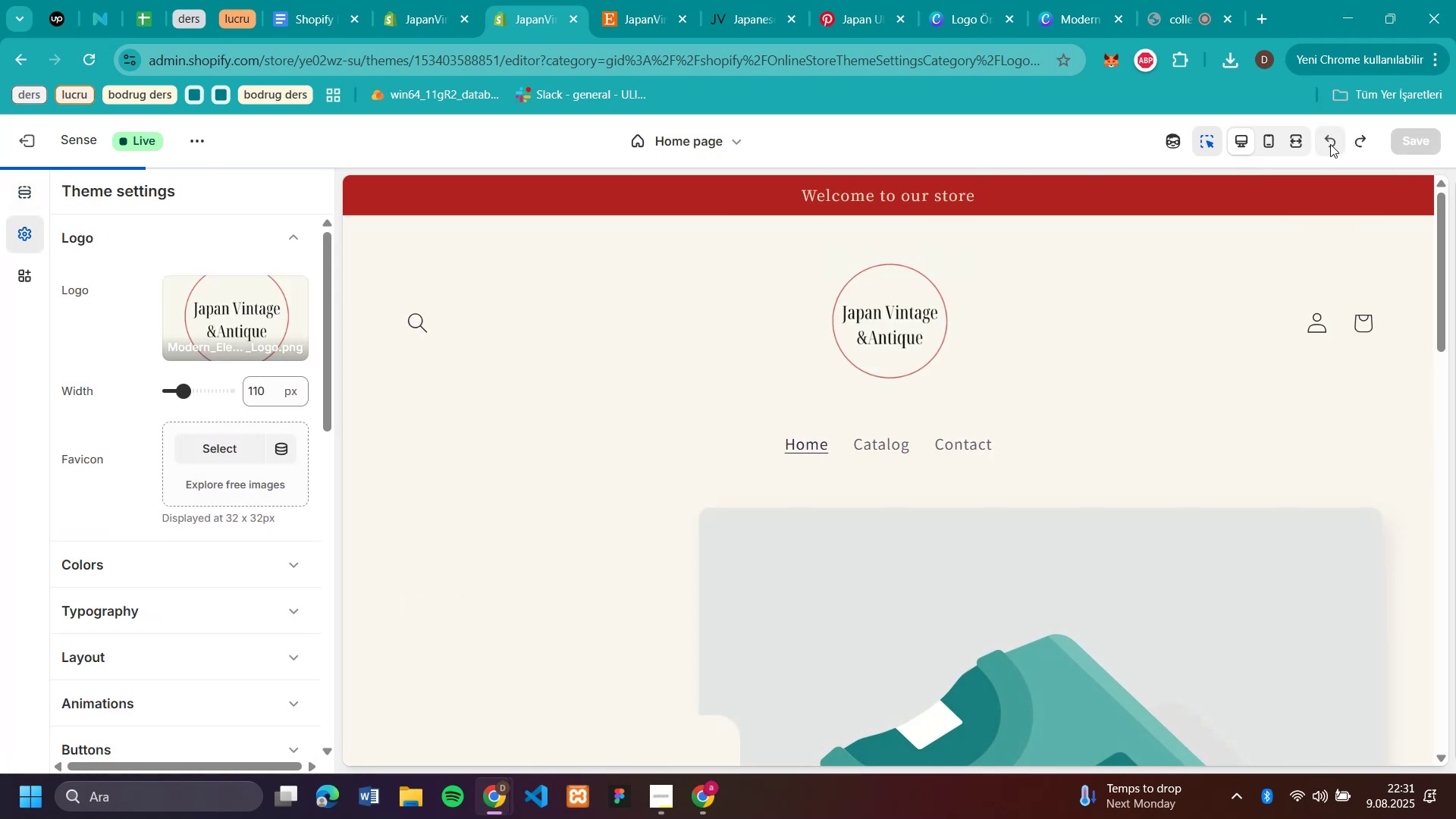 
left_click([1330, 144])
 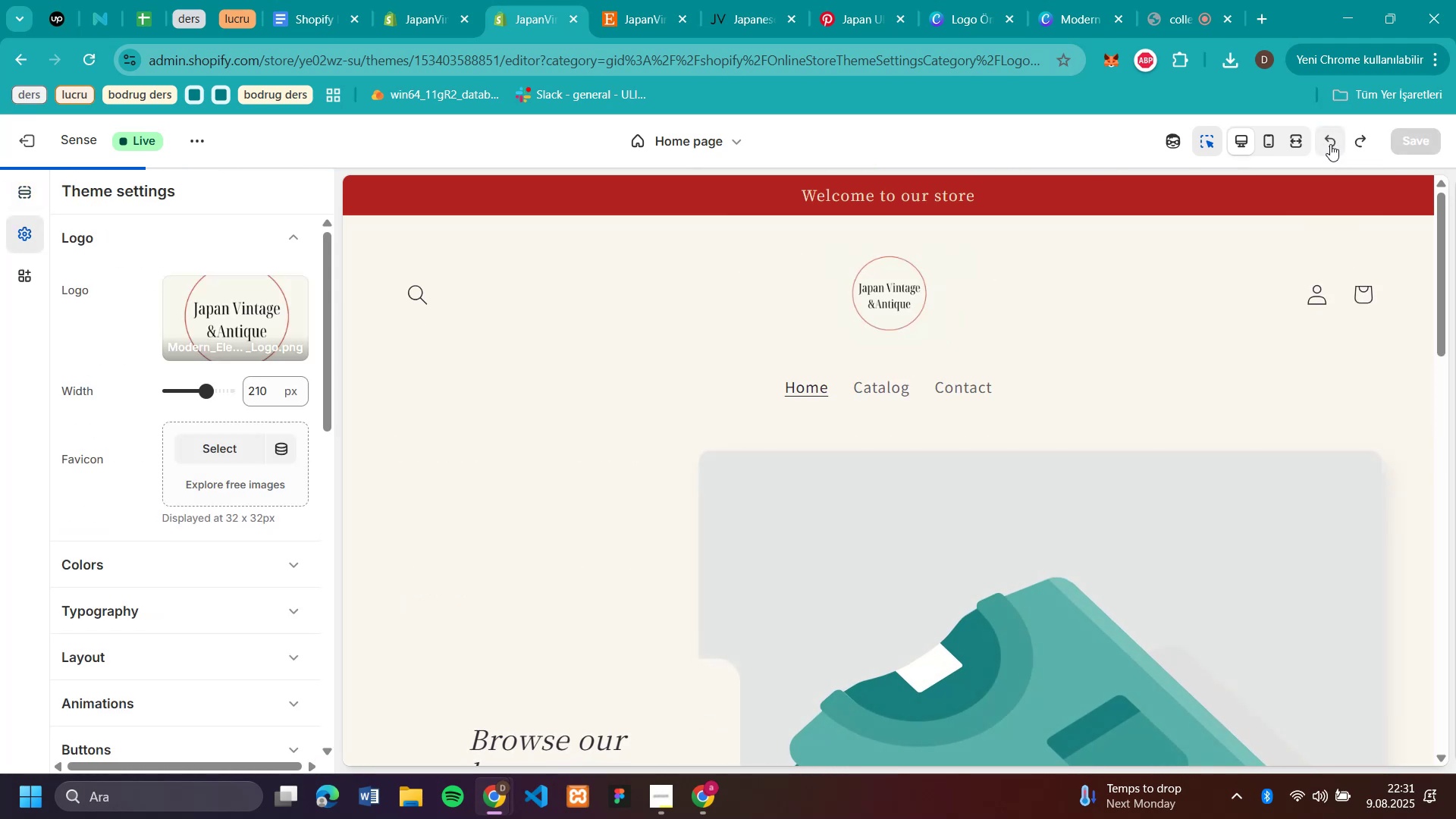 
left_click([1330, 144])
 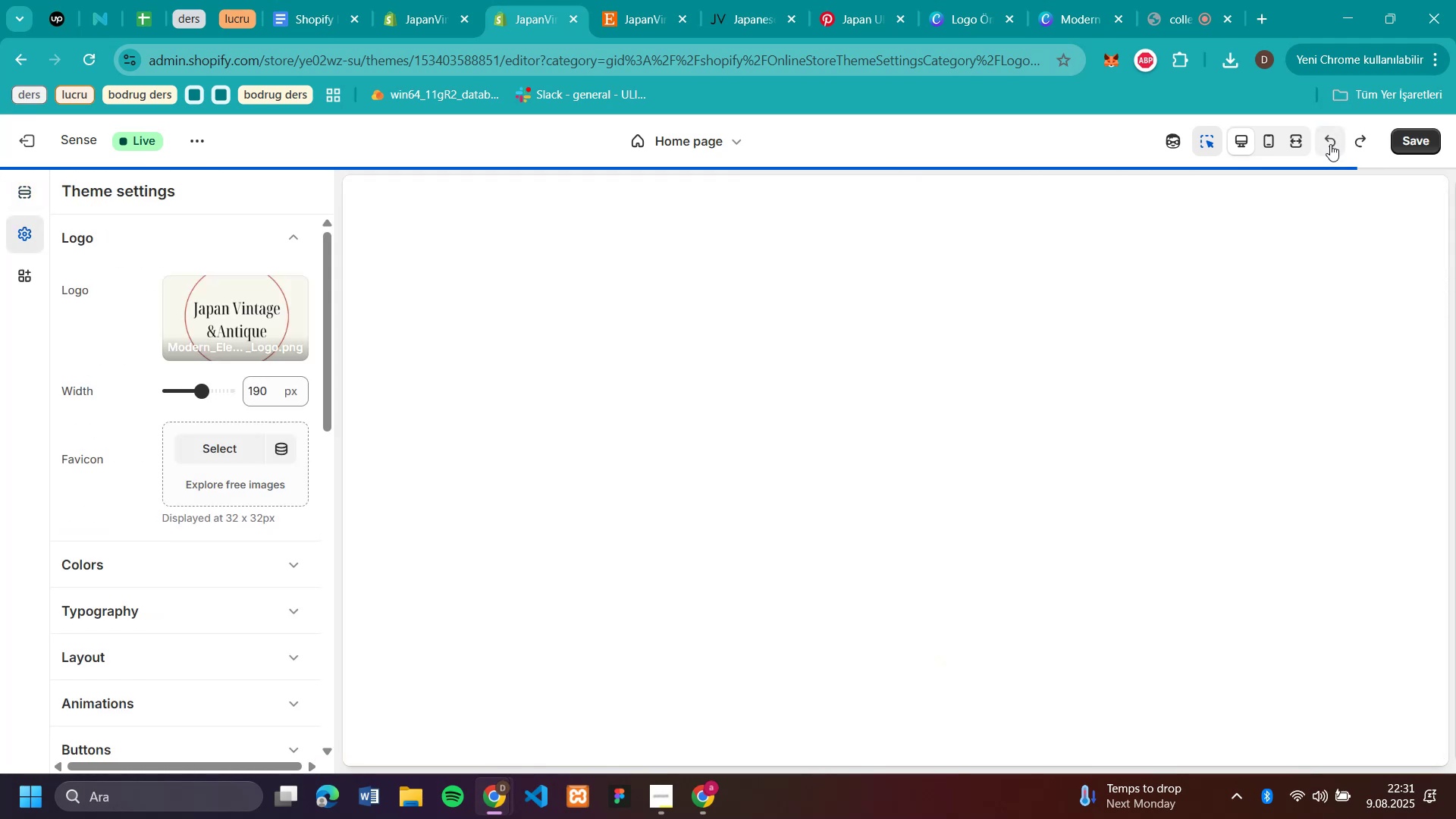 
left_click([1330, 144])
 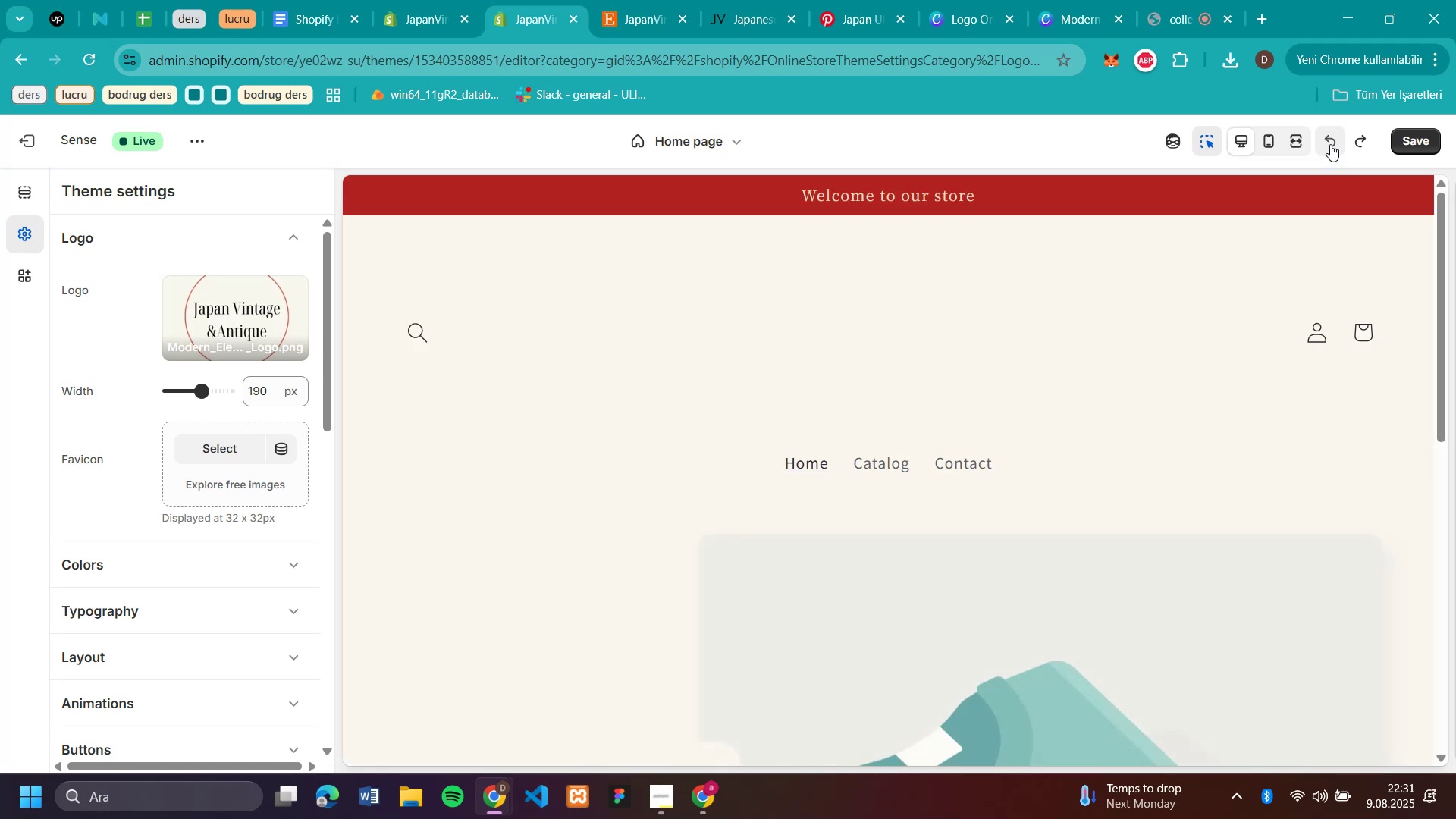 
left_click([1330, 144])
 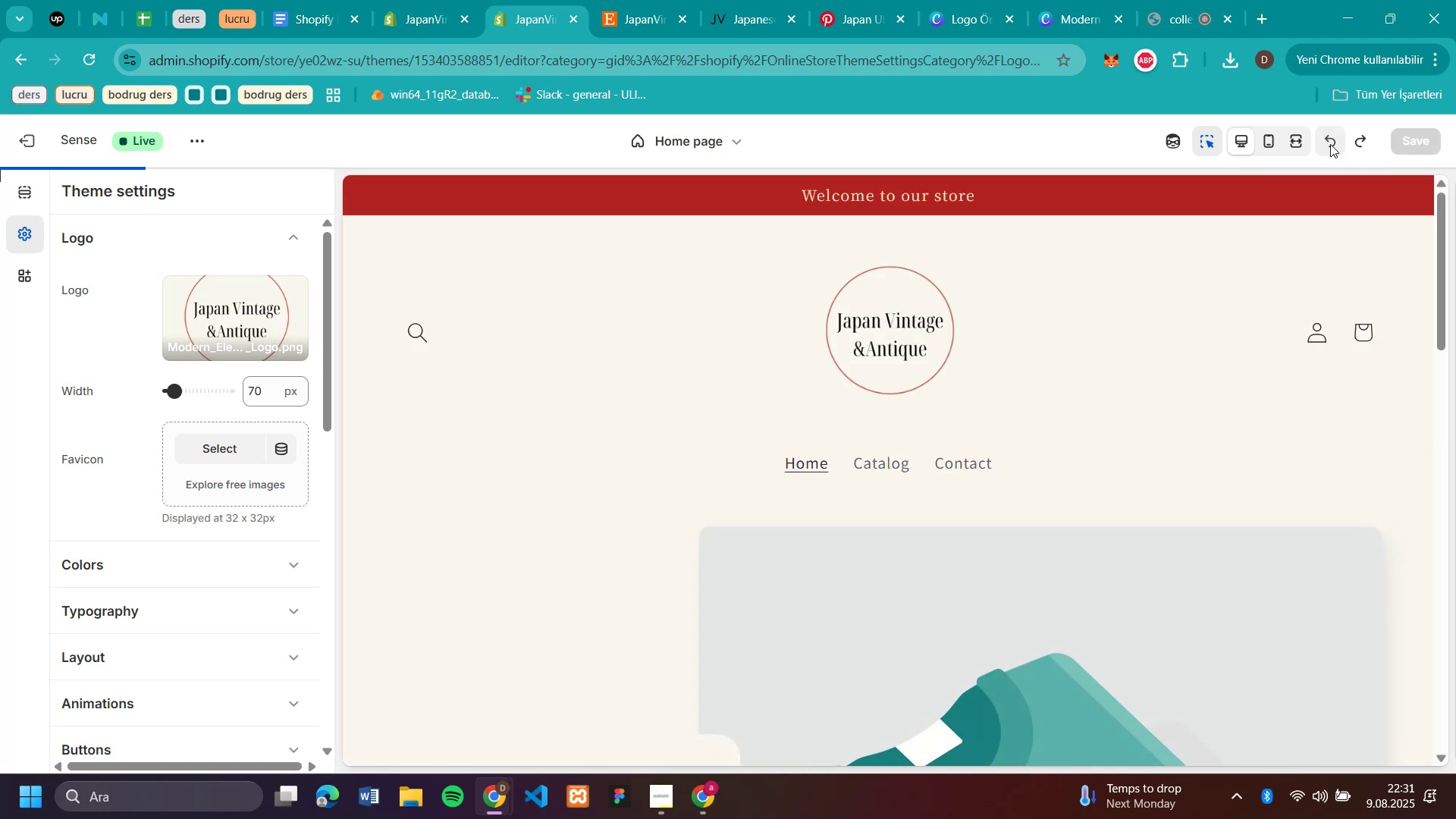 
left_click([1330, 144])
 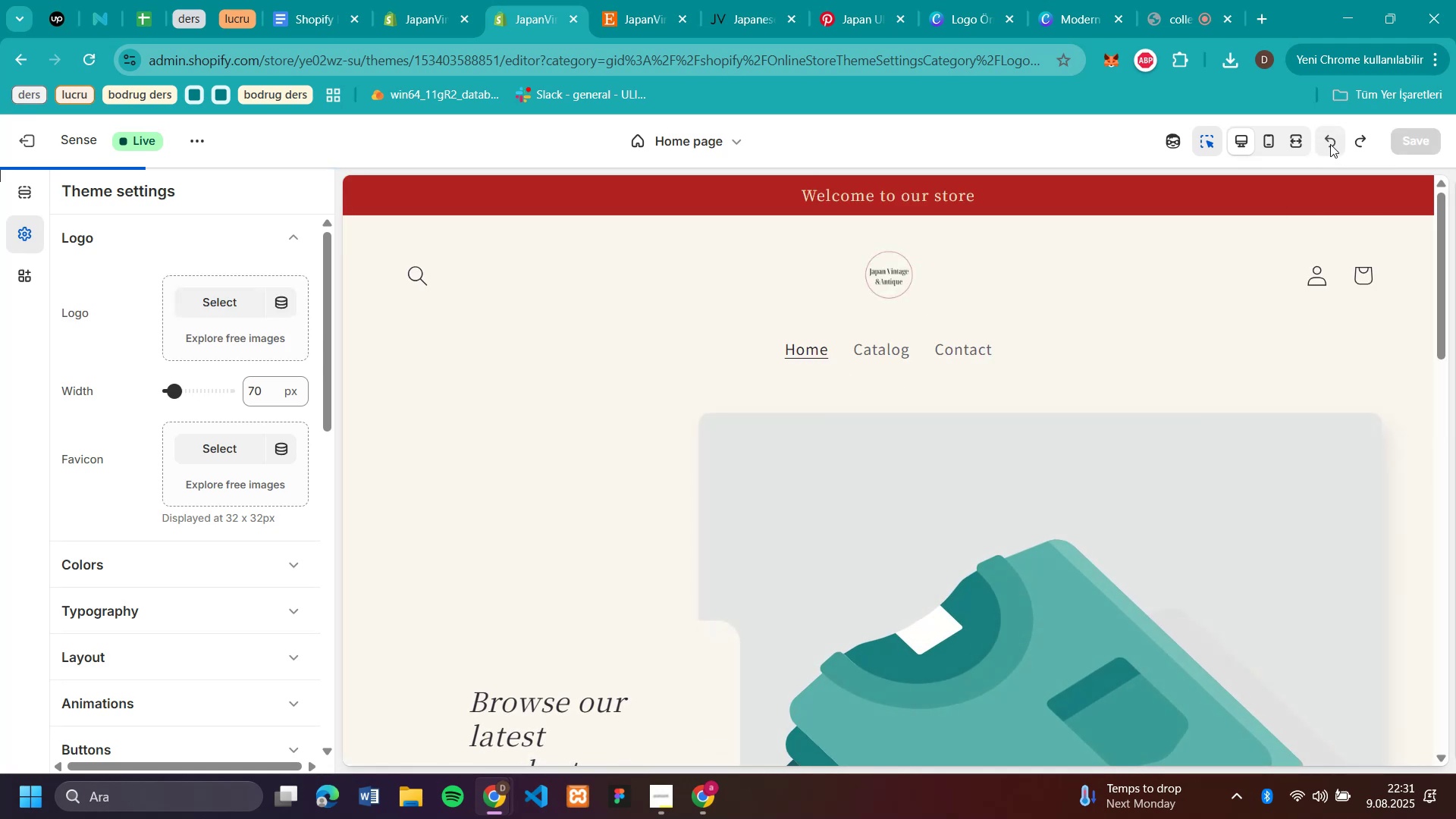 
left_click([1330, 144])
 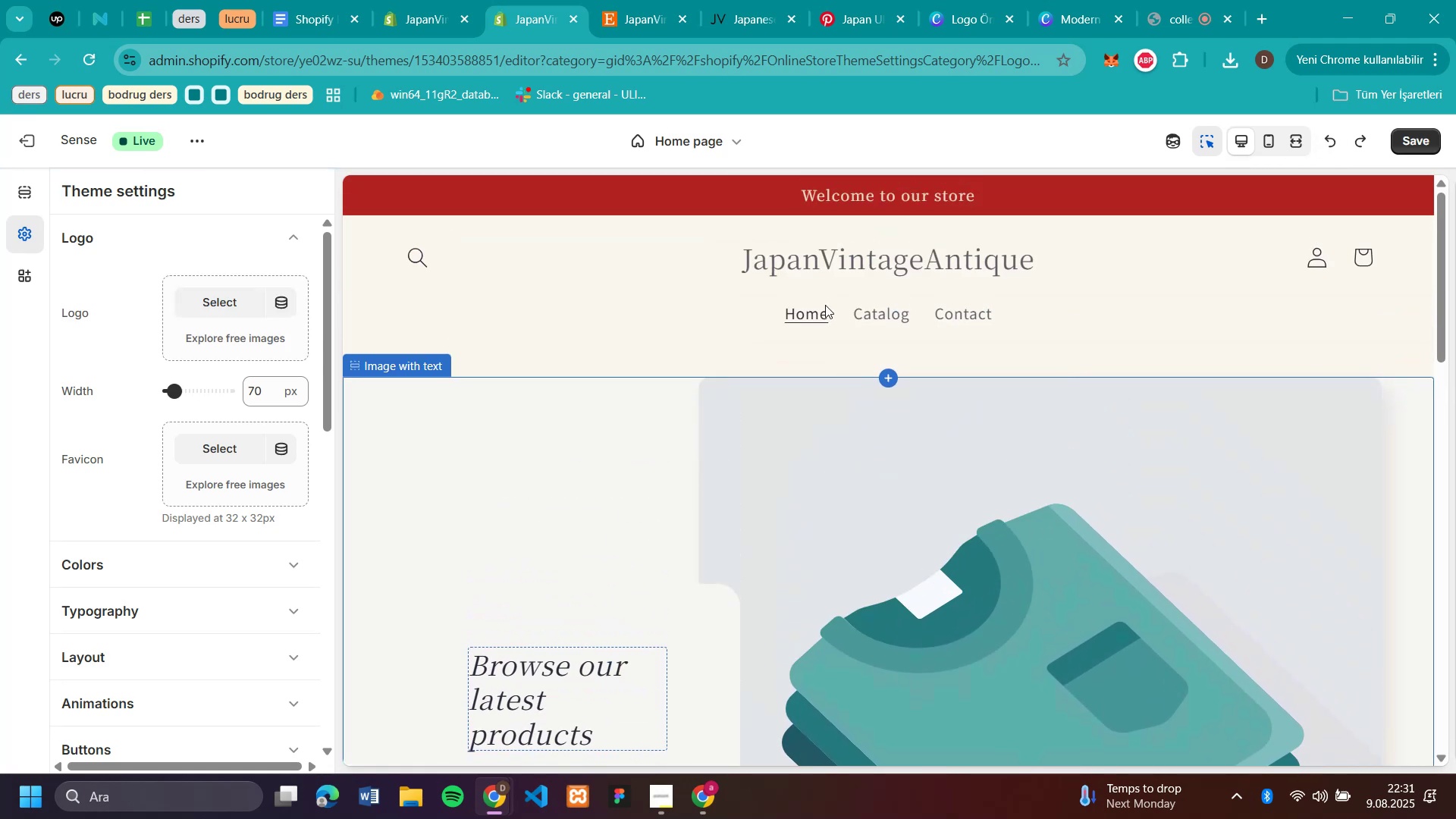 
scroll: coordinate [861, 452], scroll_direction: down, amount: 2.0
 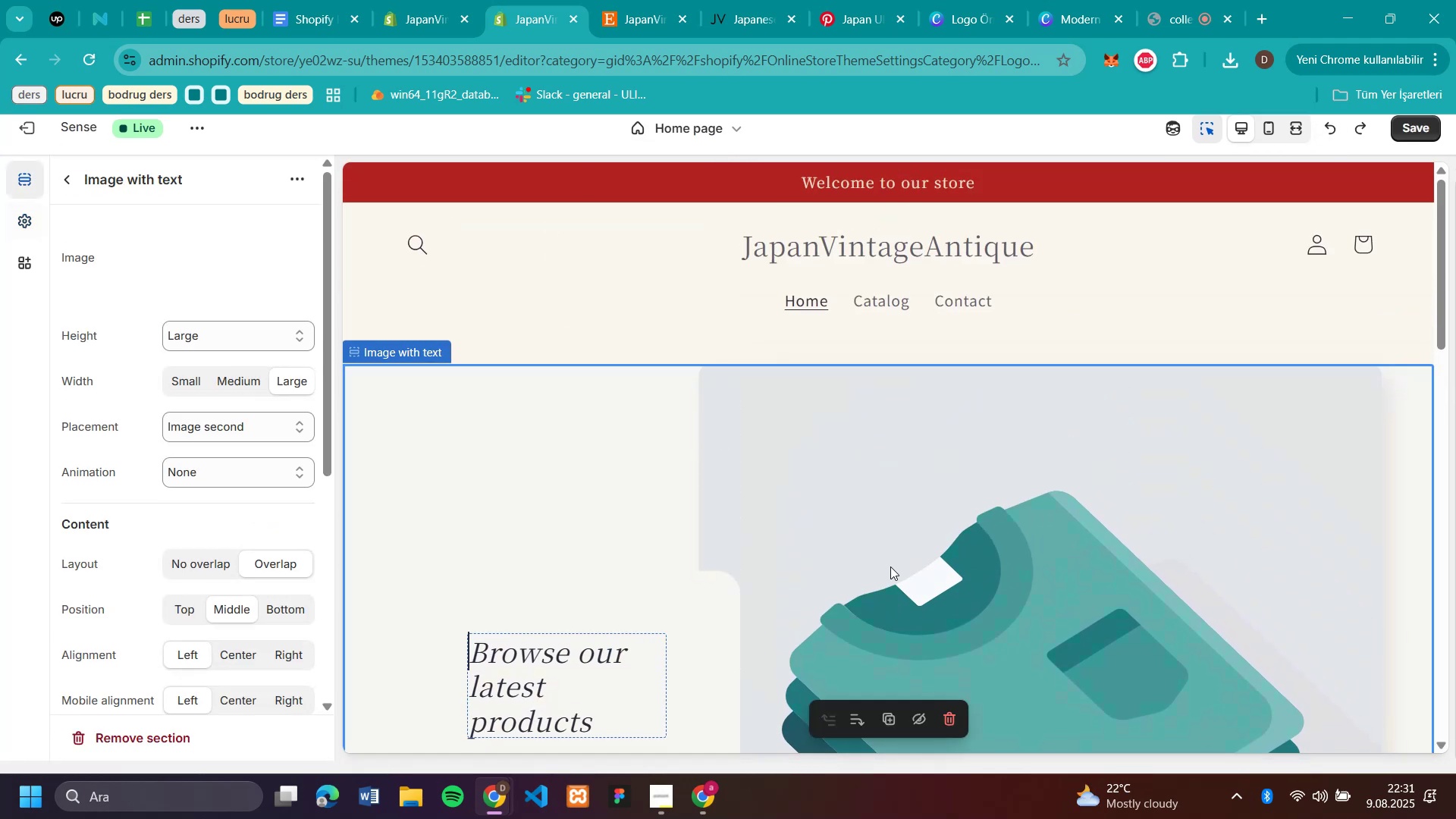 
scroll: coordinate [859, 400], scroll_direction: up, amount: 4.0
 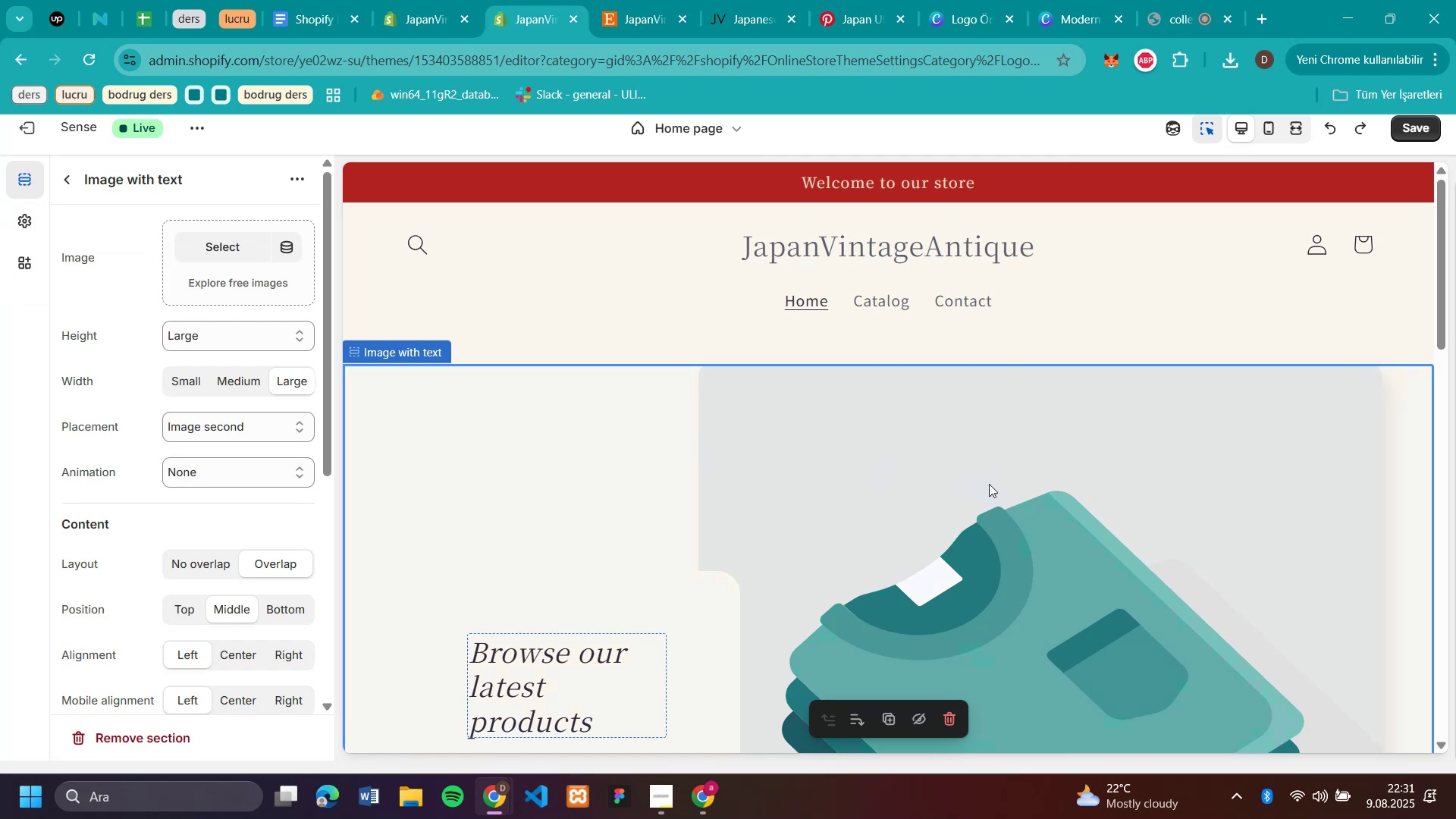 
left_click([890, 566])
 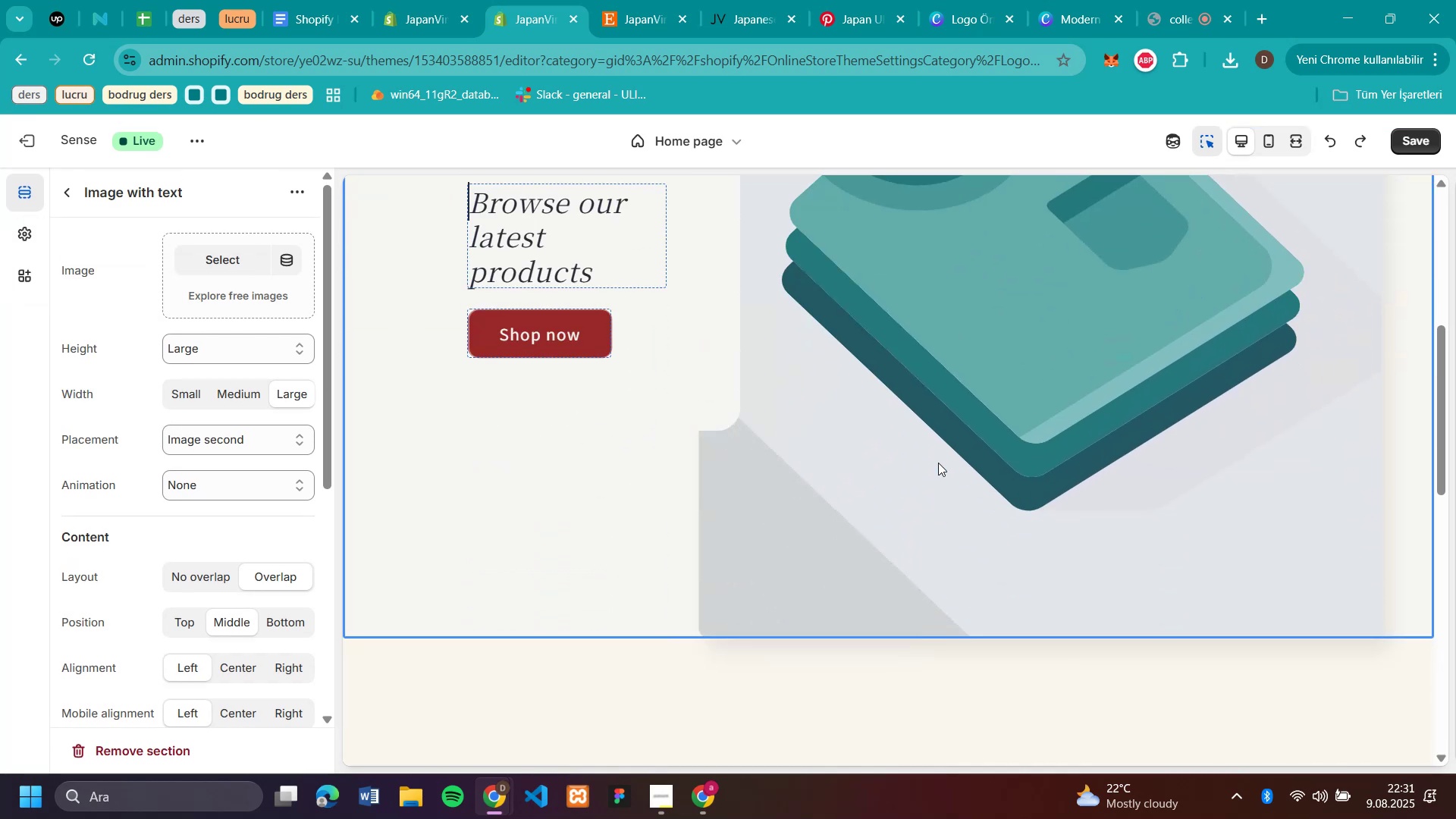 
scroll: coordinate [957, 470], scroll_direction: down, amount: 2.0
 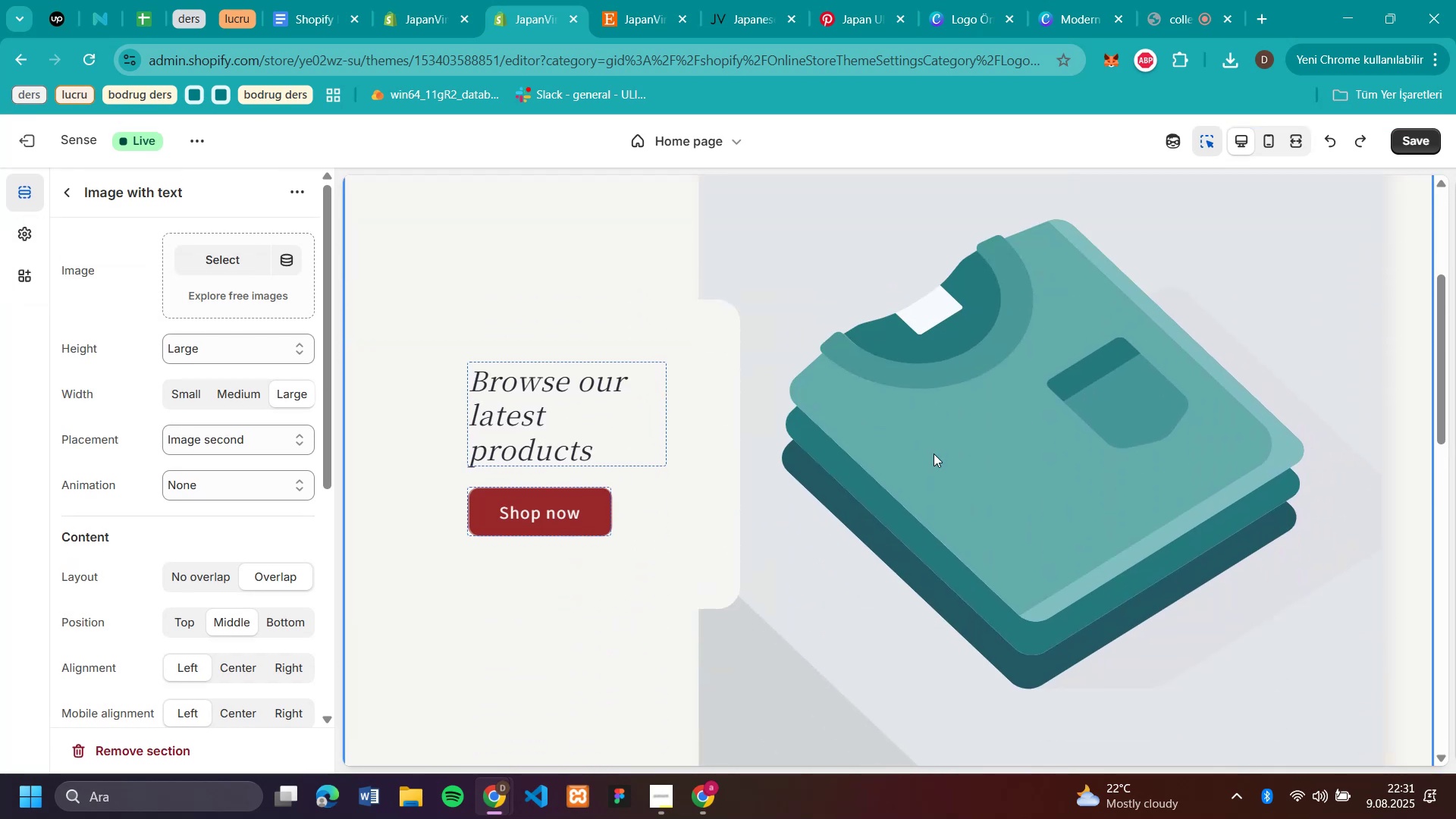 
scroll: coordinate [934, 453], scroll_direction: up, amount: 10.0
 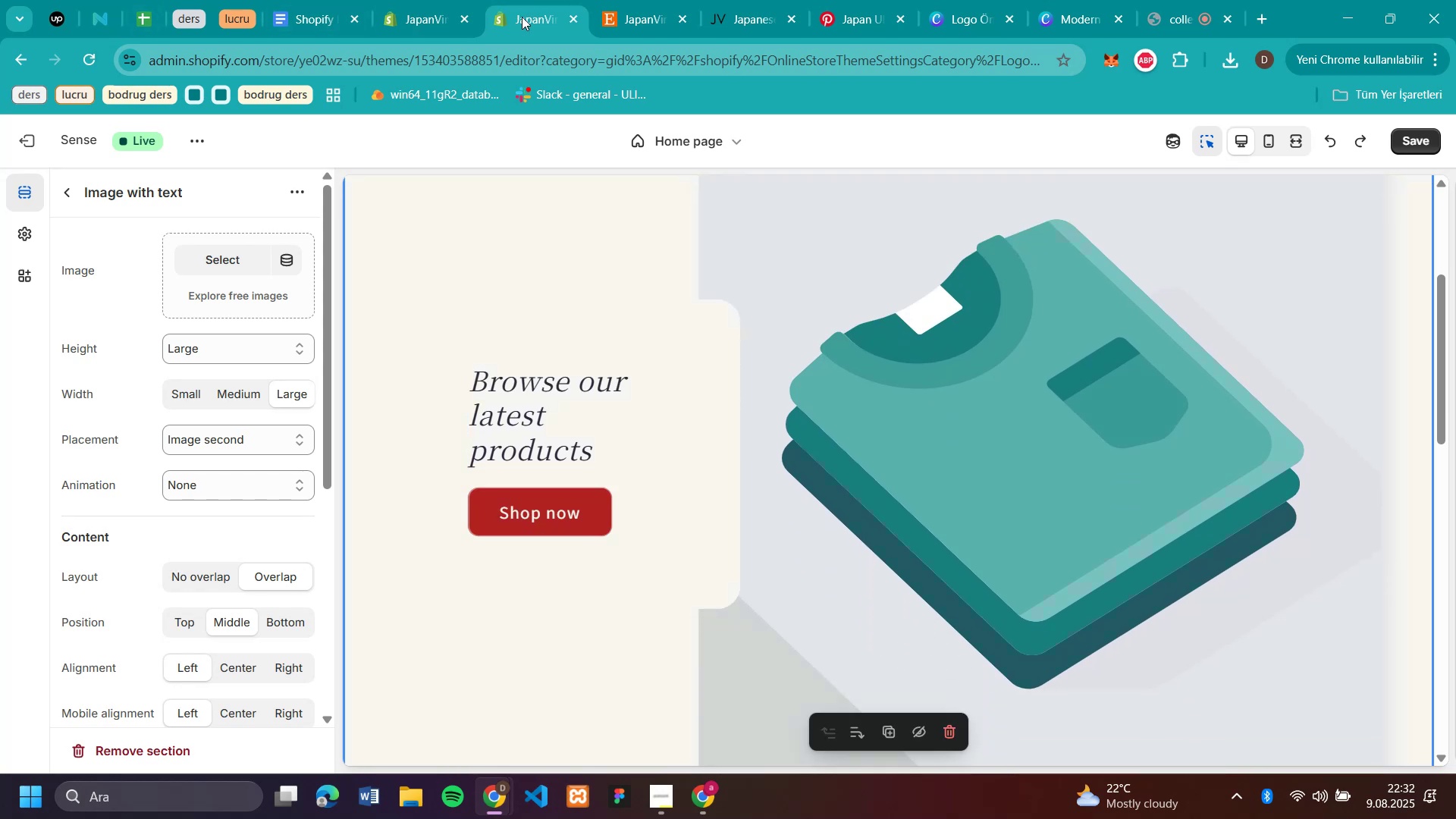 
scroll: coordinate [934, 453], scroll_direction: down, amount: 1.0
 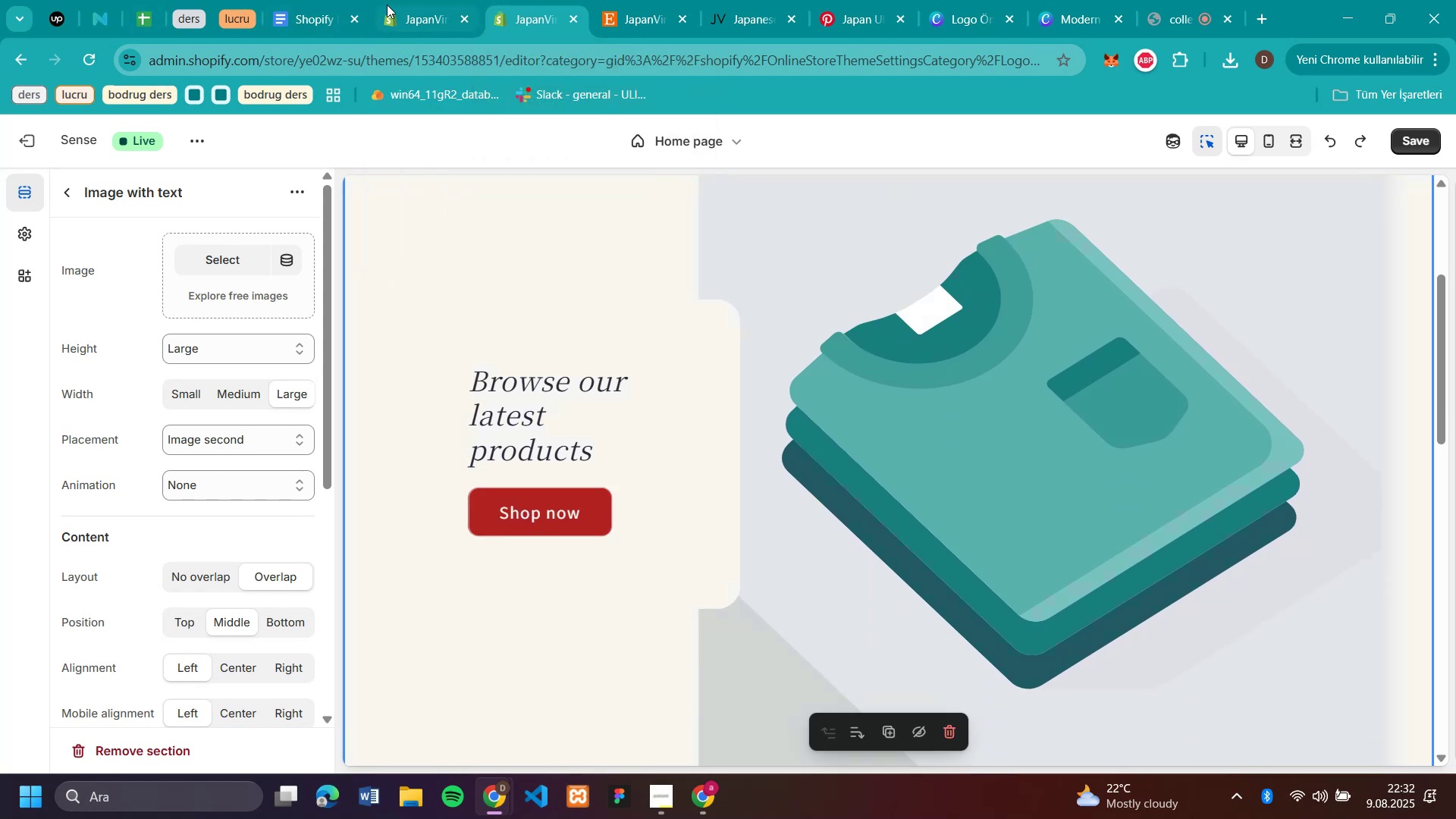 
wait(5.89)
 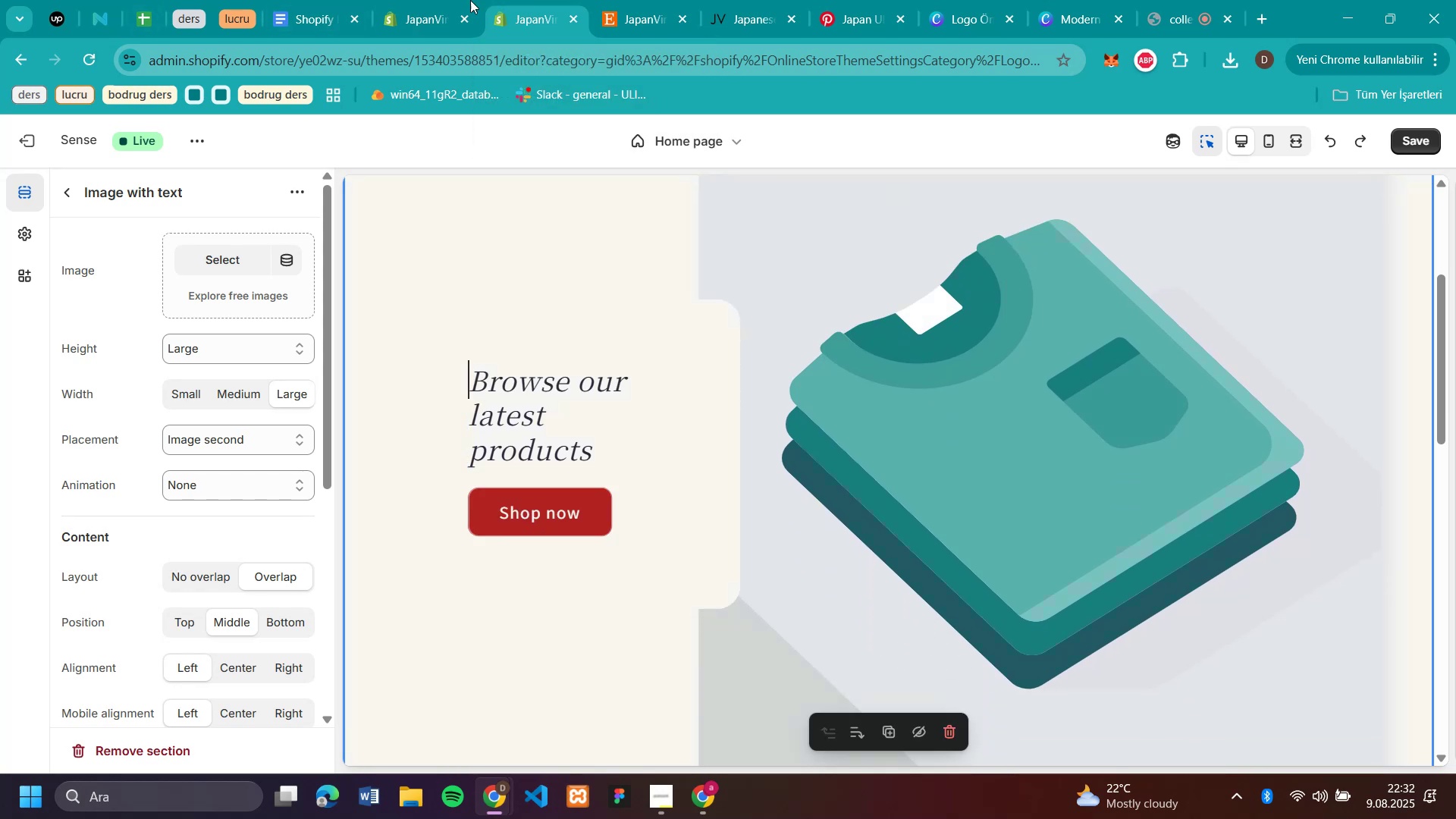 
left_click([510, 22])
 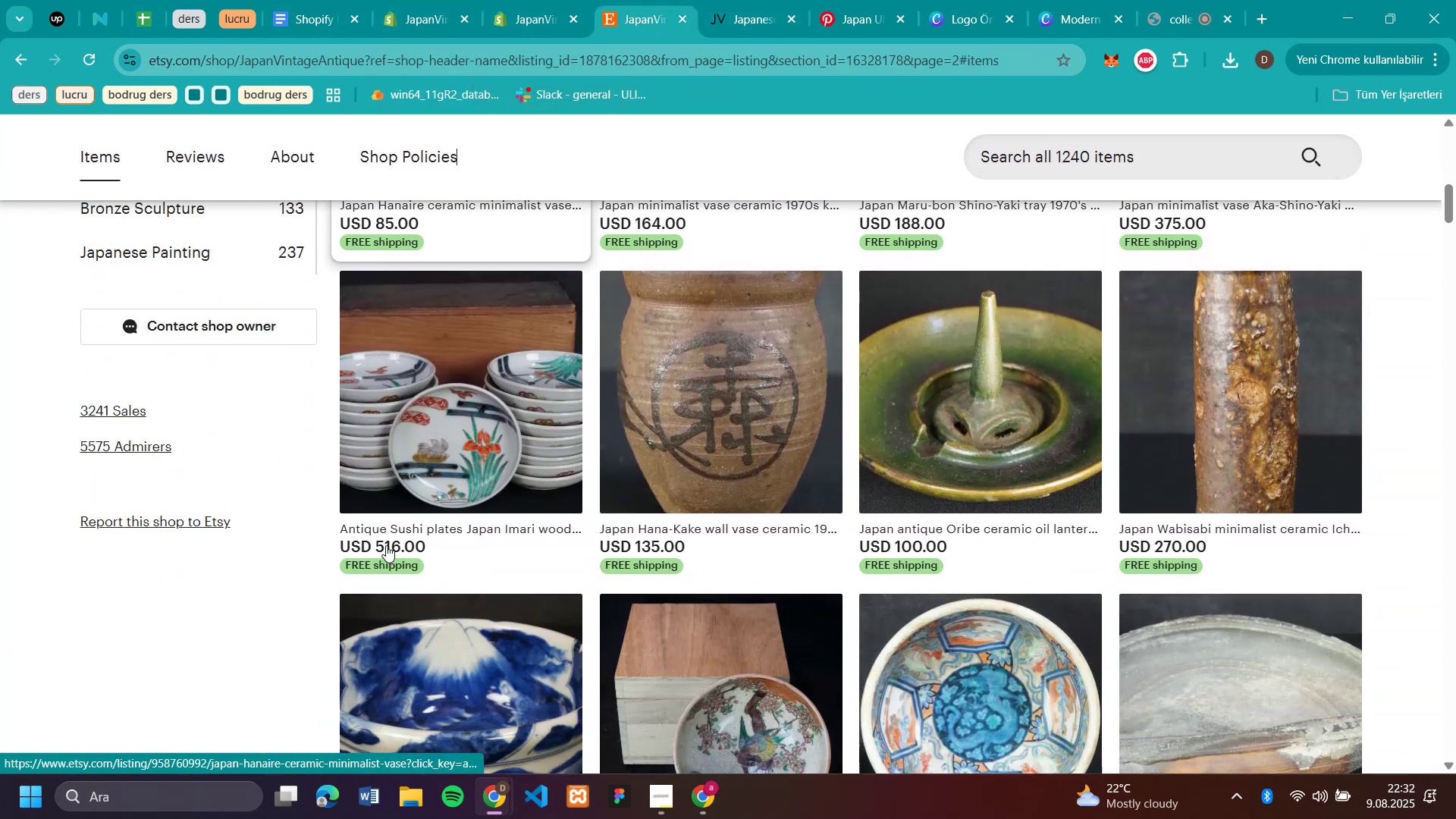 
left_click([643, 14])
 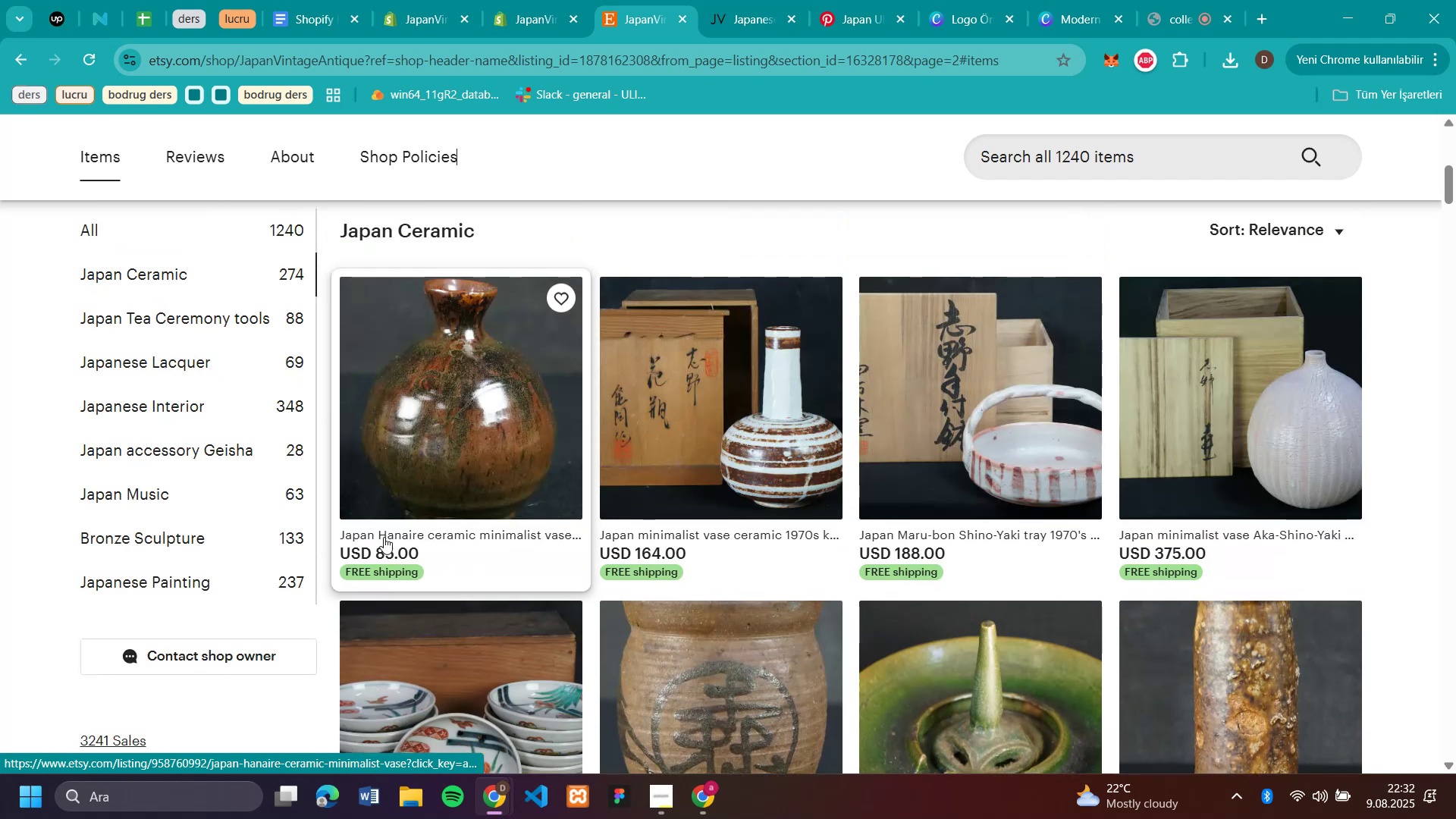 
scroll: coordinate [381, 549], scroll_direction: down, amount: 6.0
 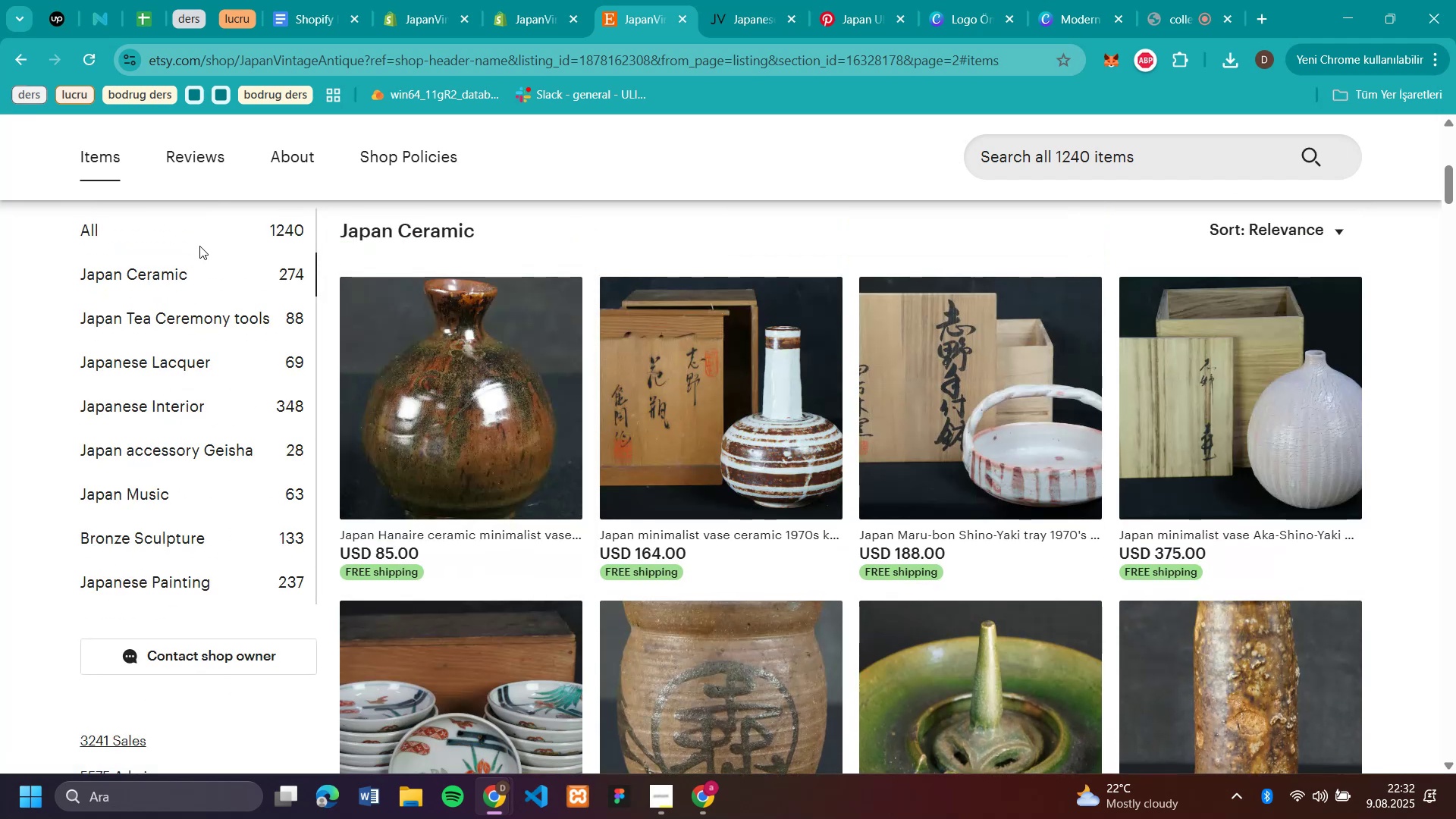 
scroll: coordinate [386, 545], scroll_direction: none, amount: 0.0
 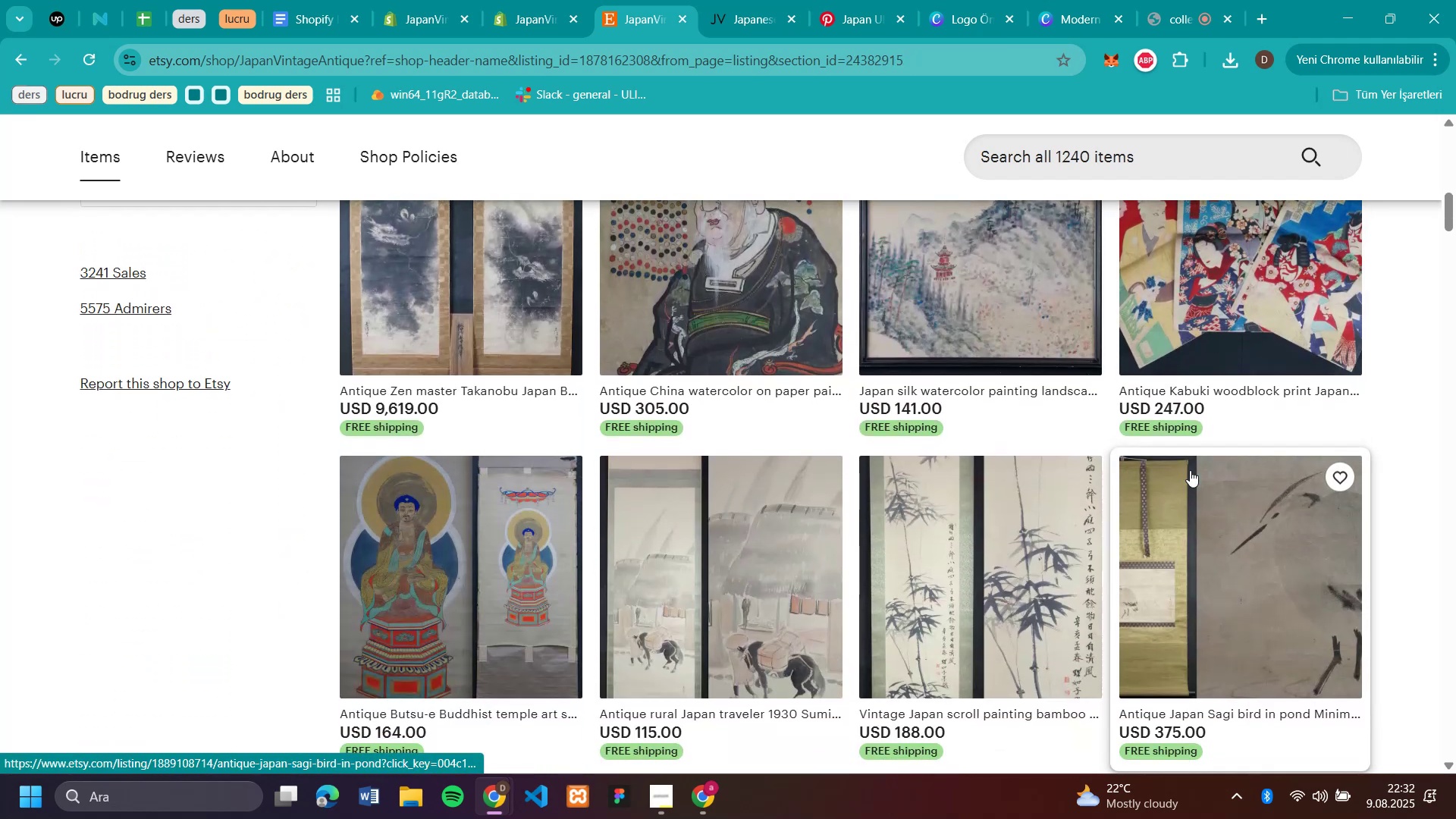 
scroll: coordinate [1190, 470], scroll_direction: down, amount: 2.0
 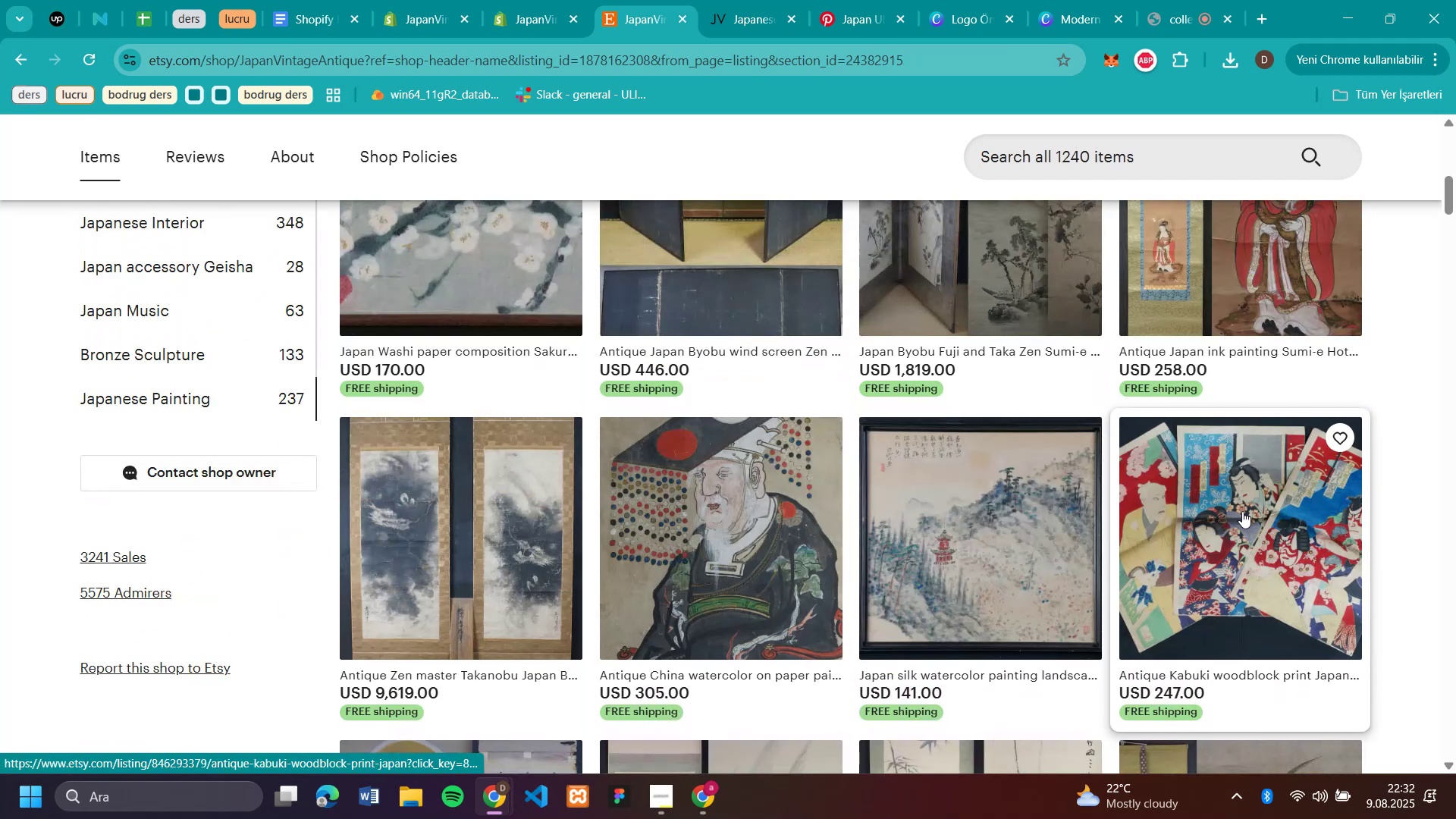 
scroll: coordinate [1190, 470], scroll_direction: none, amount: 0.0
 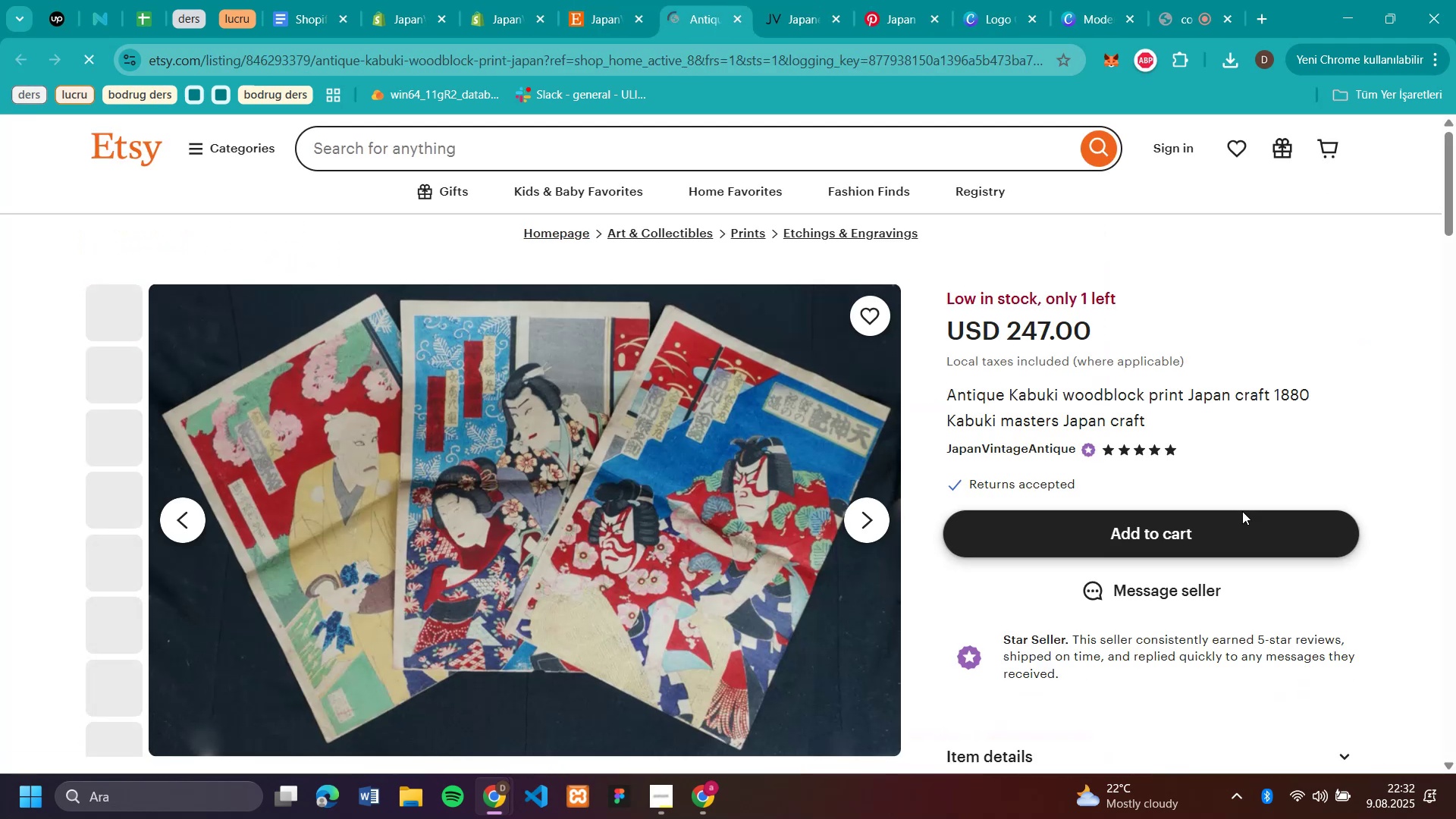 
left_click([1242, 511])
 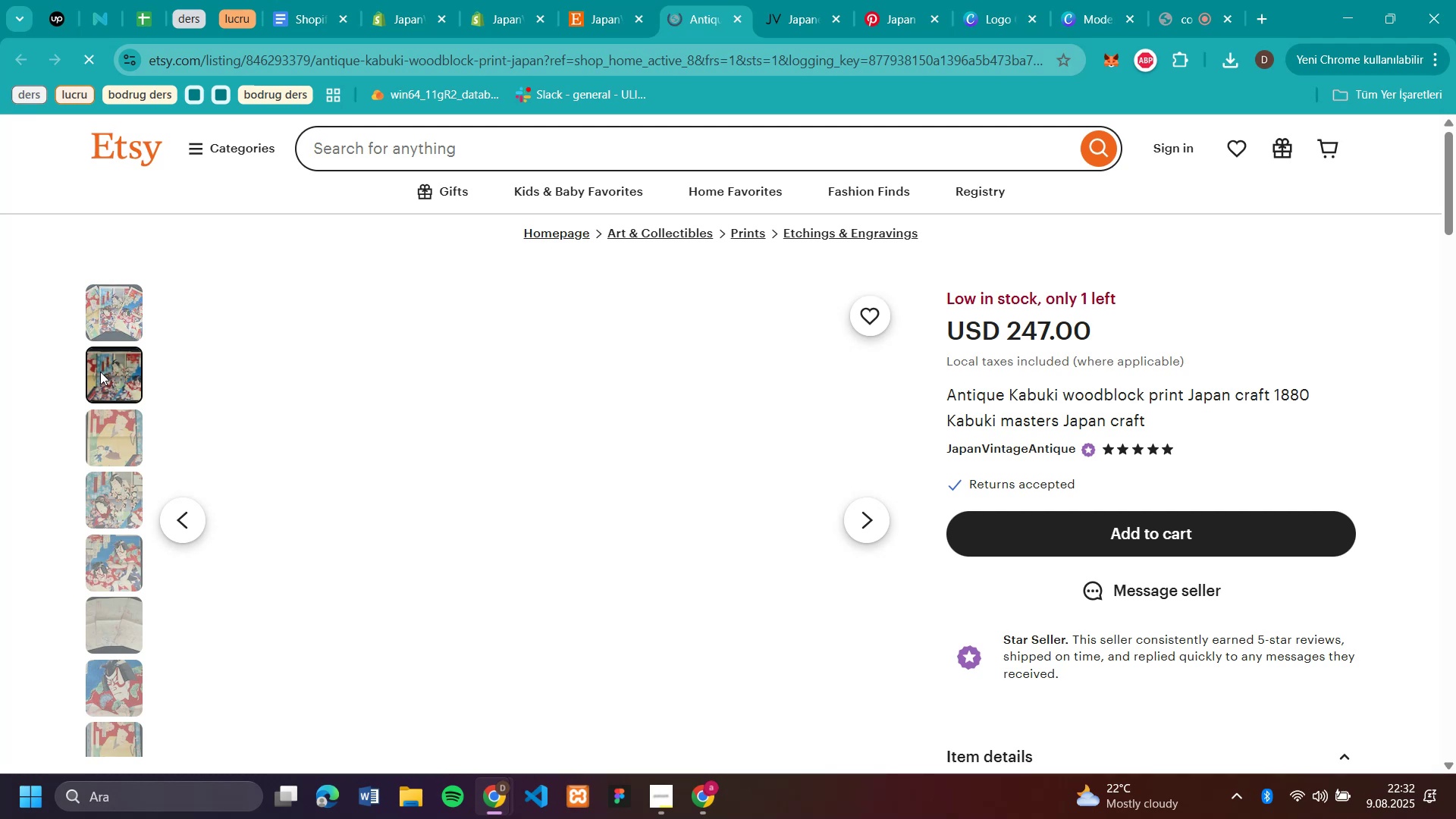 
left_click([100, 372])
 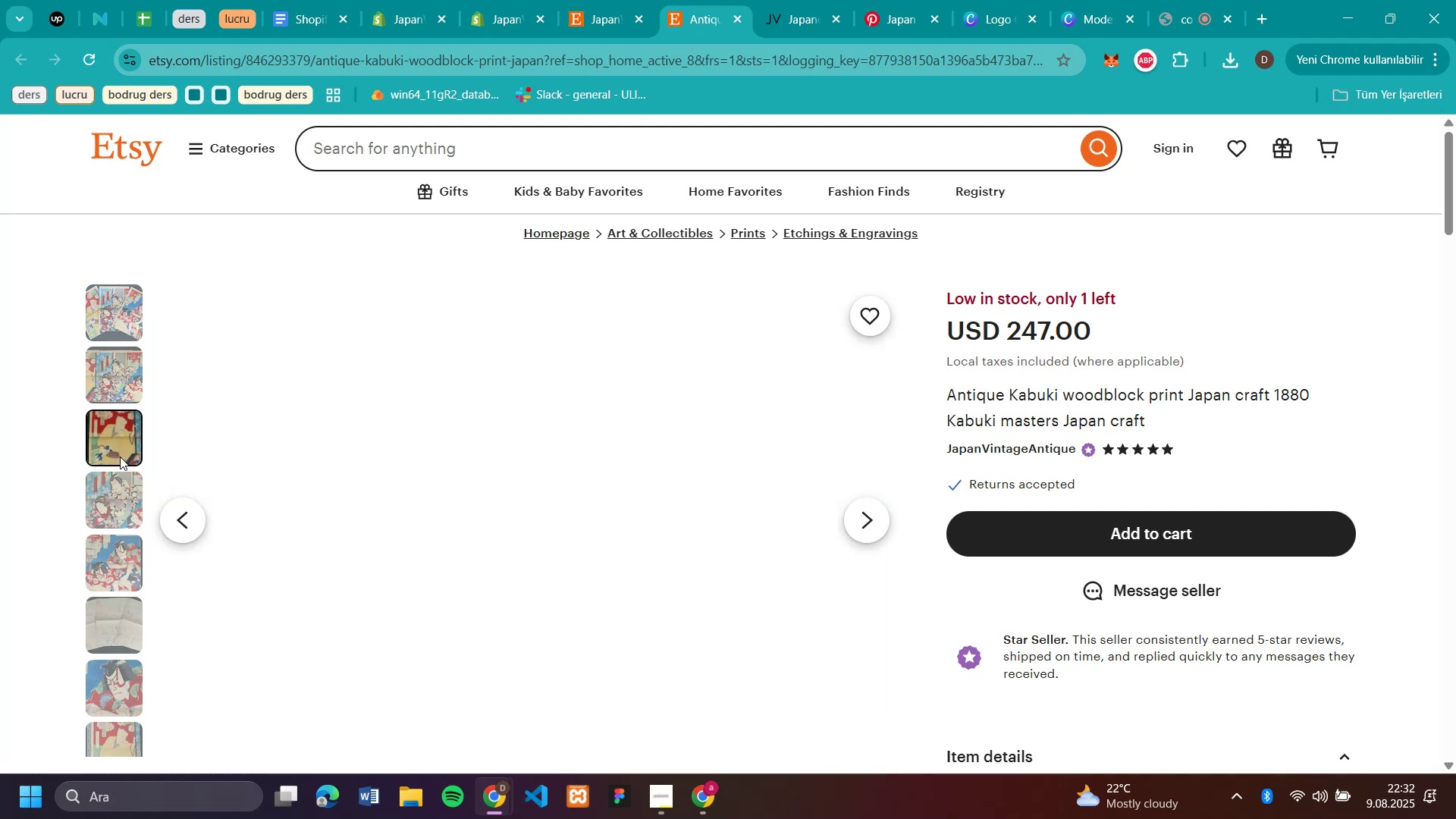 
wait(5.52)
 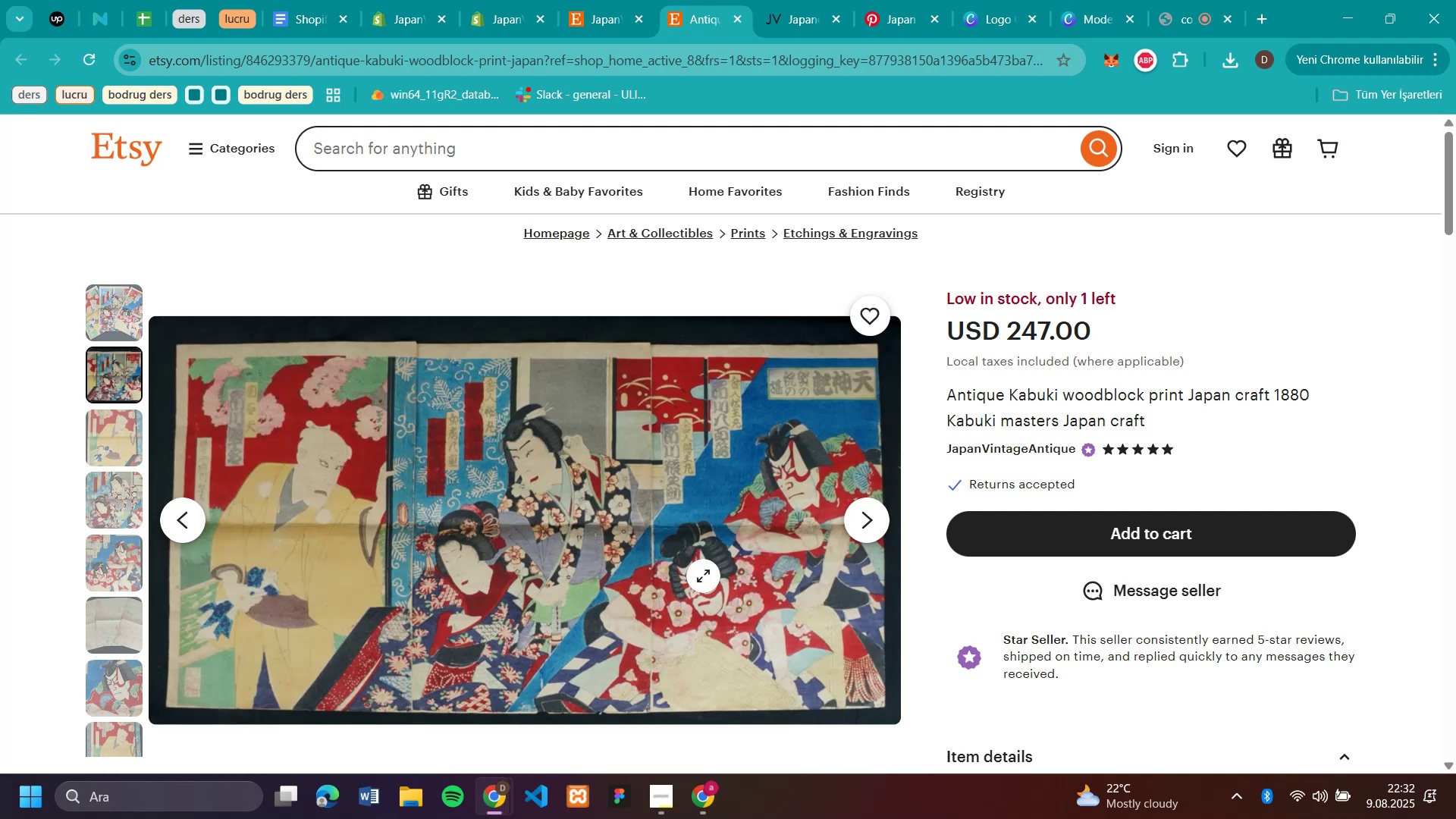 
left_click([120, 457])
 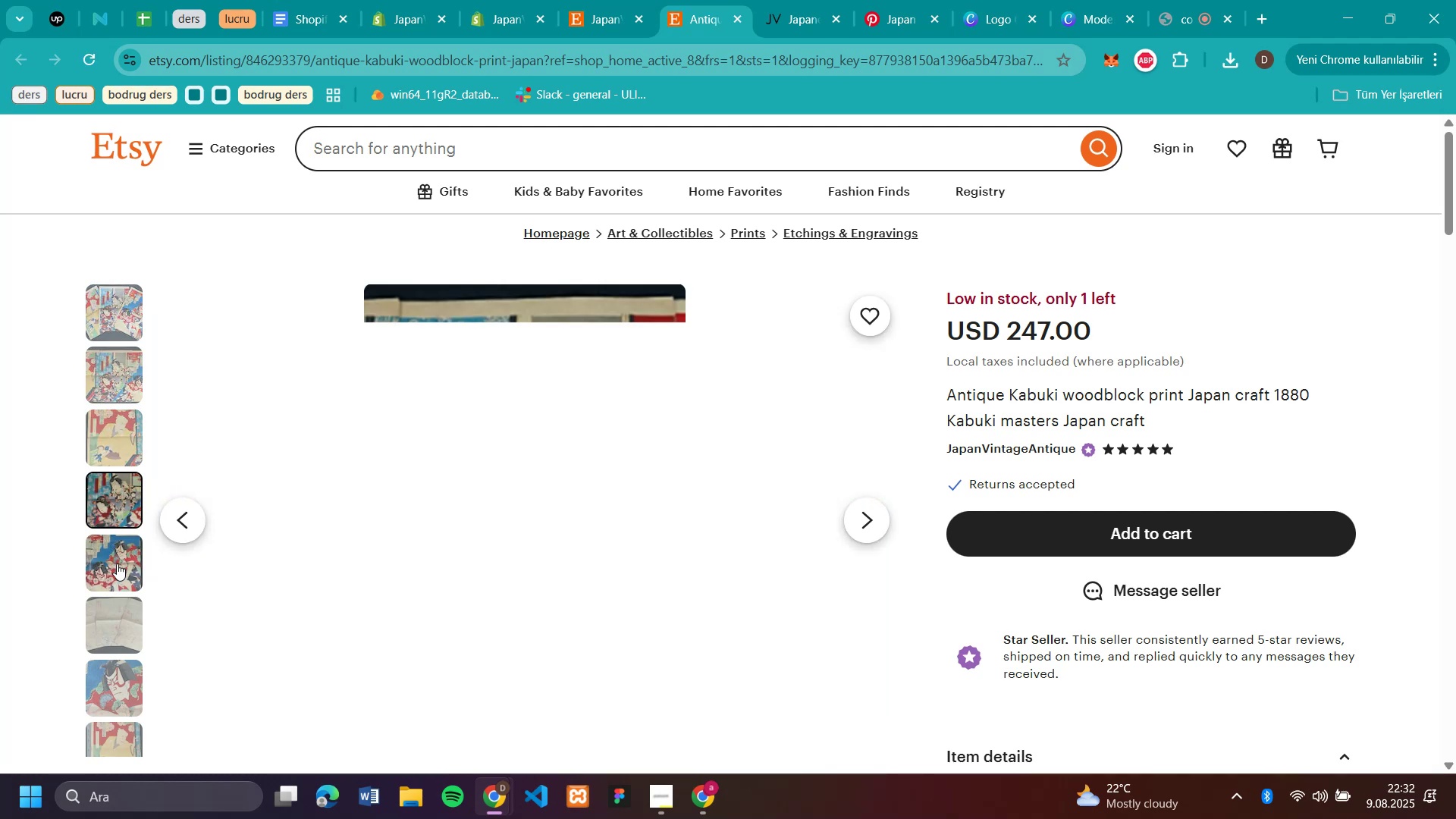 
left_click([115, 497])
 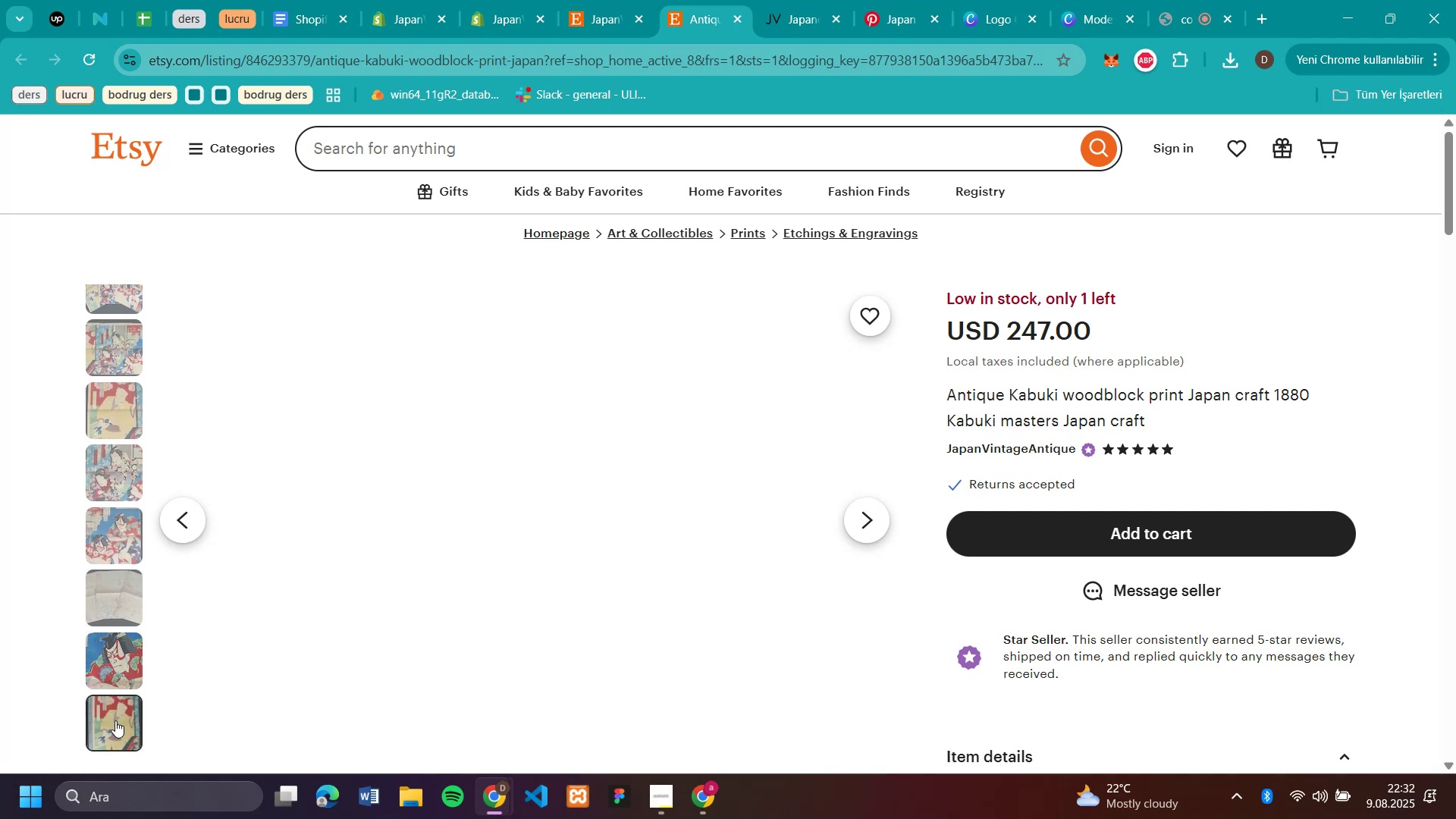 
left_click([115, 677])
 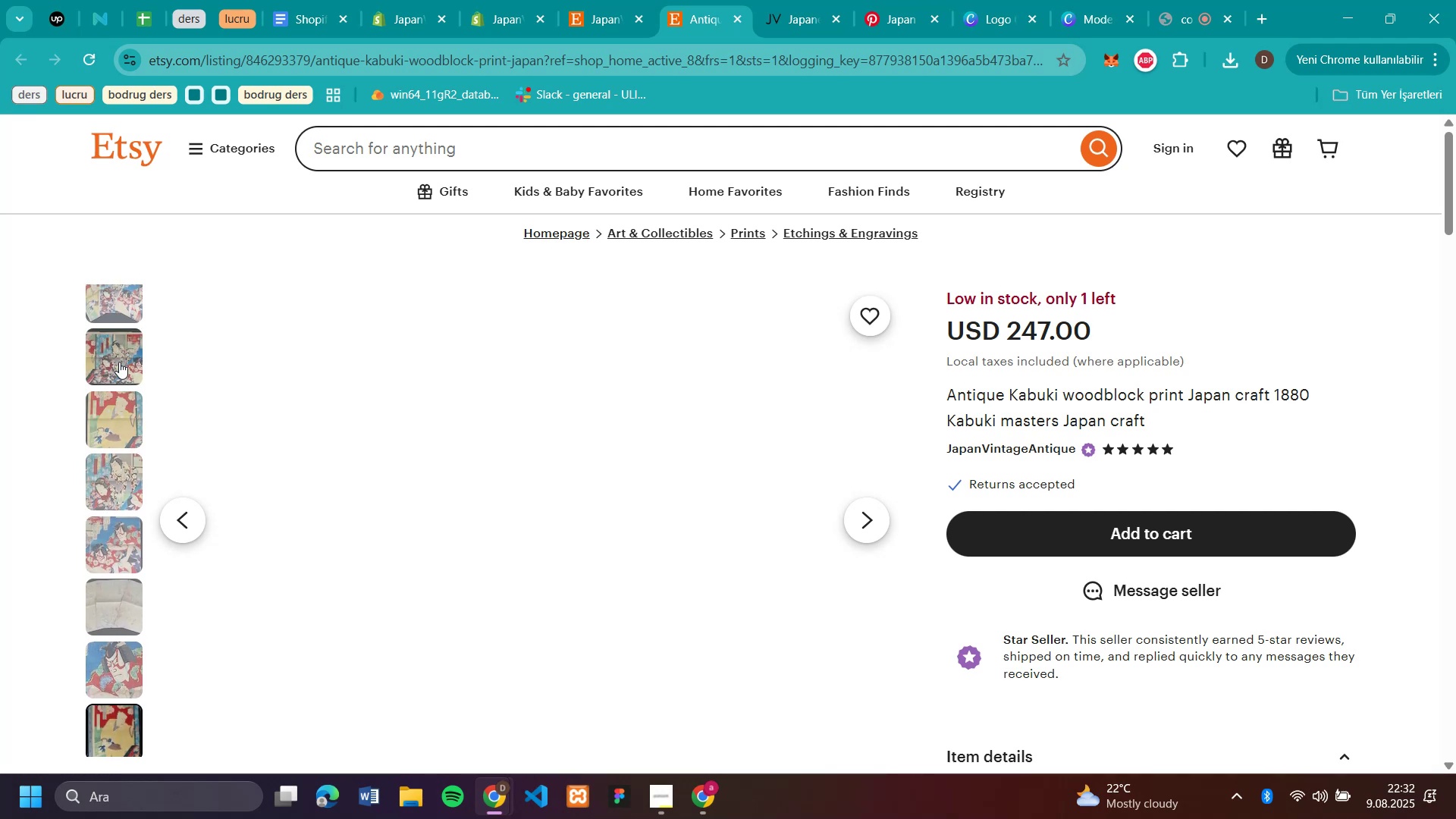 
left_click([115, 720])
 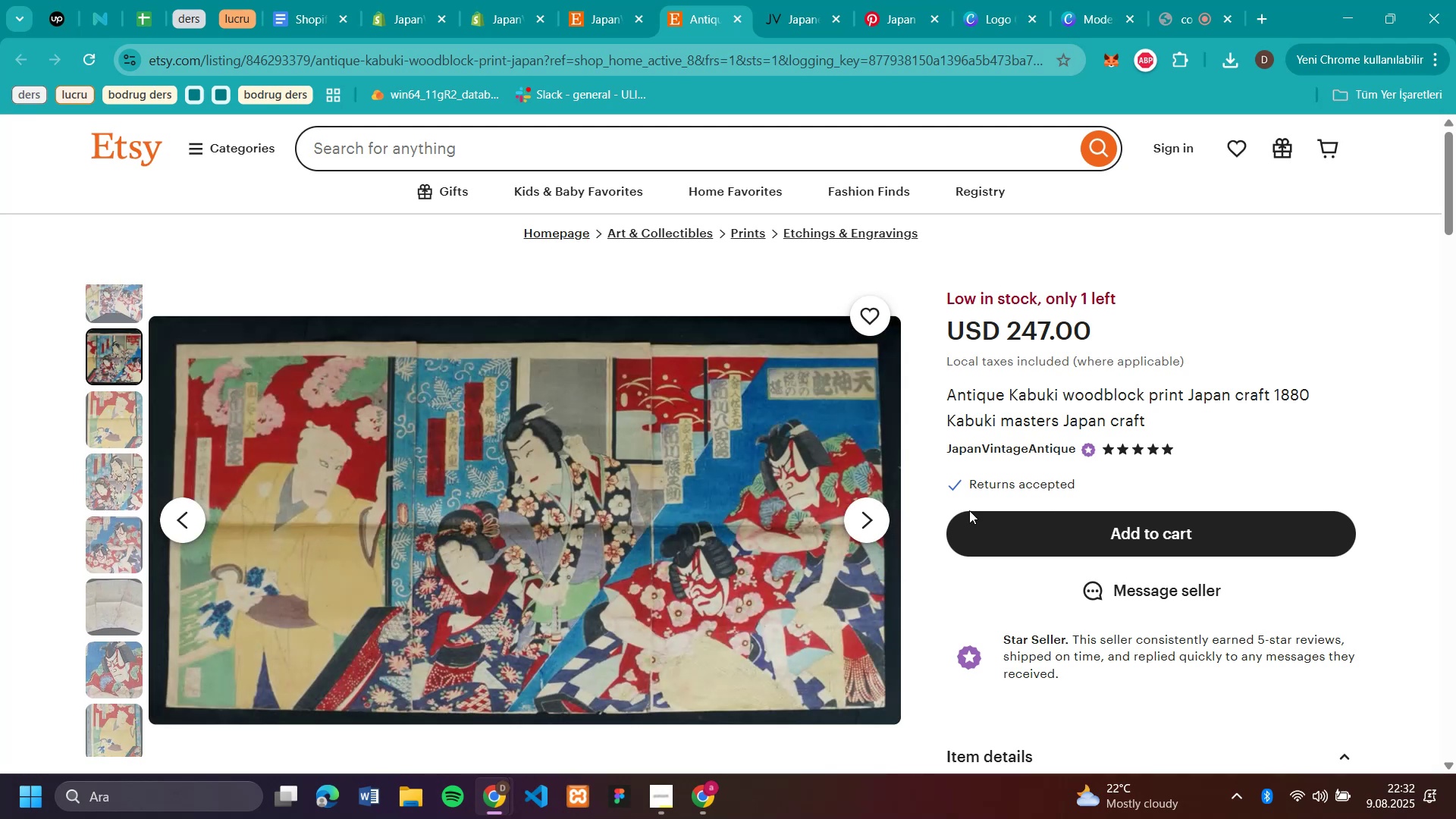 
left_click([119, 360])
 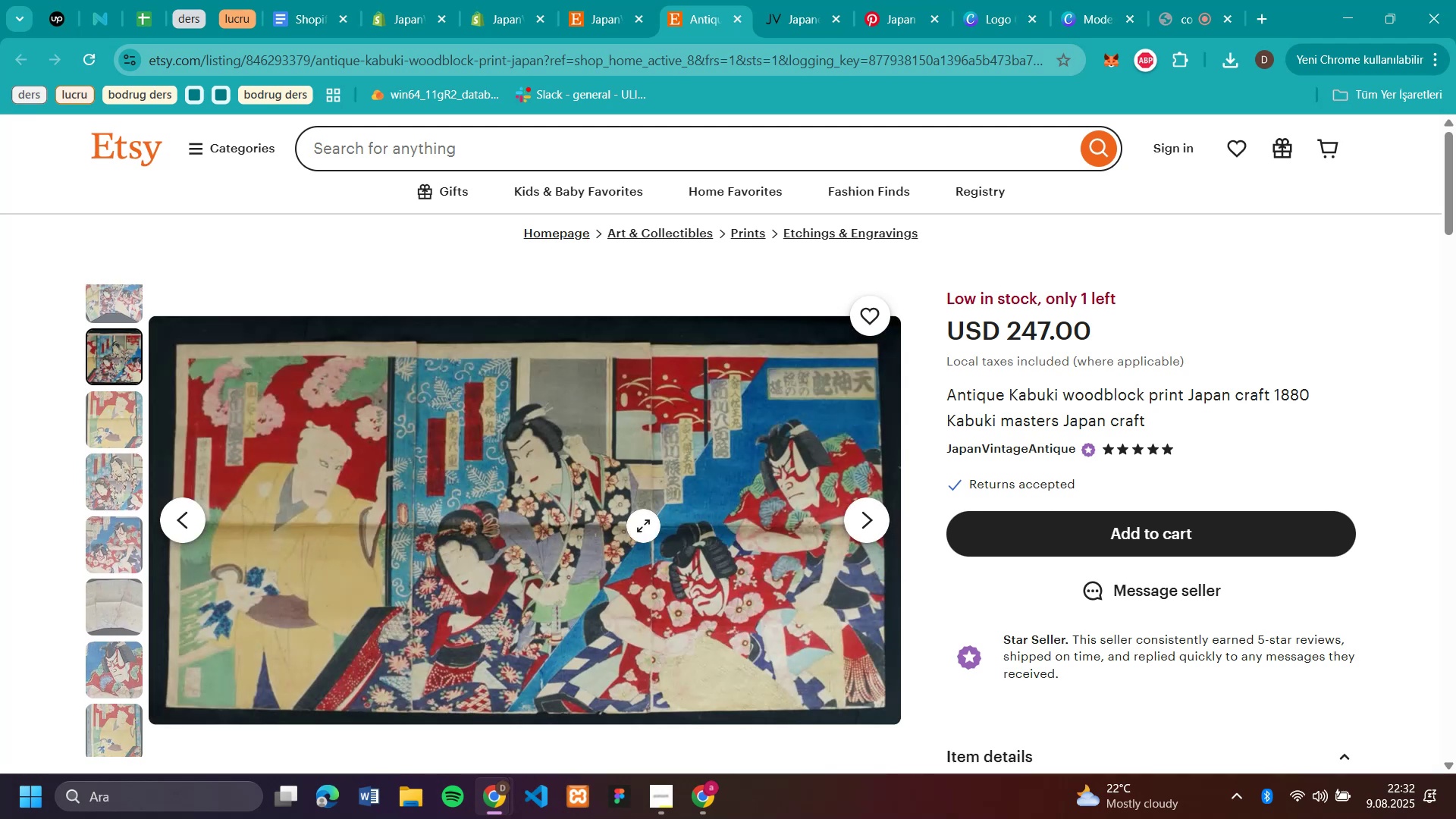 
right_click([555, 476])
 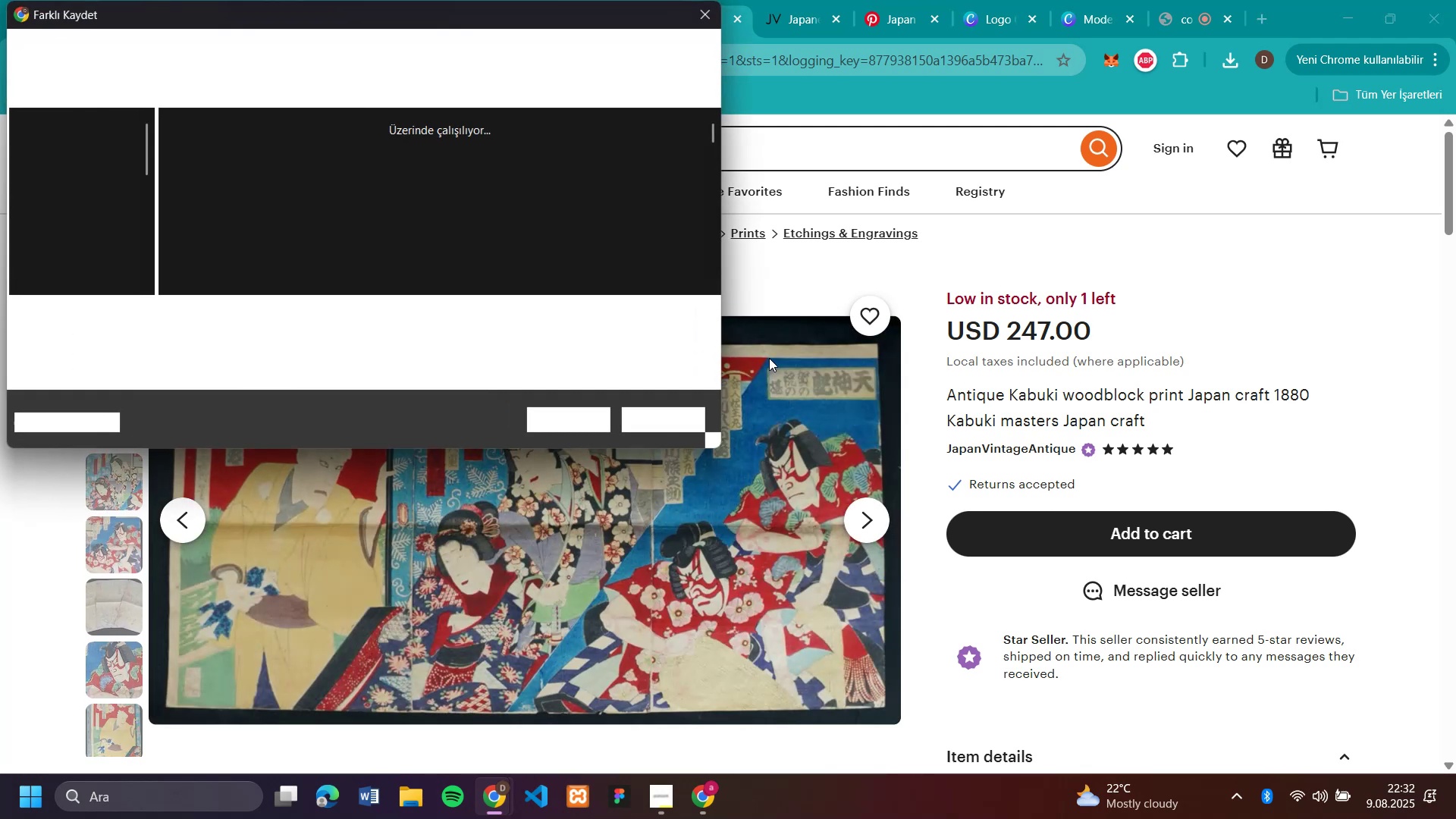 
left_click([643, 526])
 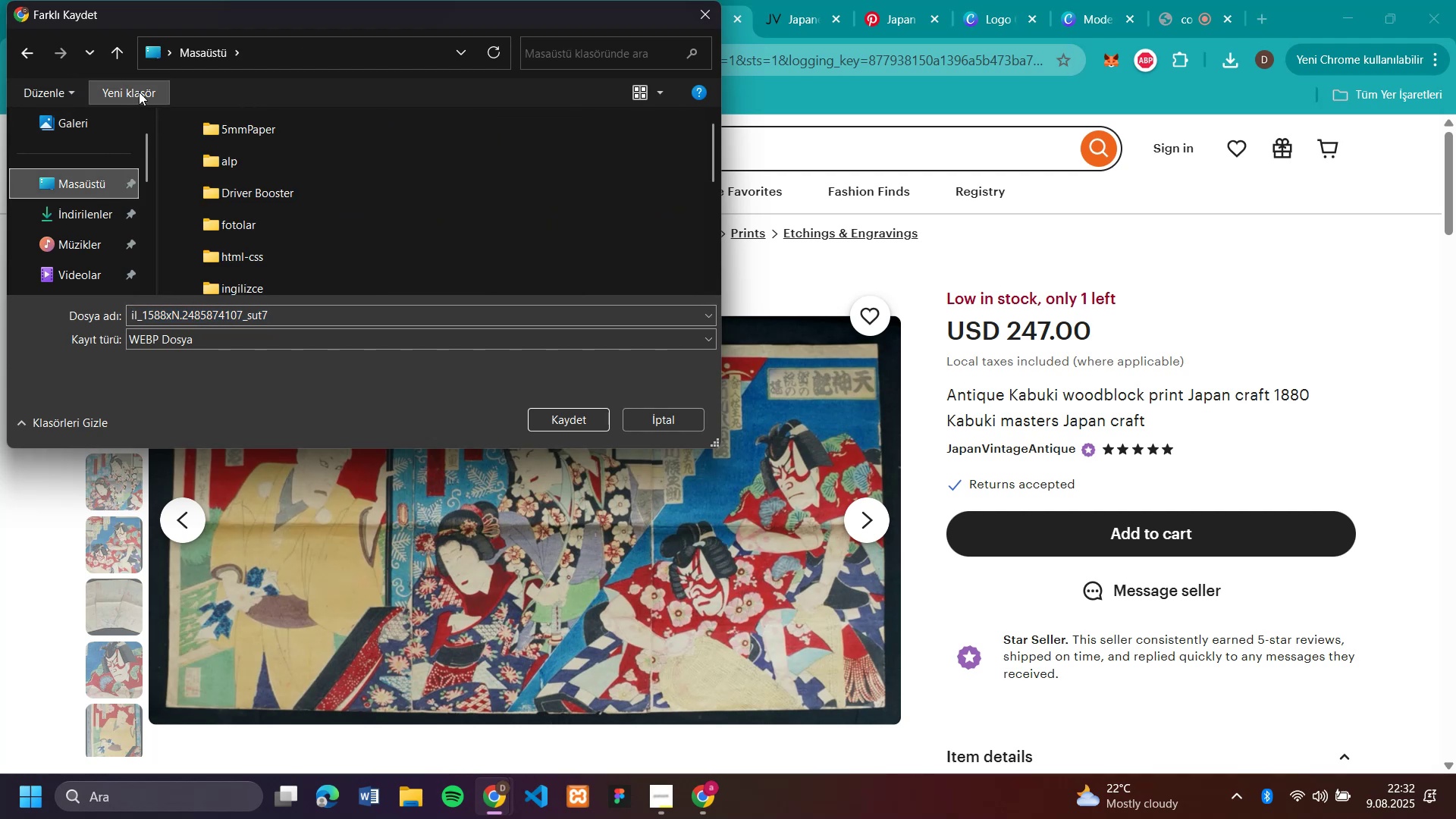 
wait(6.15)
 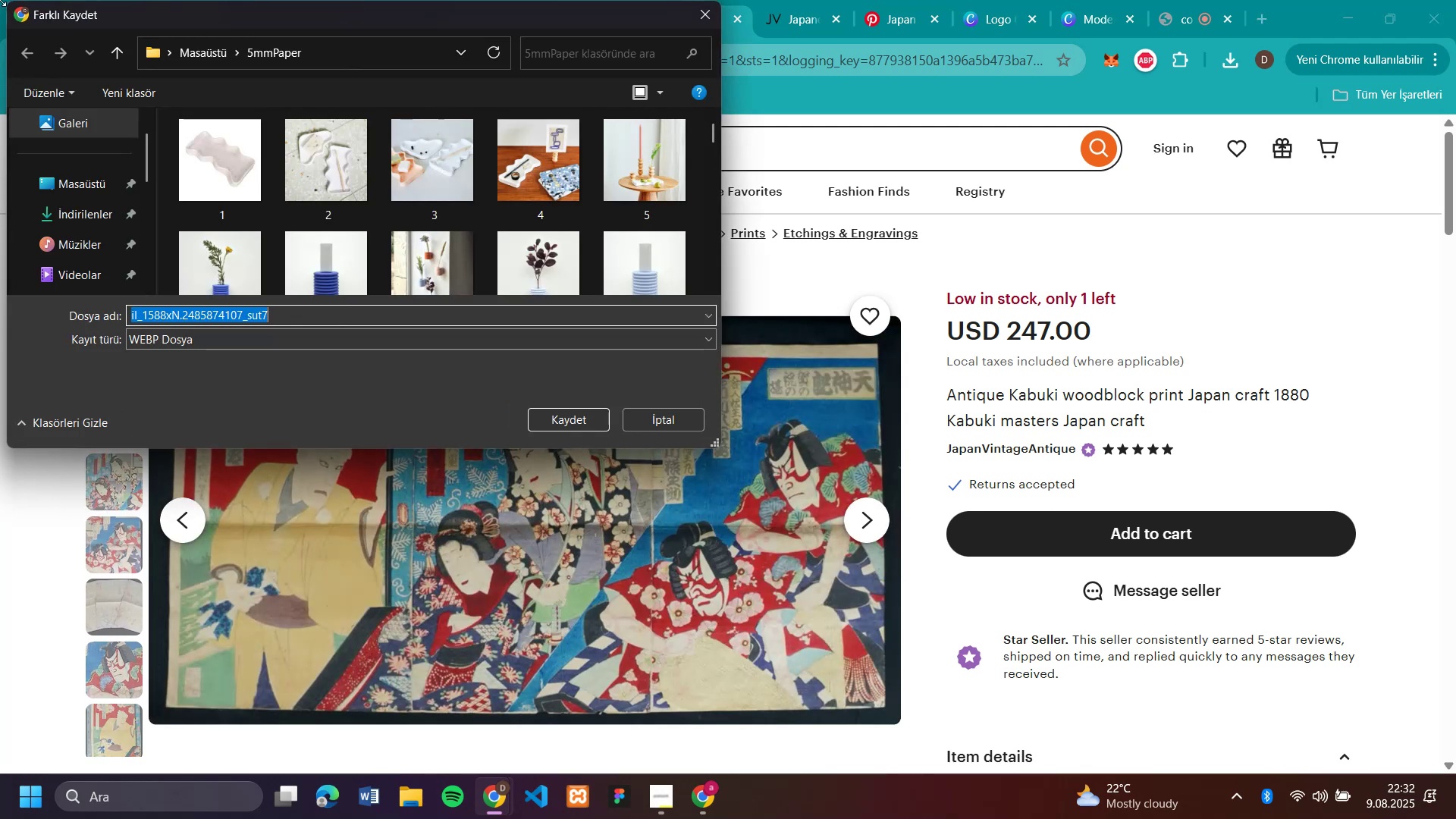 
left_click([105, 177])
 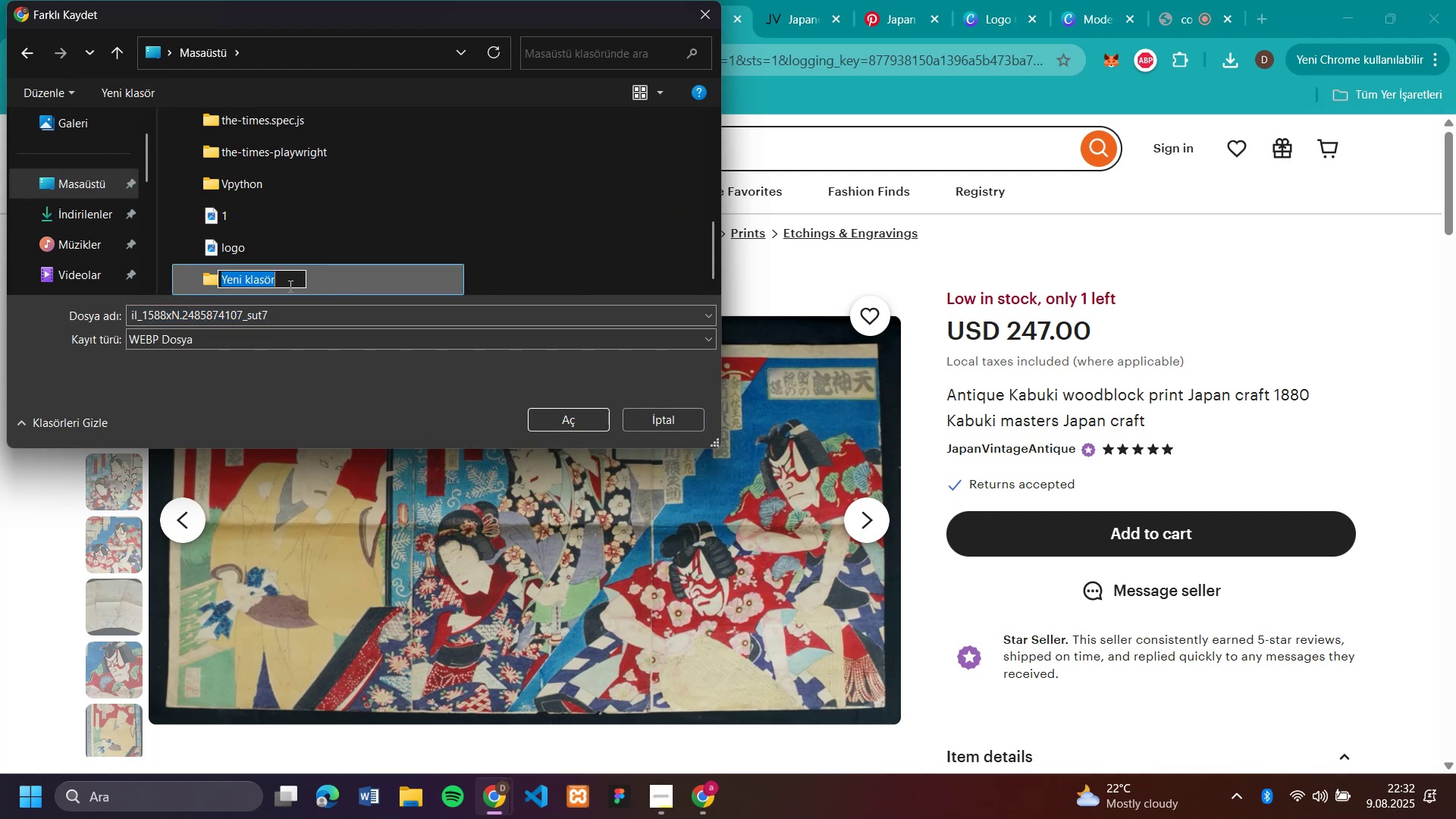 
left_click([140, 89])
 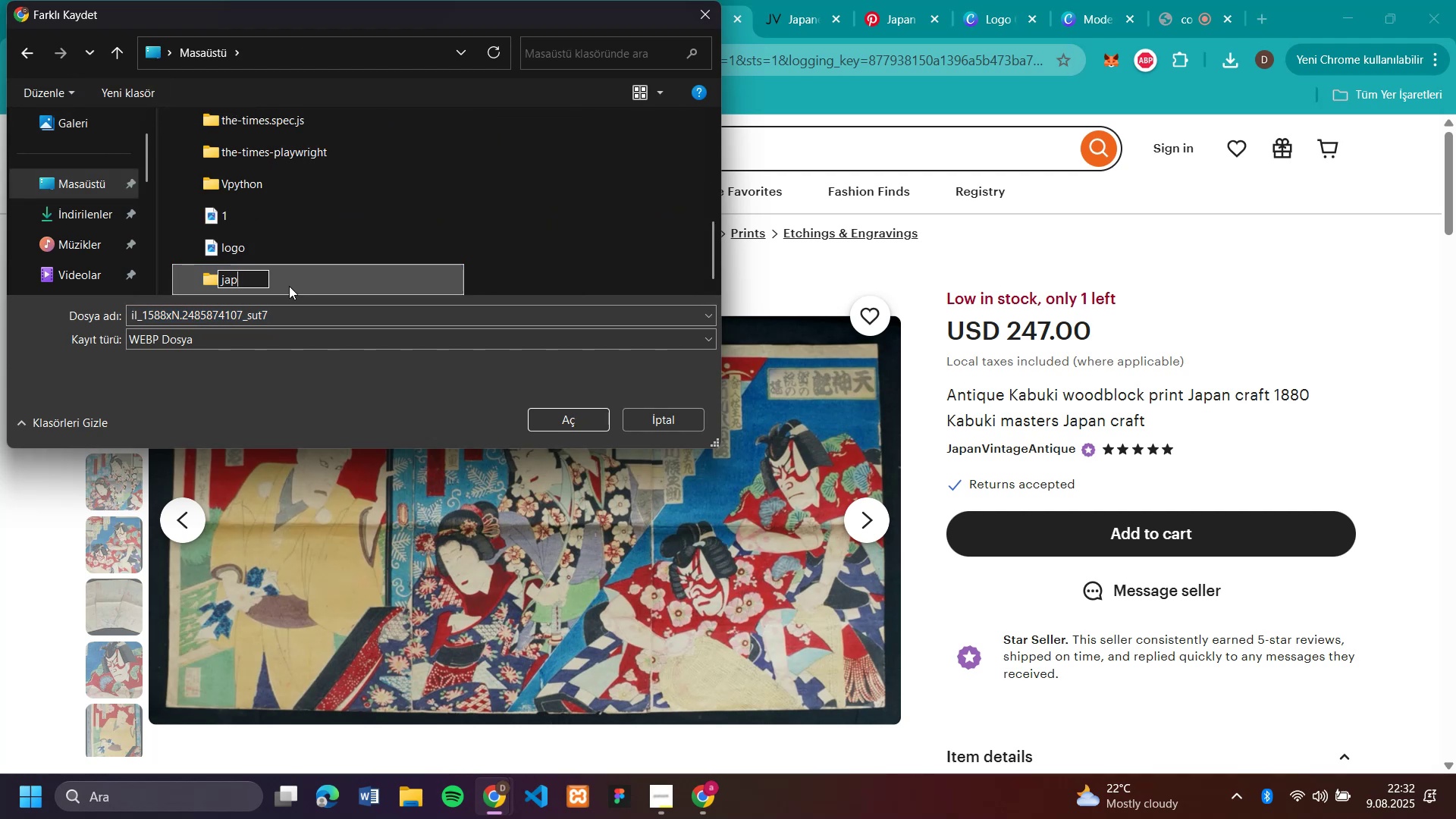 
type(japan)
 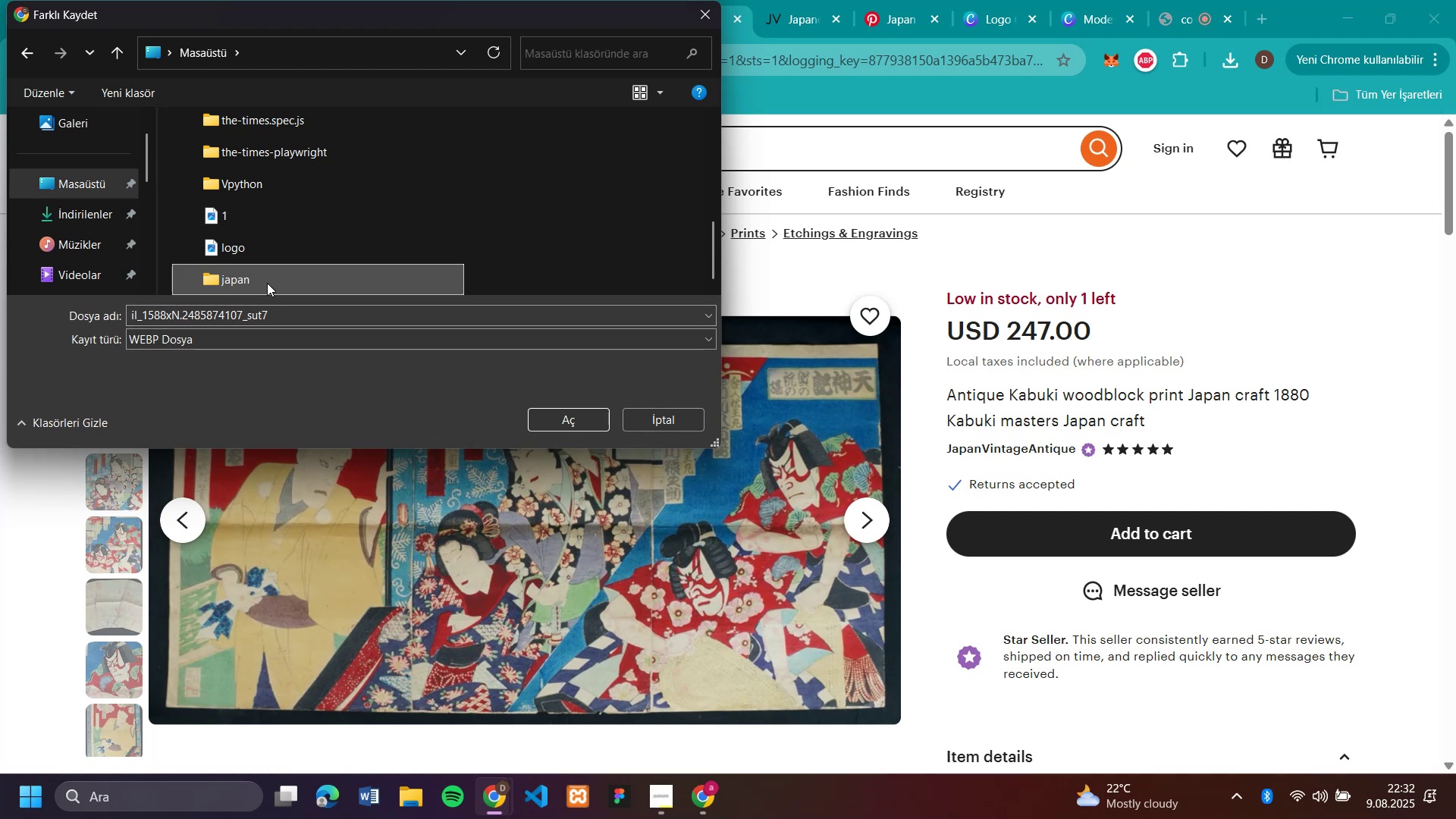 
key(Enter)
 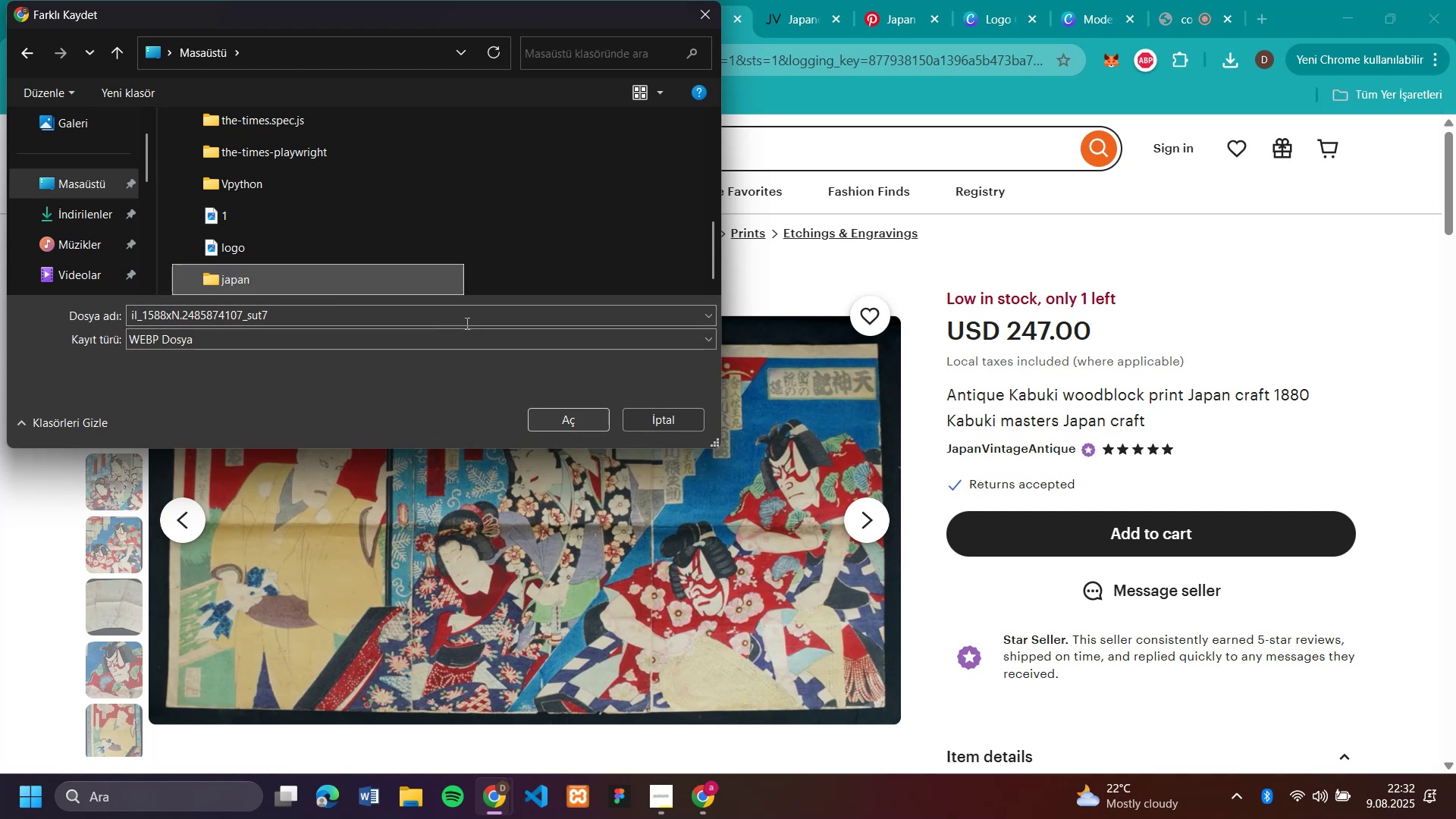 
left_click([257, 281])
 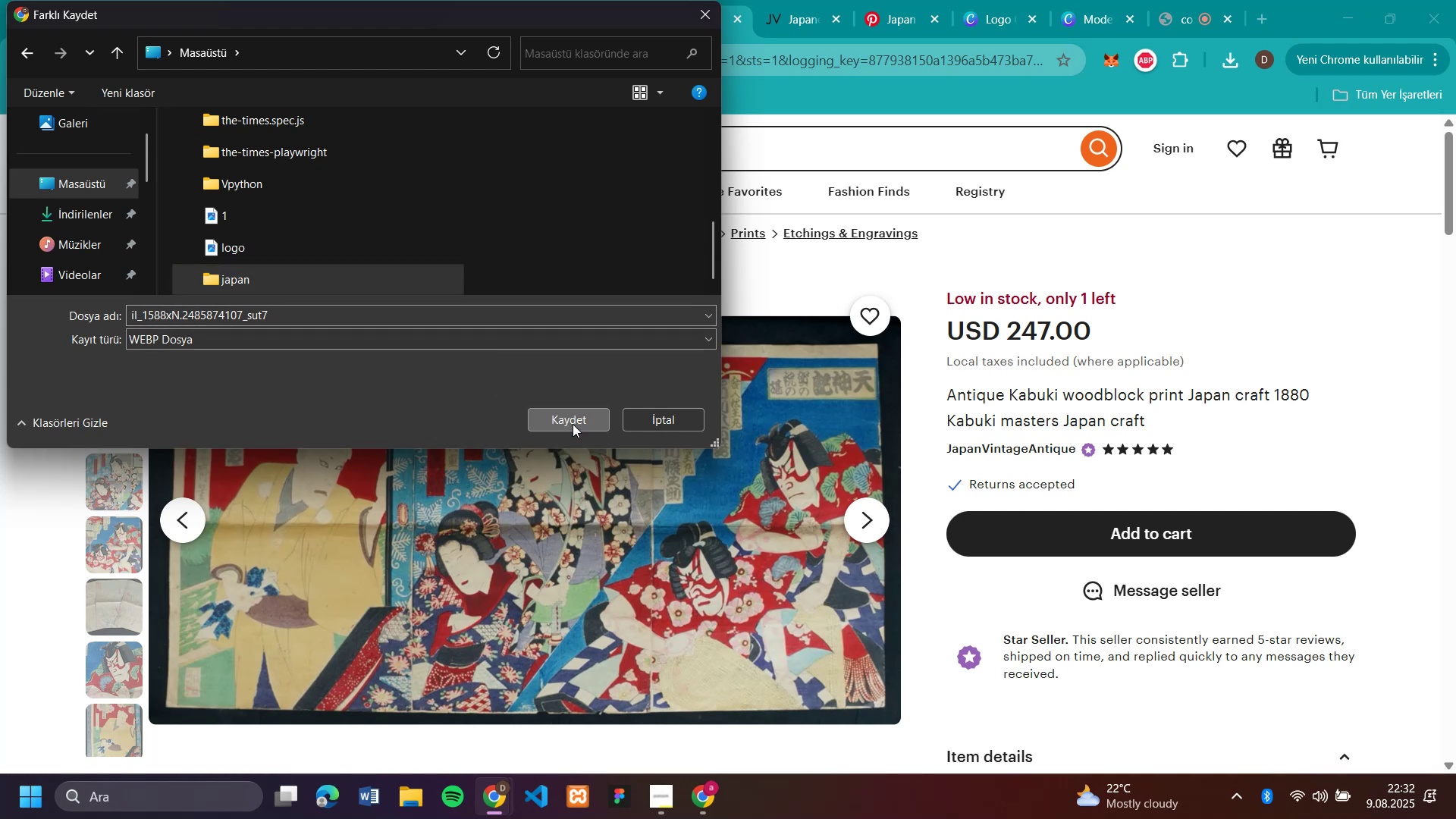 
left_click([548, 416])
 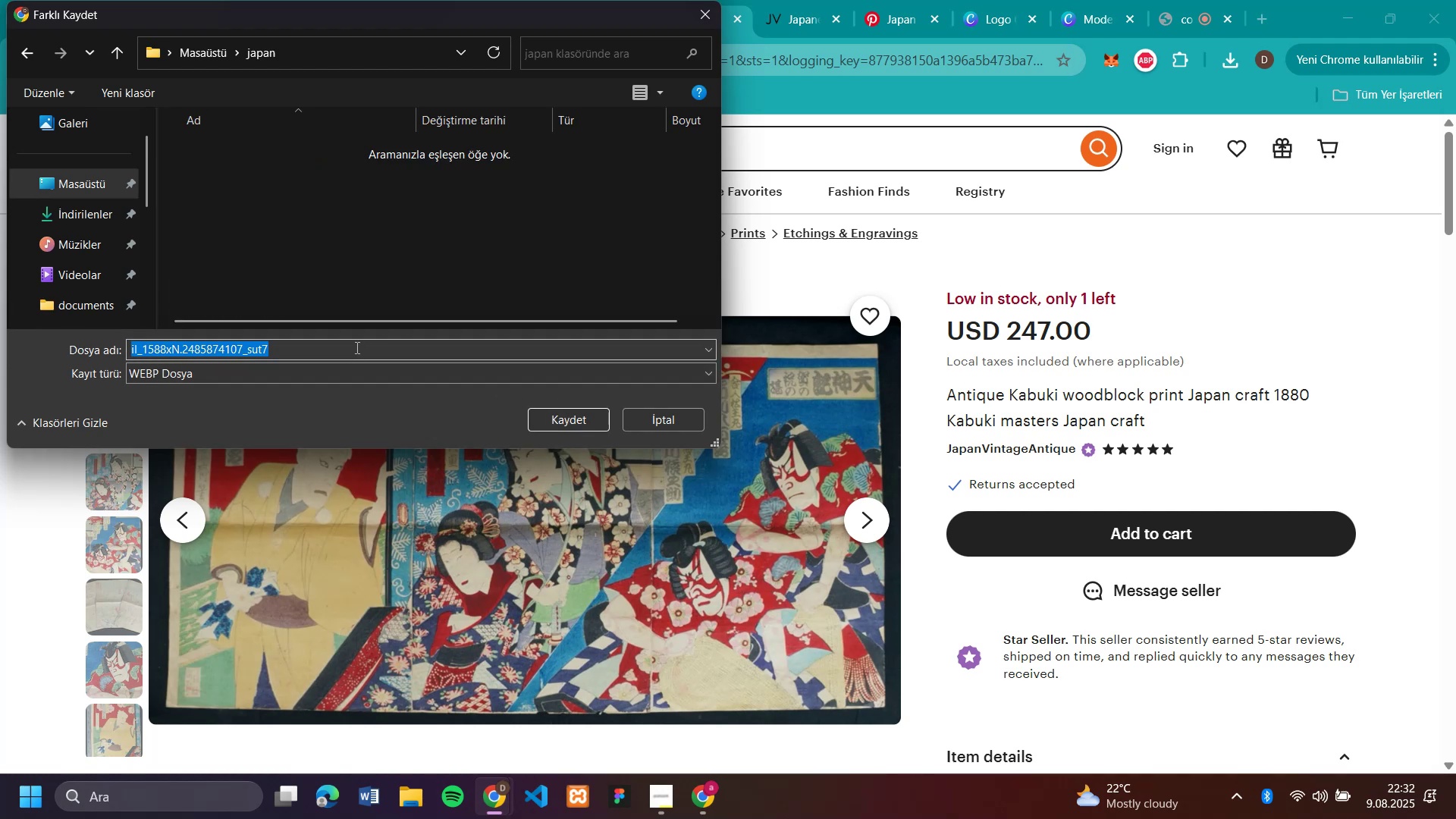 
left_click([573, 424])
 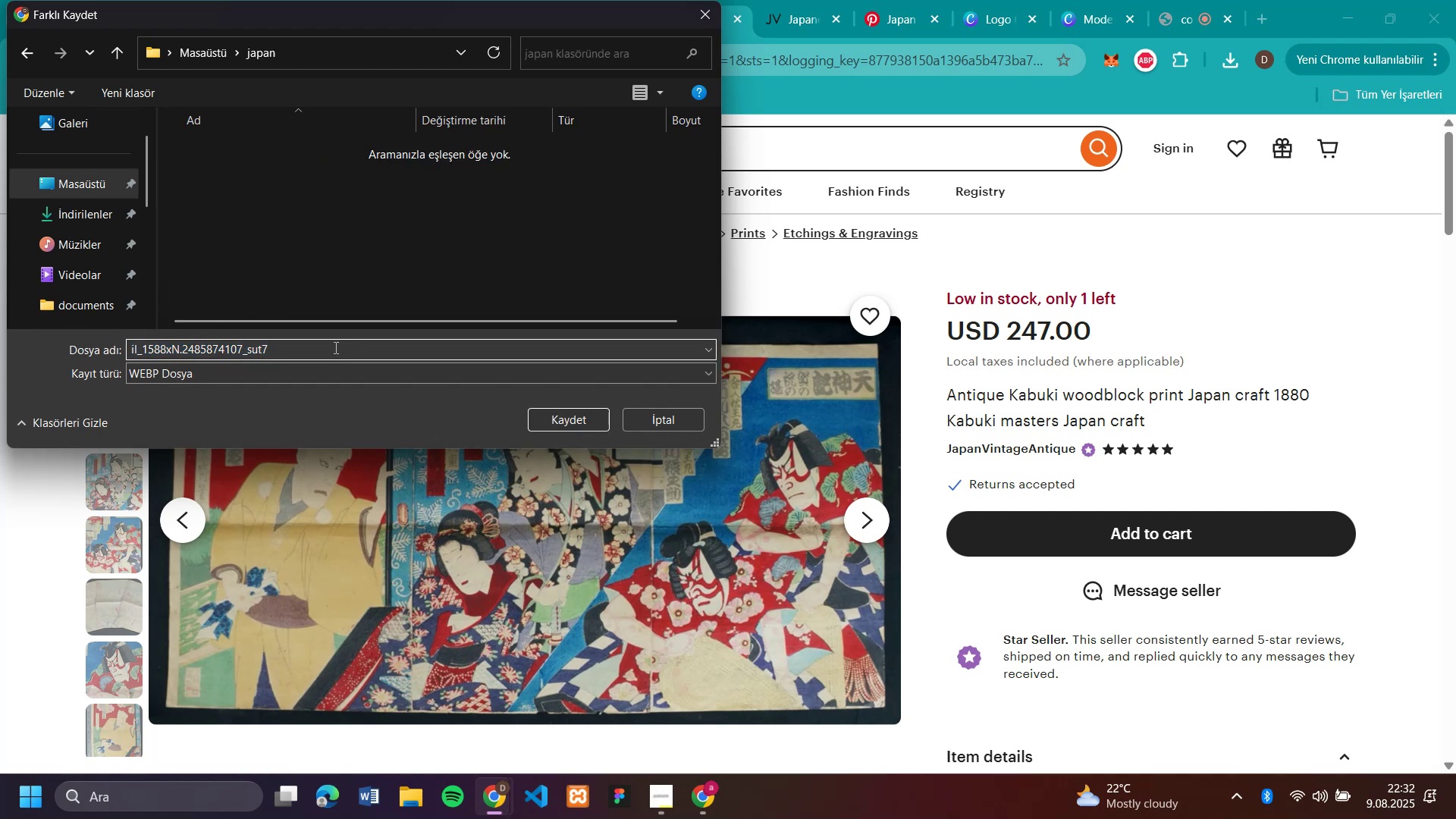 
key(J)
 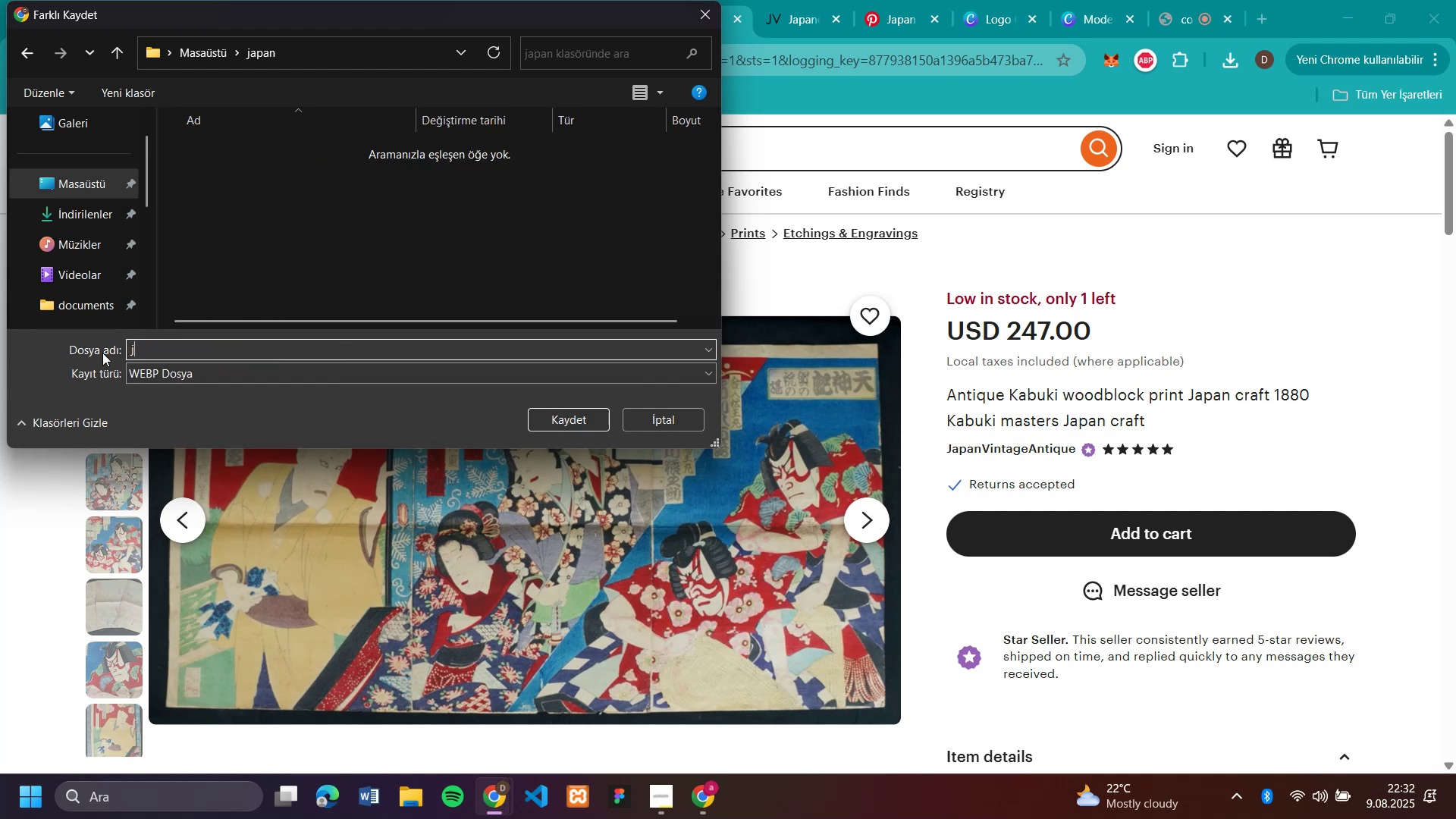 
left_click([356, 347])
 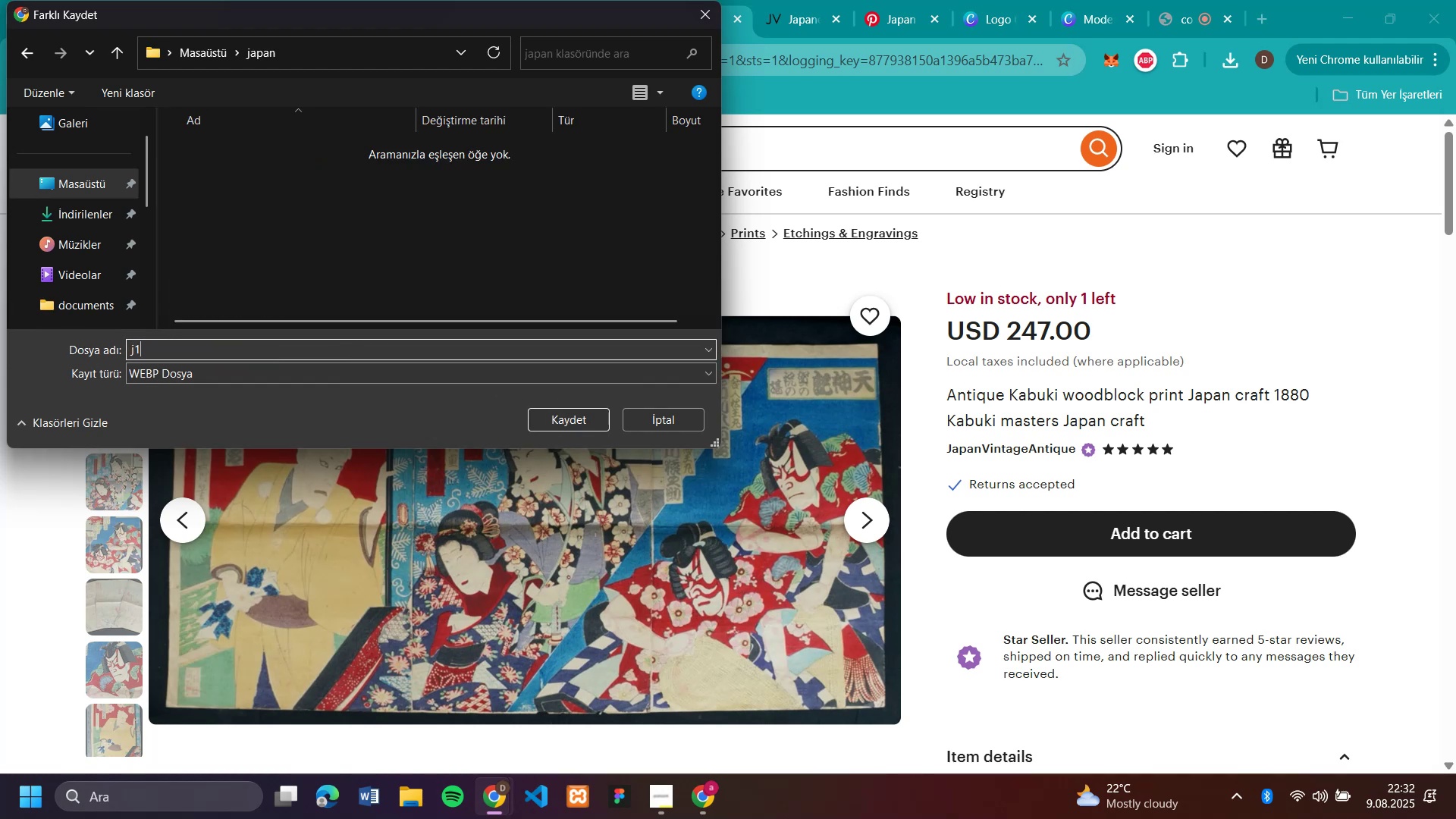 
left_click_drag(start_coordinate=[334, 347], to_coordinate=[102, 353])
 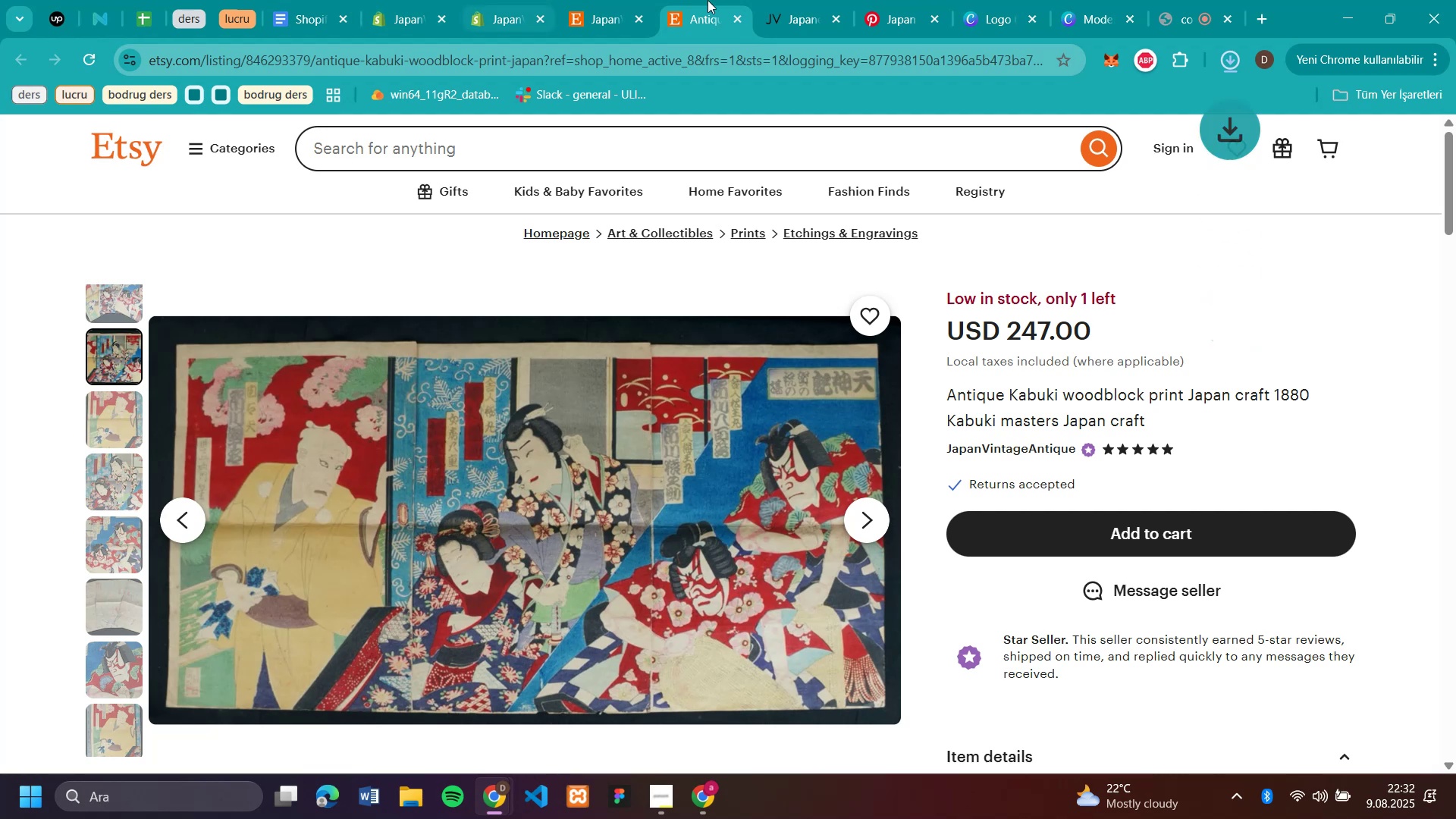 
type(j1)
 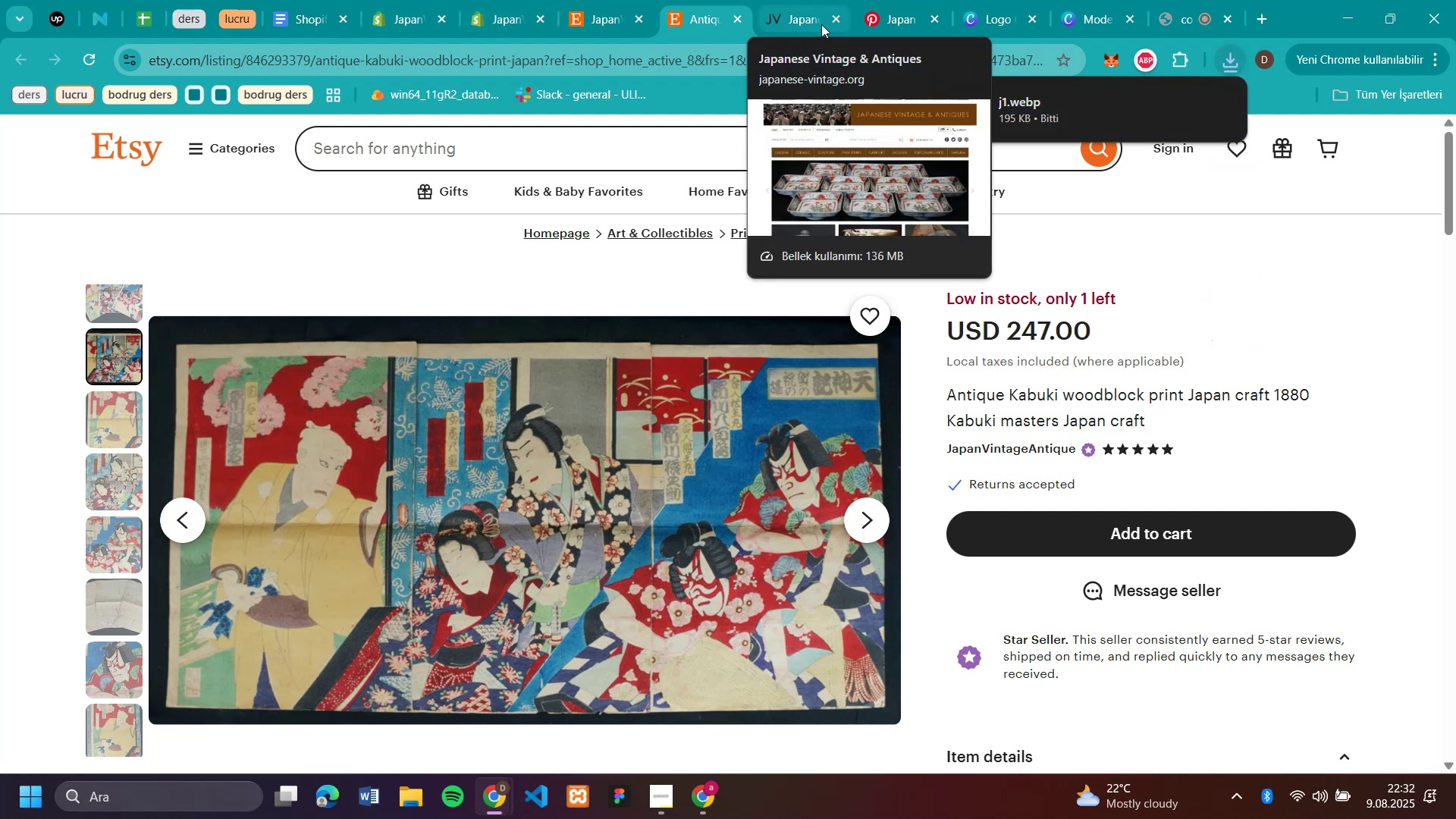 
key(Enter)
 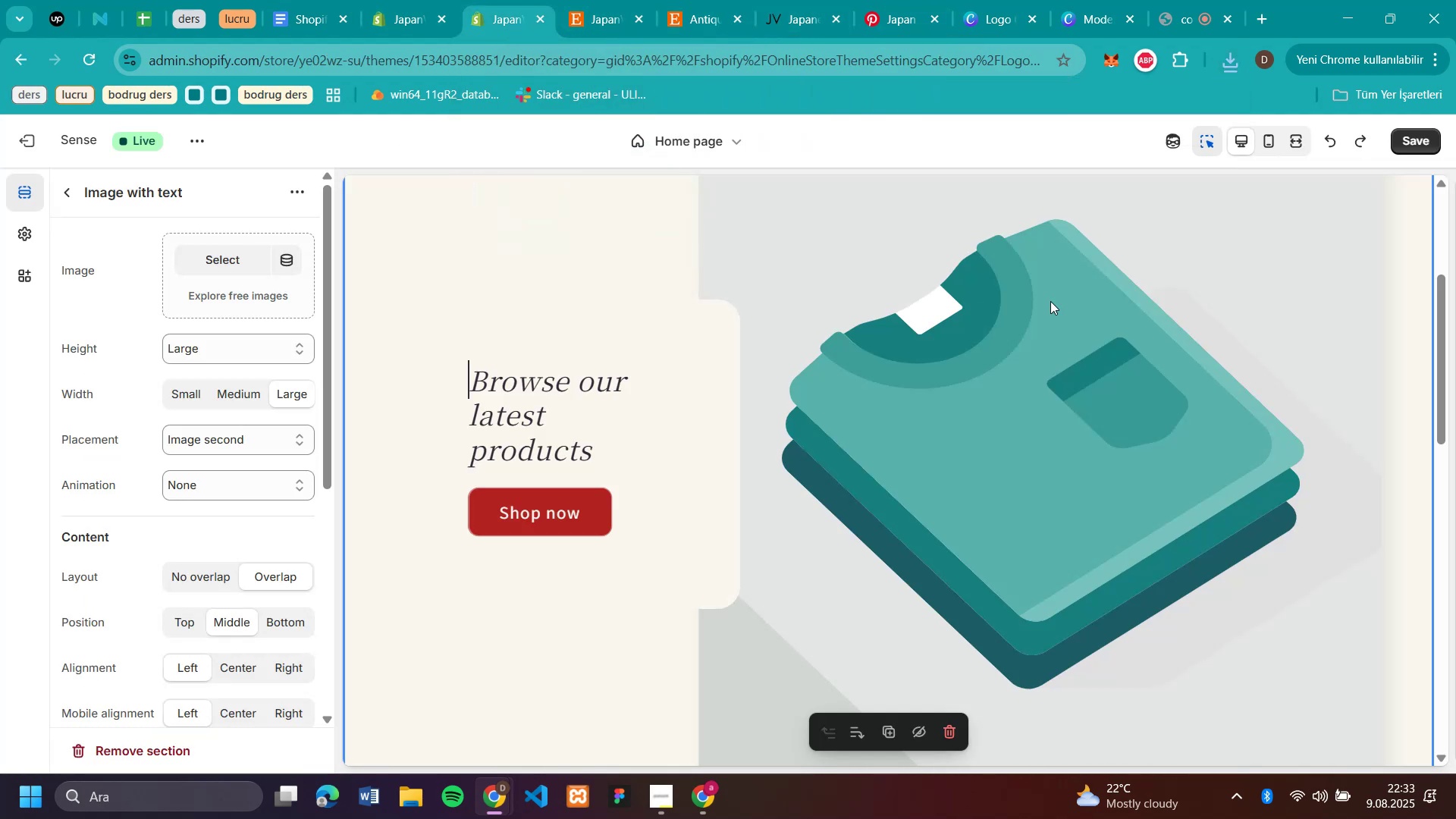 
left_click([497, 26])
 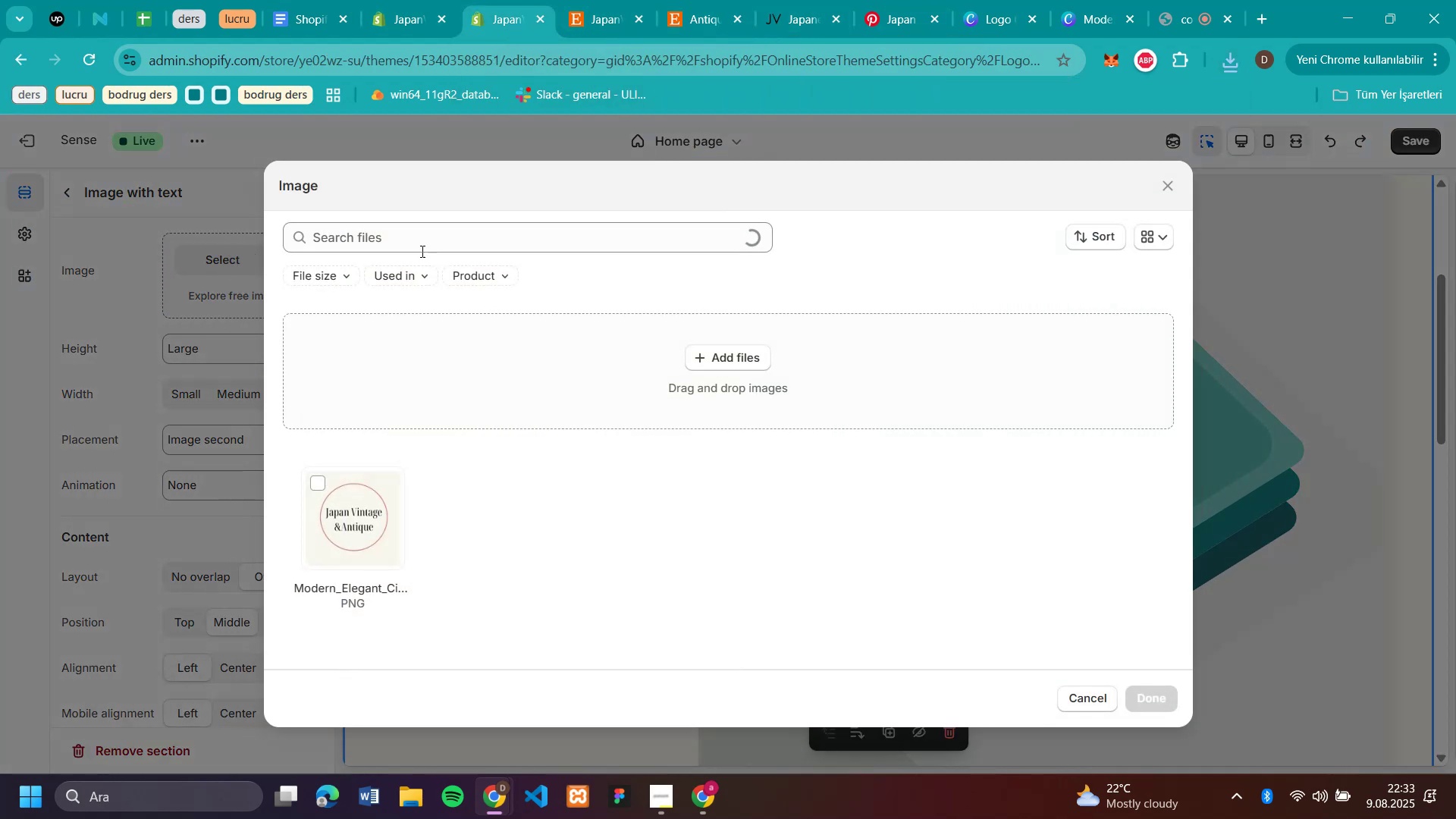 
left_click([1056, 303])
 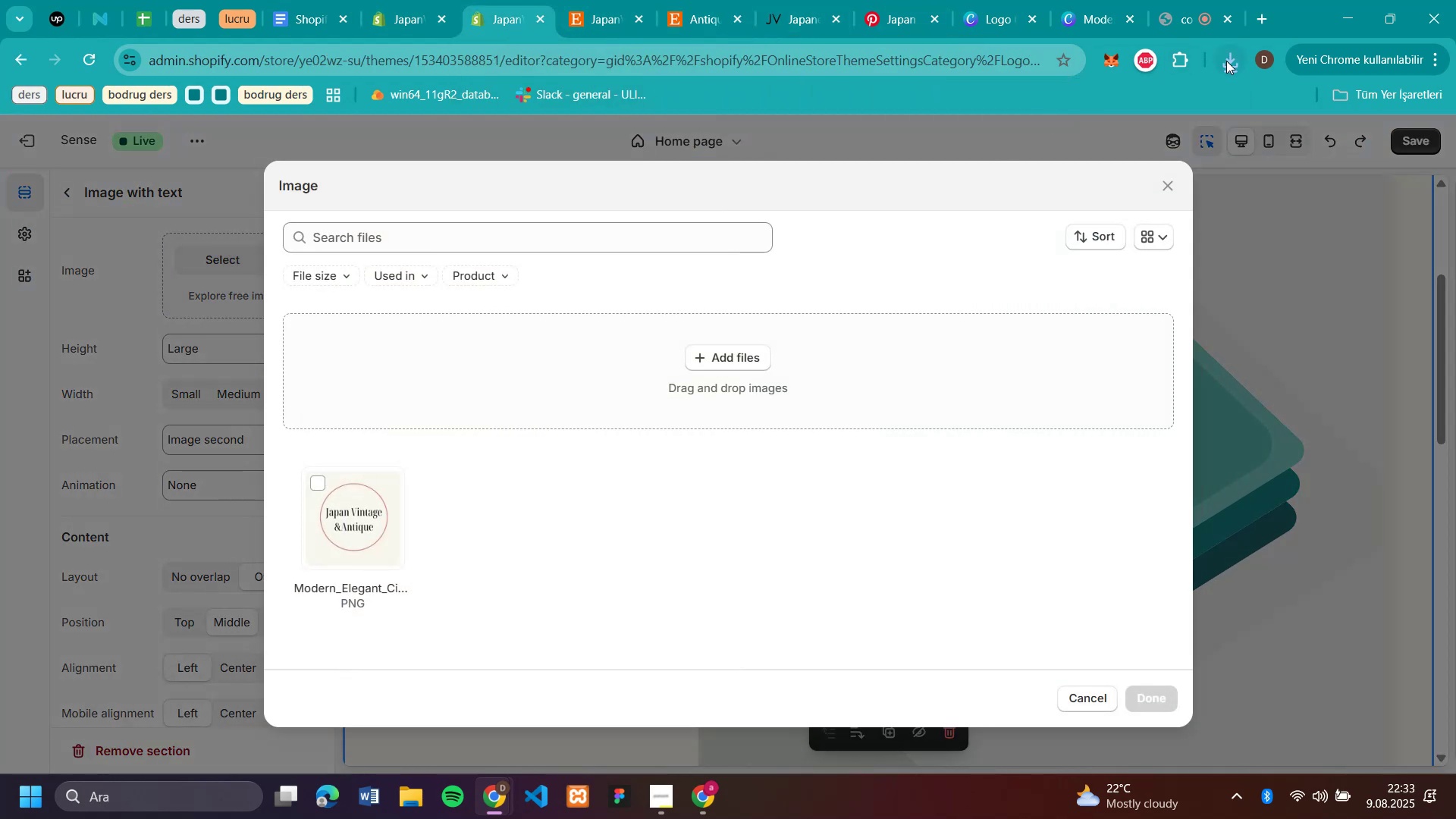 
left_click([228, 259])
 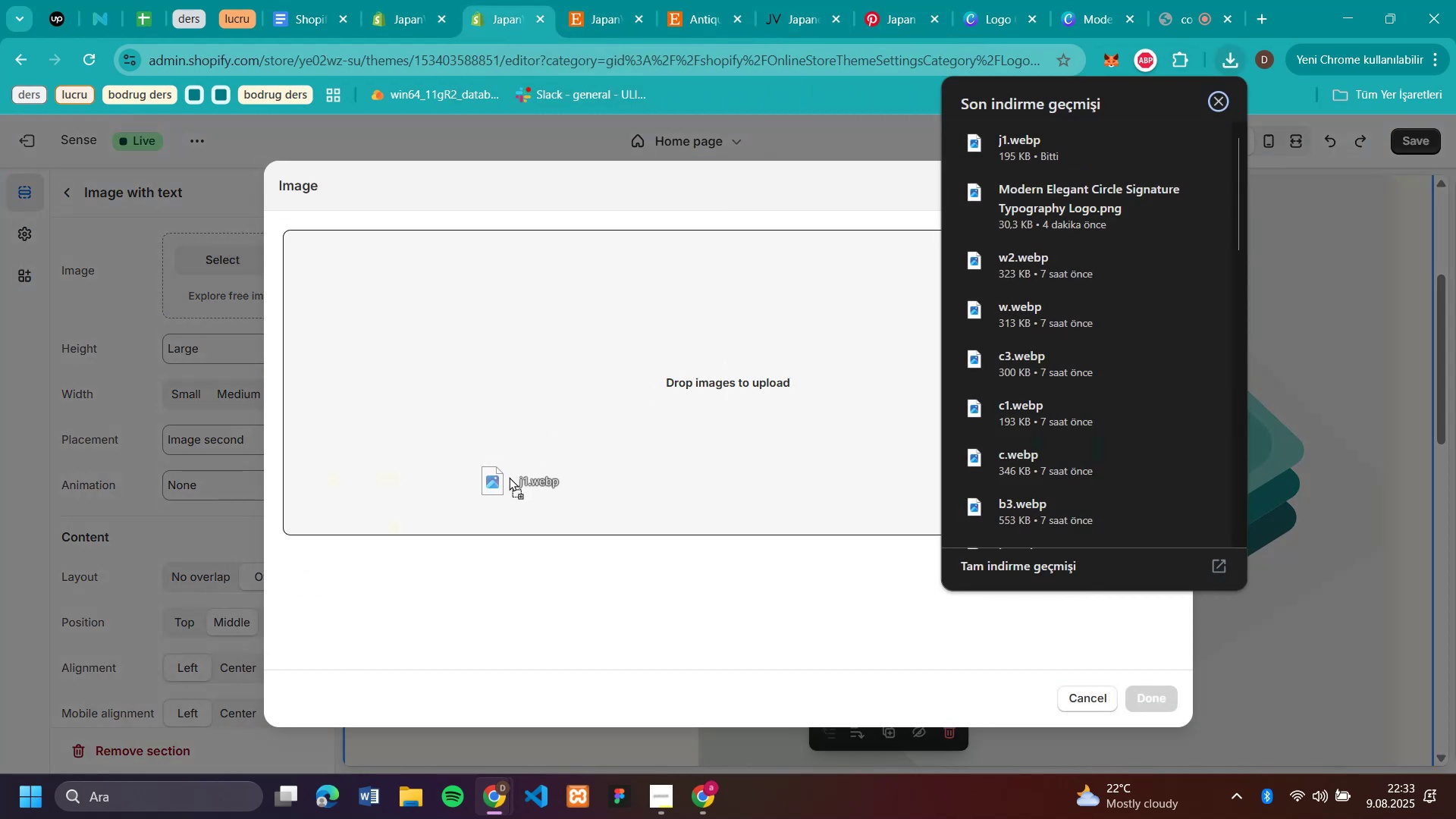 
left_click([1226, 61])
 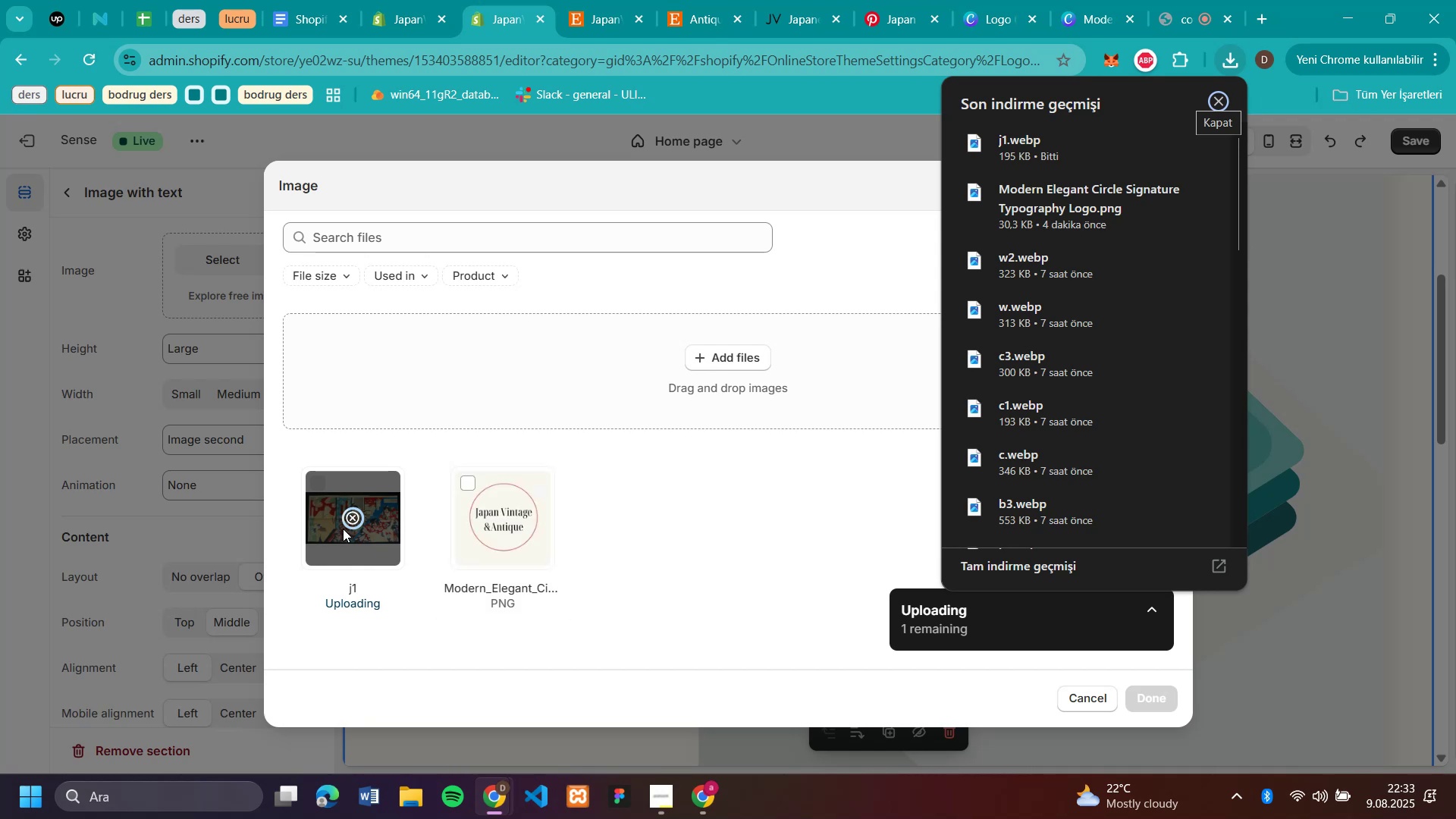 
left_click_drag(start_coordinate=[1012, 145], to_coordinate=[509, 477])
 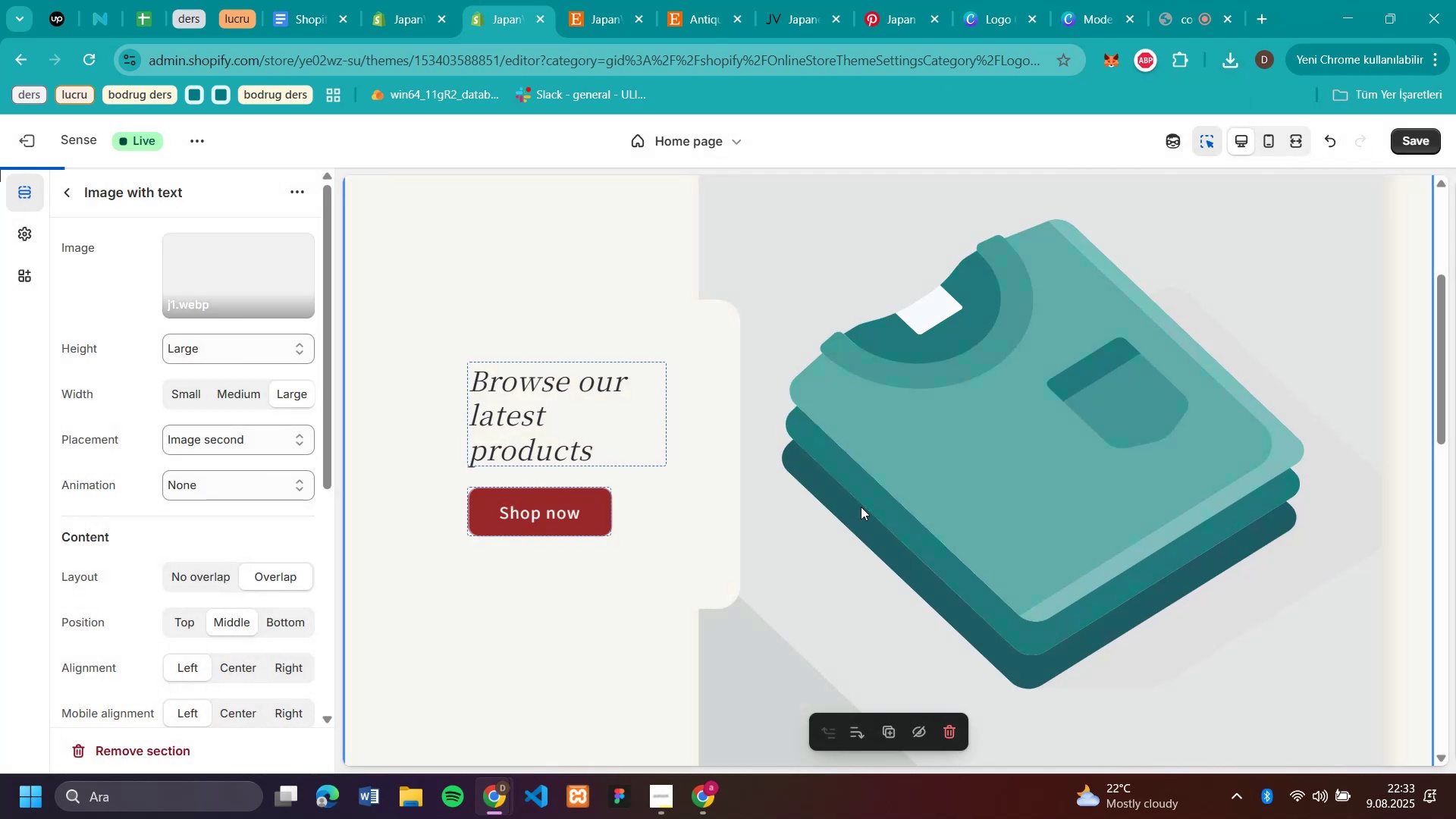 
left_click([1152, 698])
 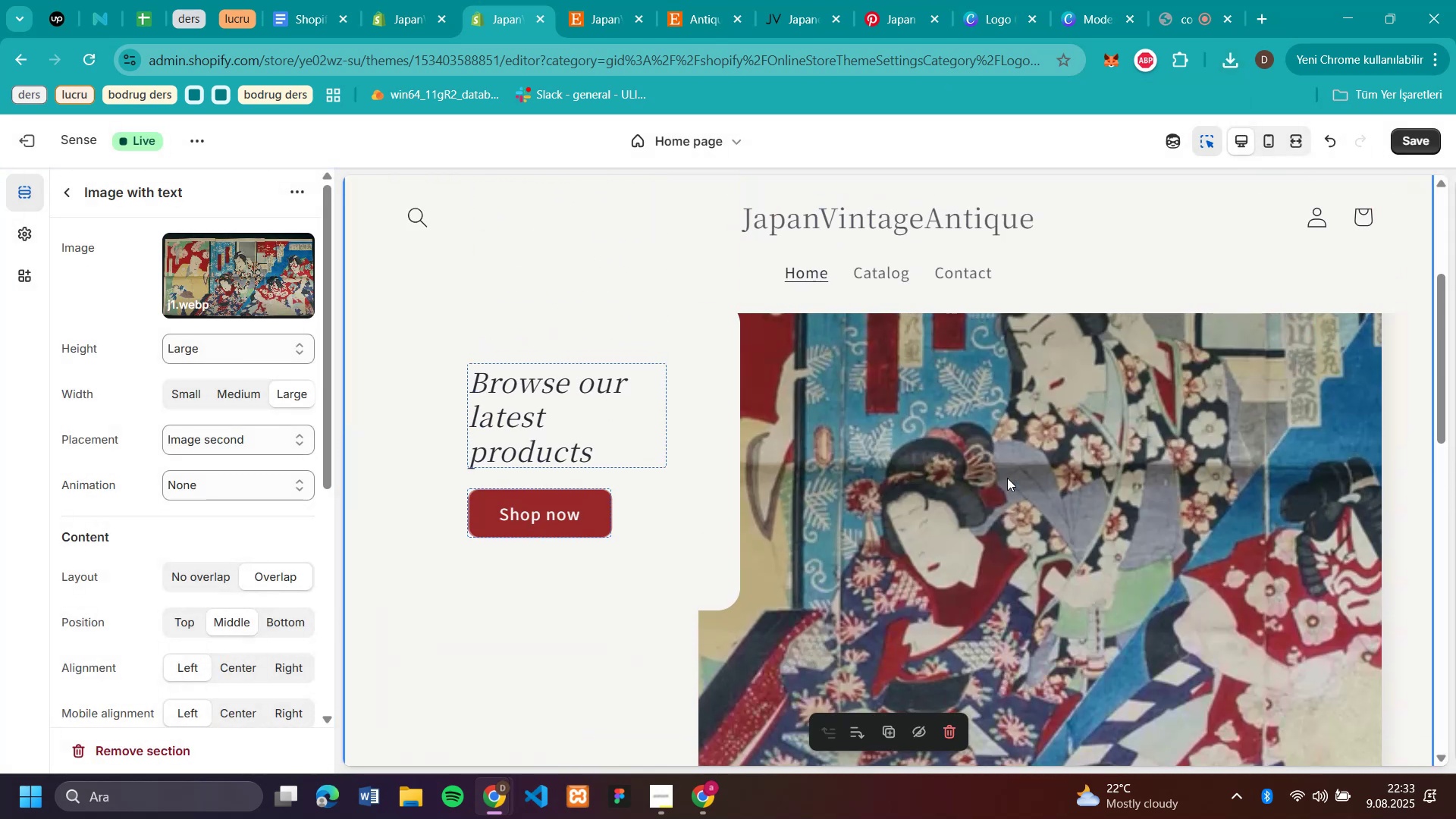 
scroll: coordinate [1007, 478], scroll_direction: down, amount: 4.0
 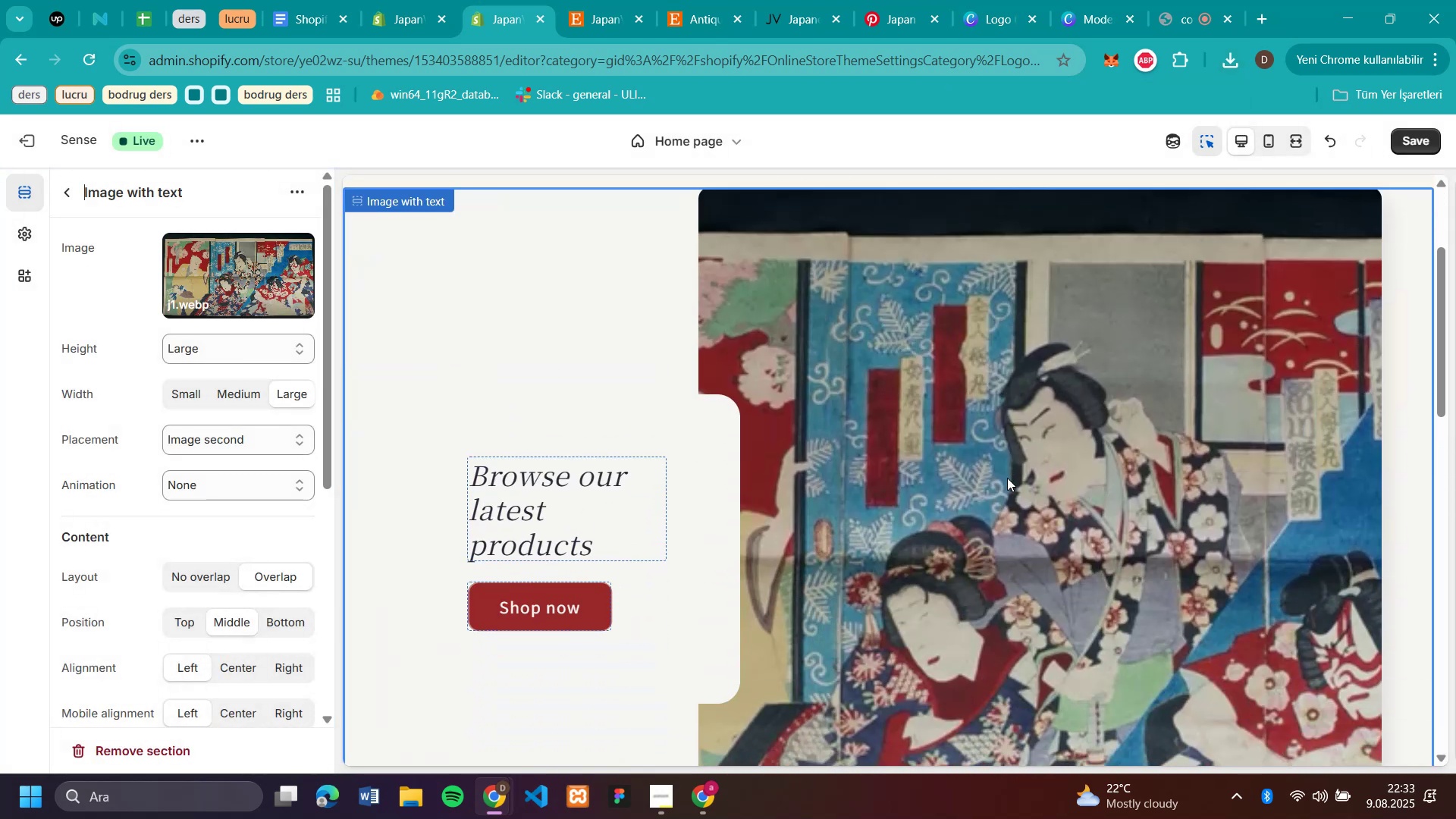 
scroll: coordinate [1007, 478], scroll_direction: up, amount: 4.0
 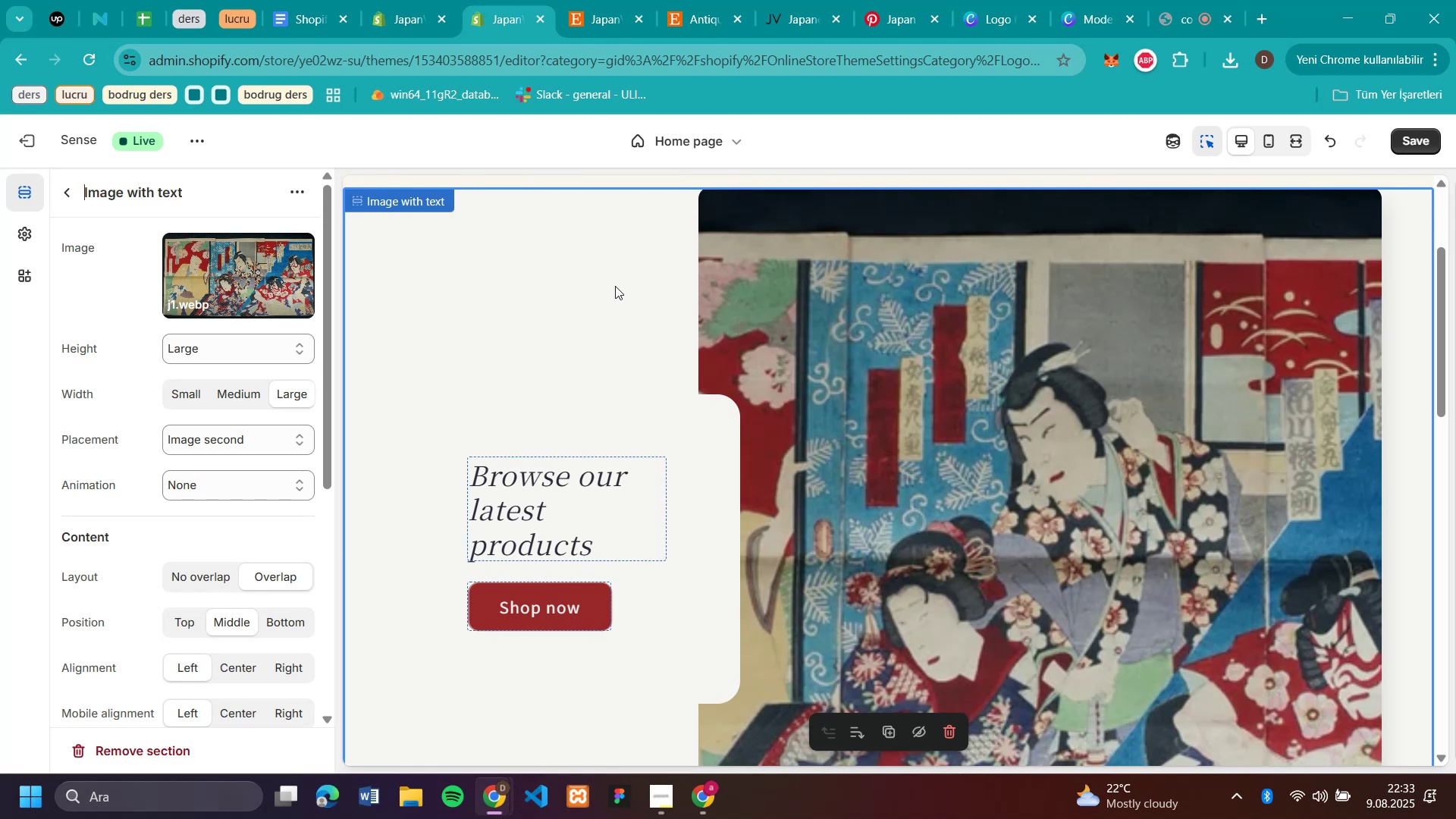 
scroll: coordinate [1007, 478], scroll_direction: down, amount: 2.0
 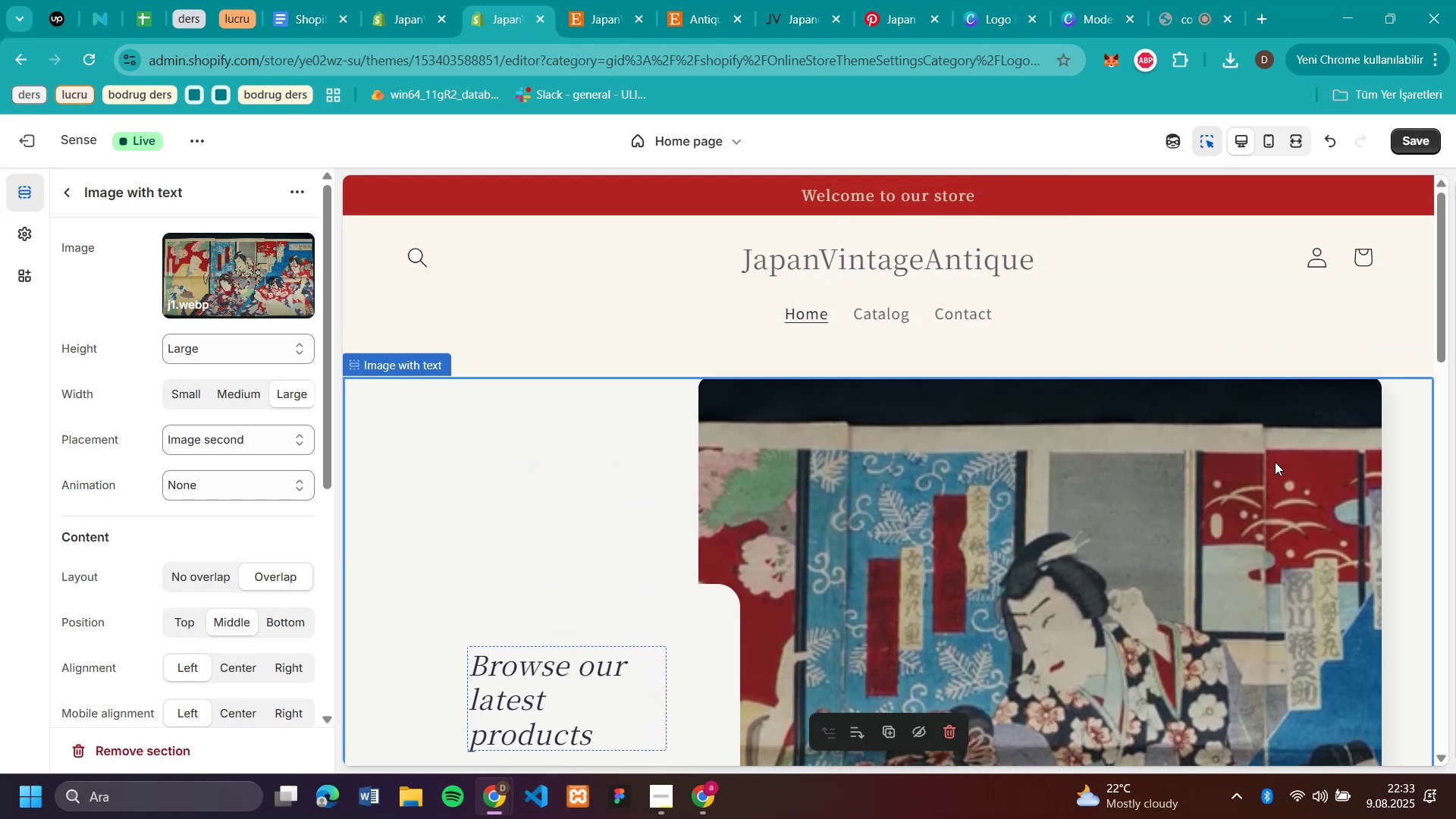 
scroll: coordinate [1275, 462], scroll_direction: up, amount: 4.0
 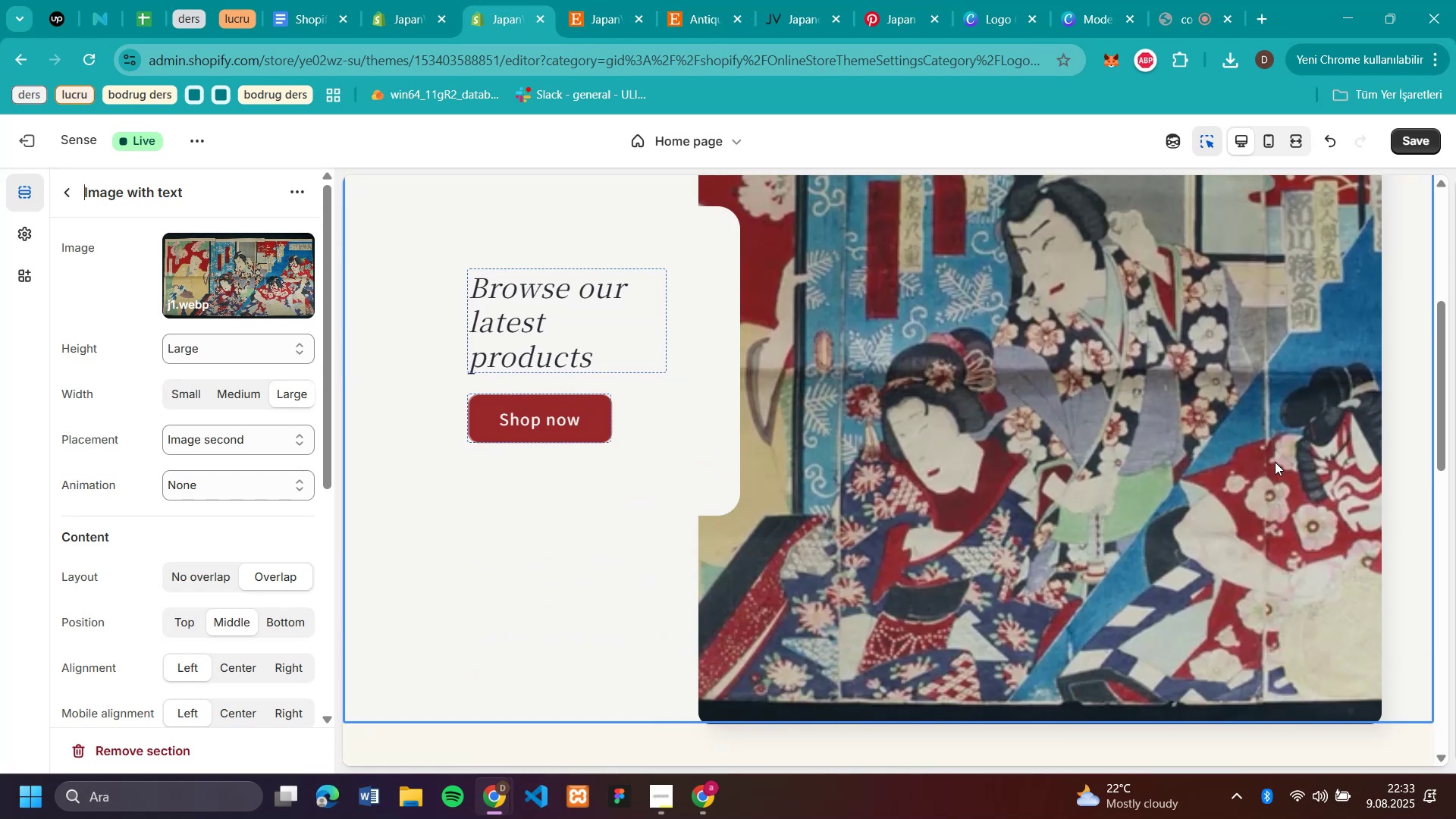 
scroll: coordinate [1275, 462], scroll_direction: down, amount: 5.0
 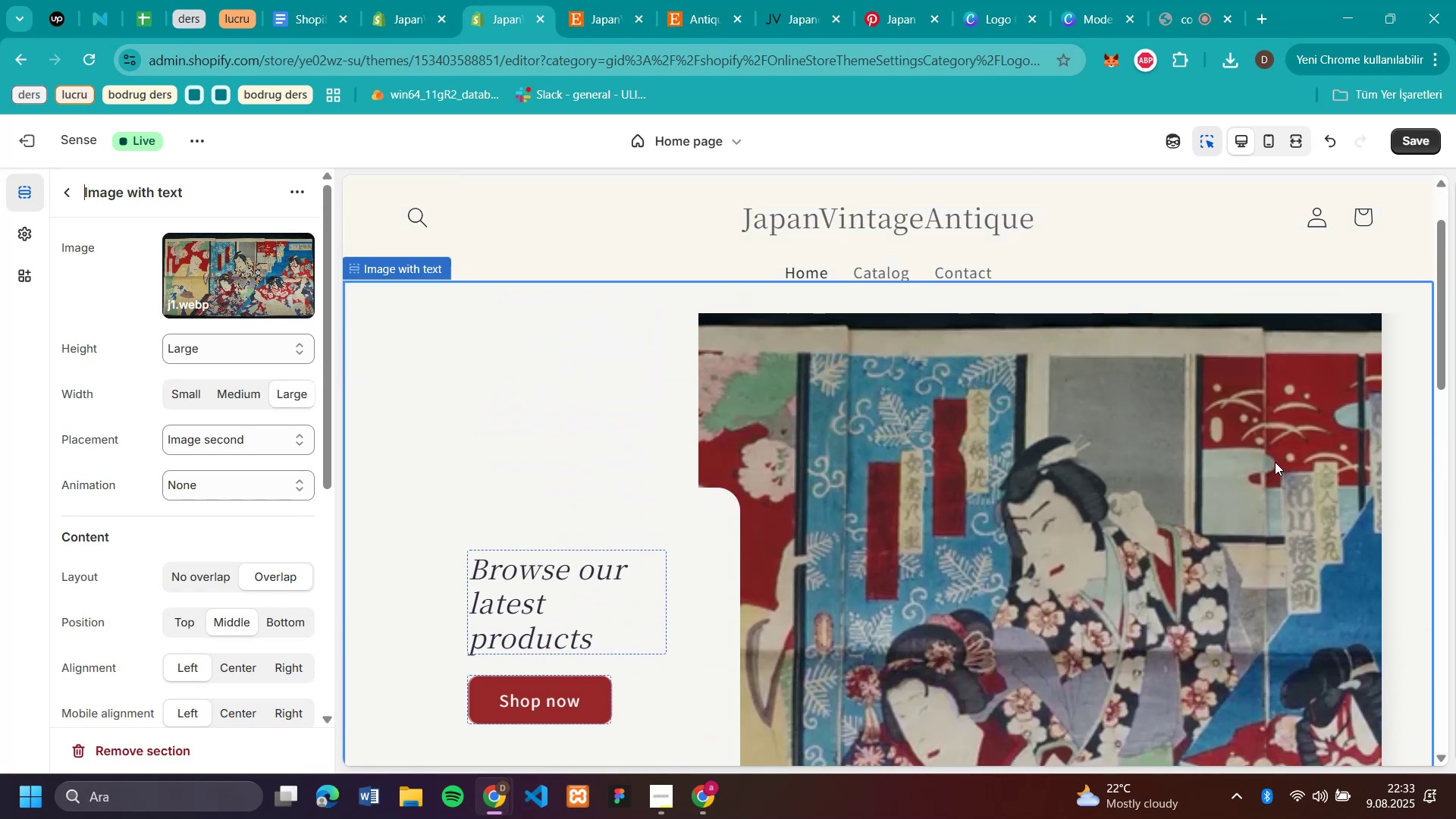 
scroll: coordinate [1275, 462], scroll_direction: up, amount: 3.0
 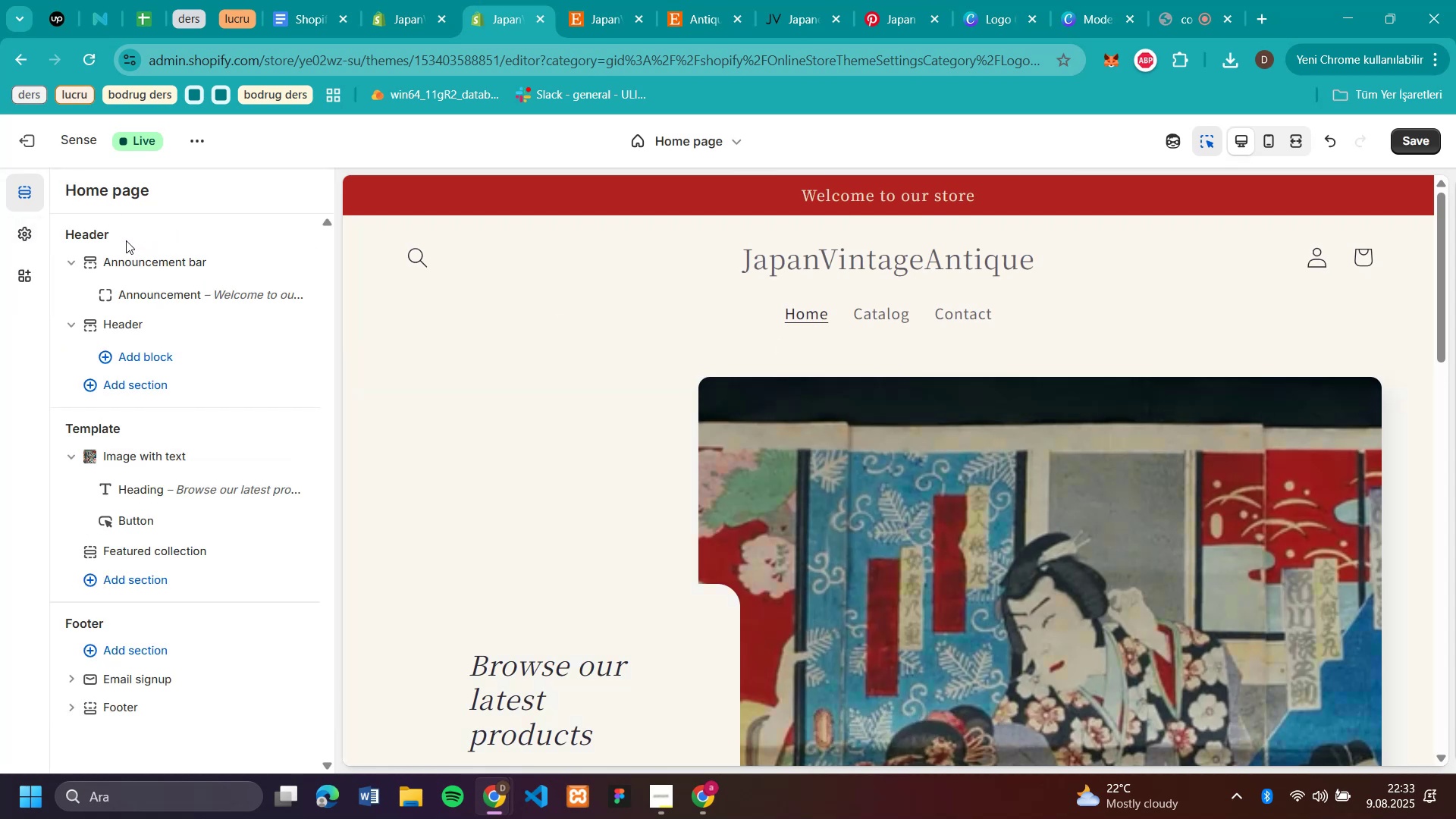 
wait(5.02)
 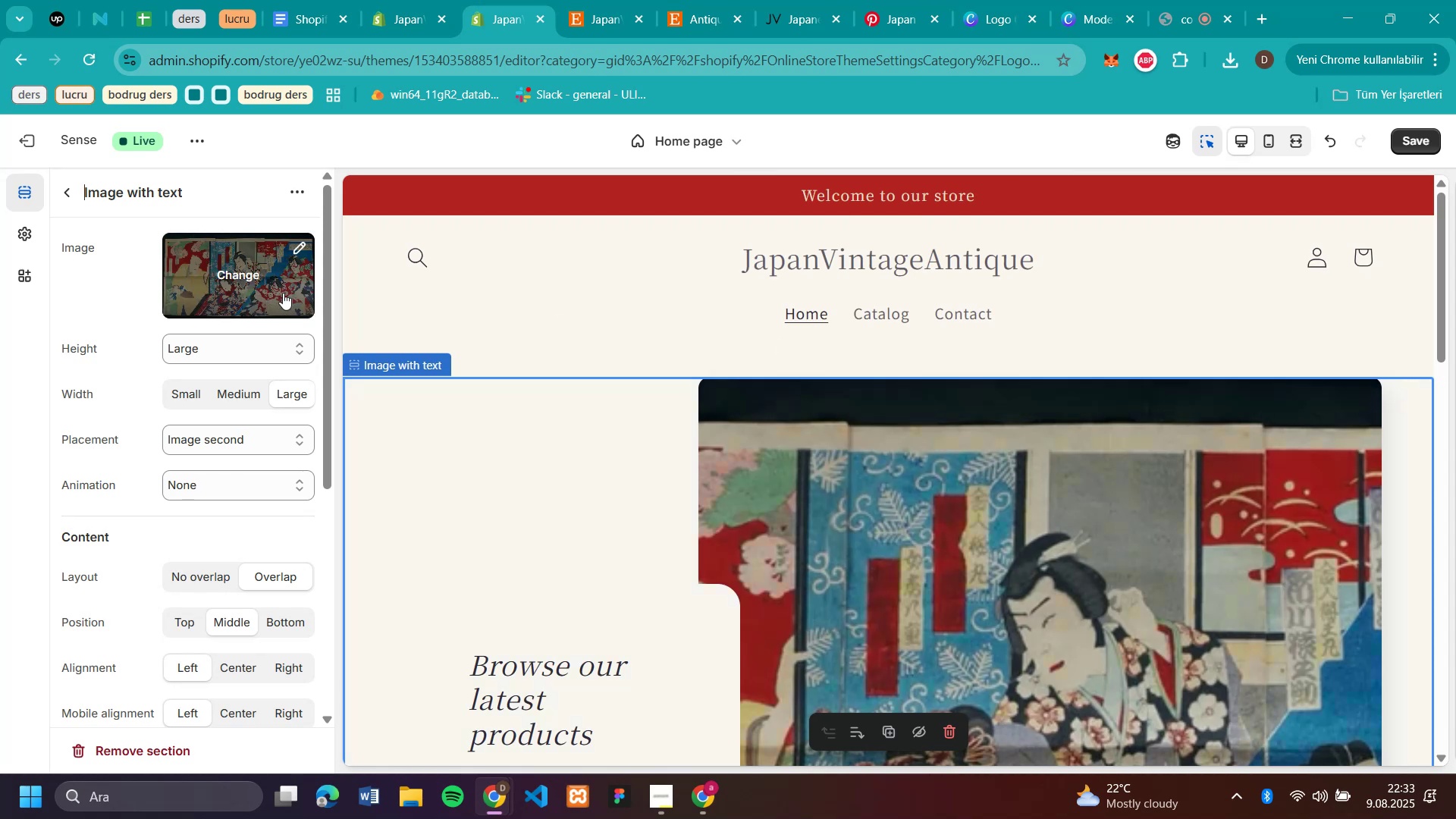 
left_click([74, 196])
 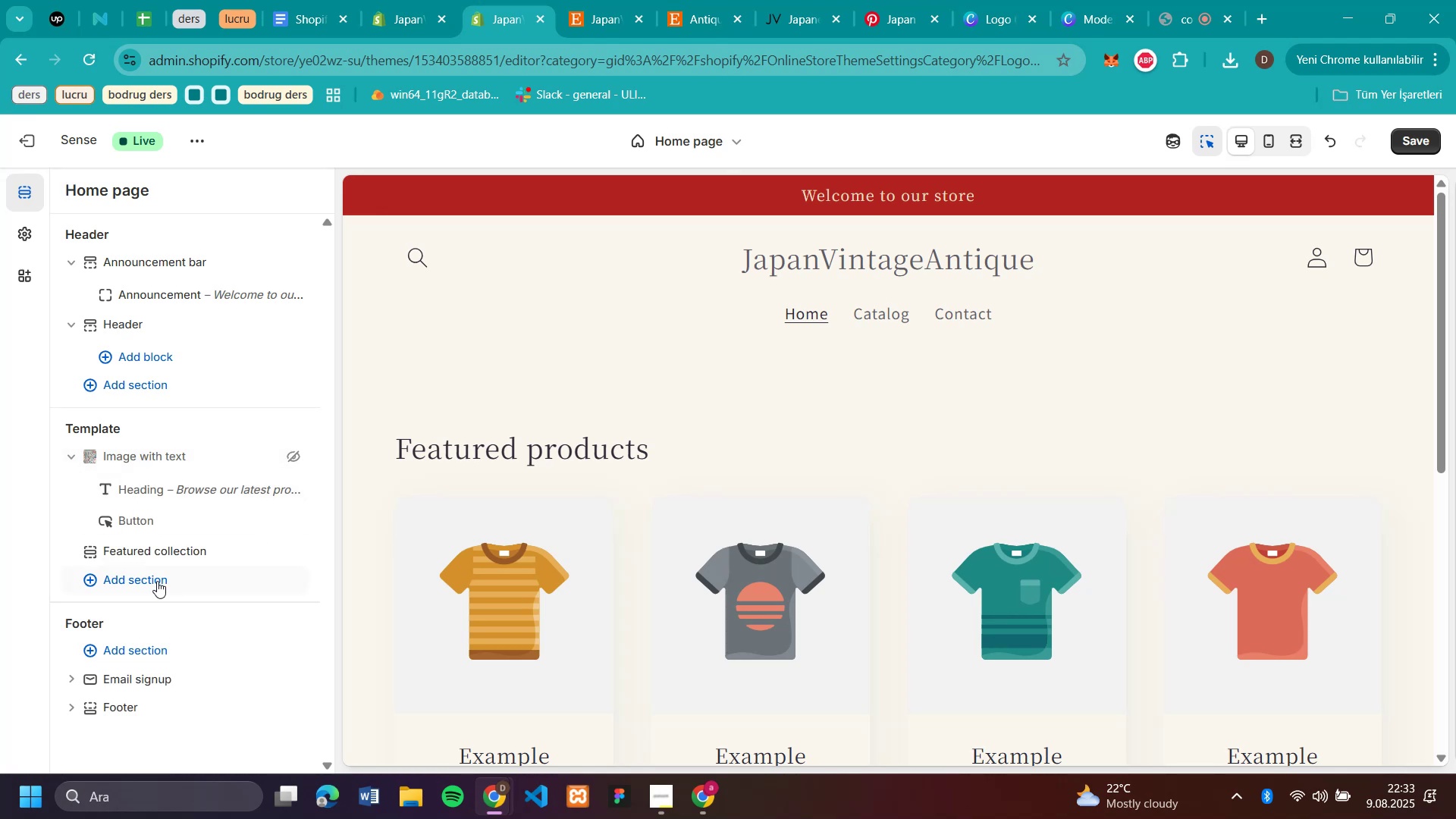 
wait(5.3)
 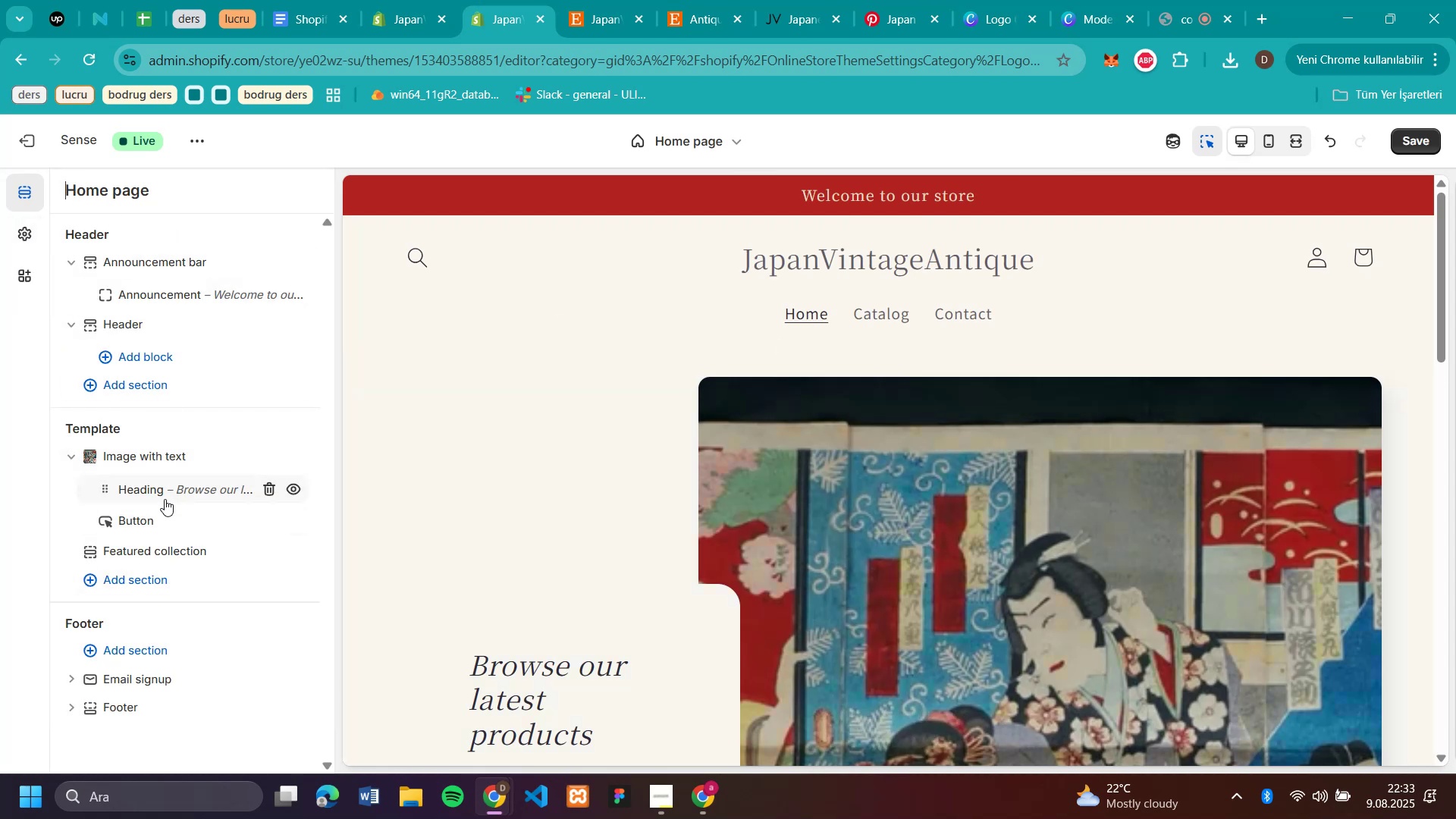 
left_click([298, 458])
 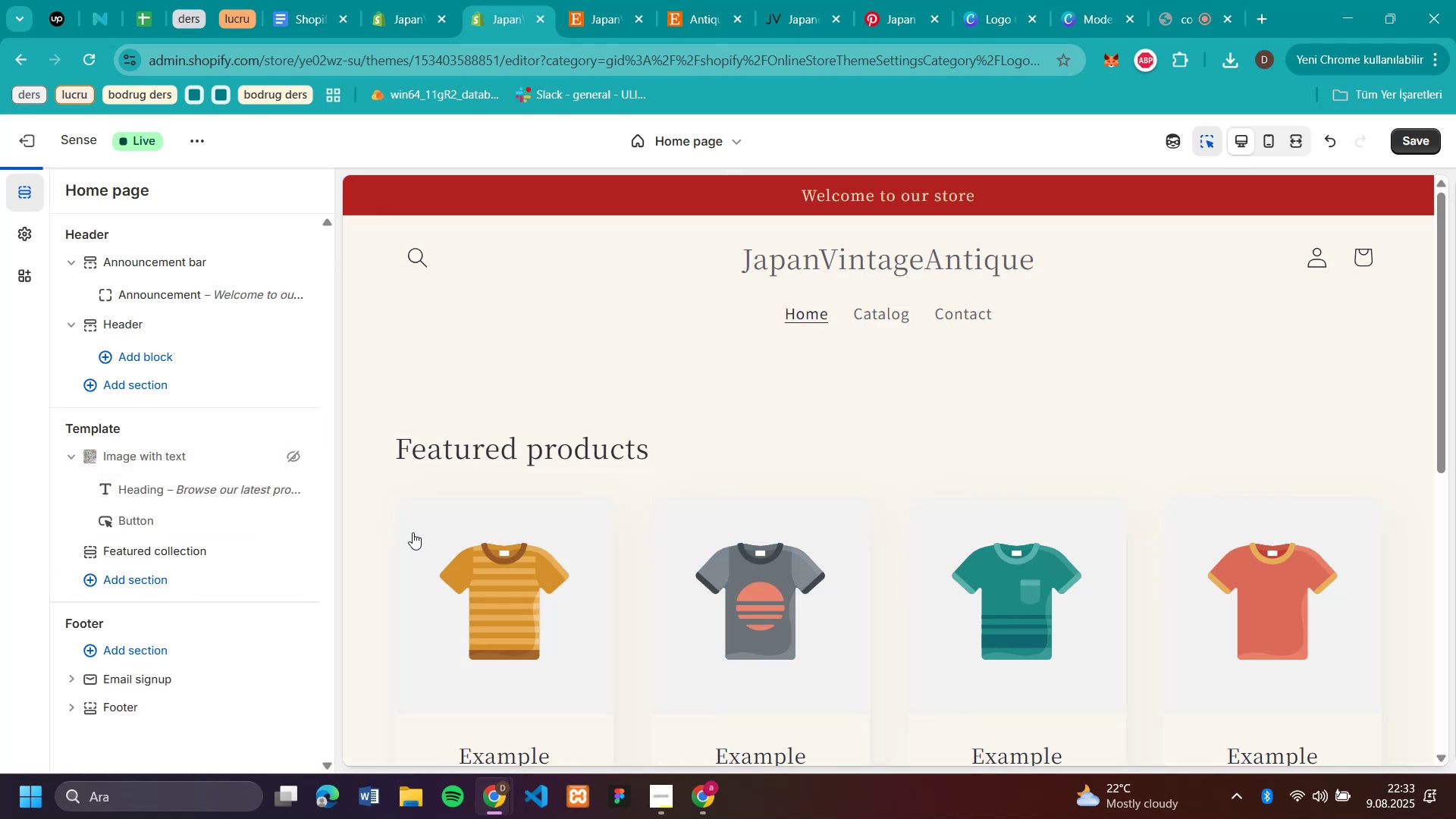 
left_click([157, 581])
 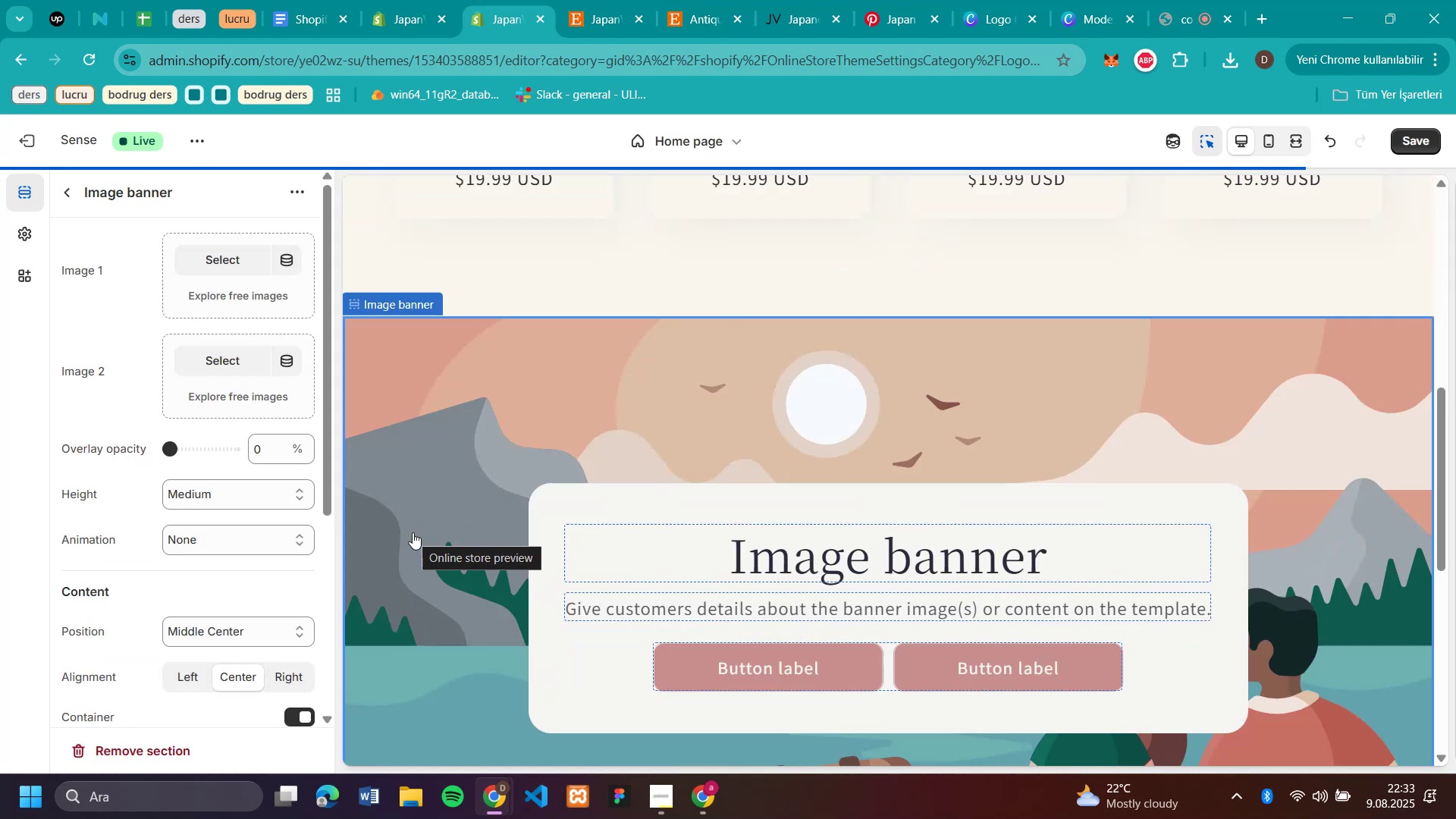 
left_click([413, 532])
 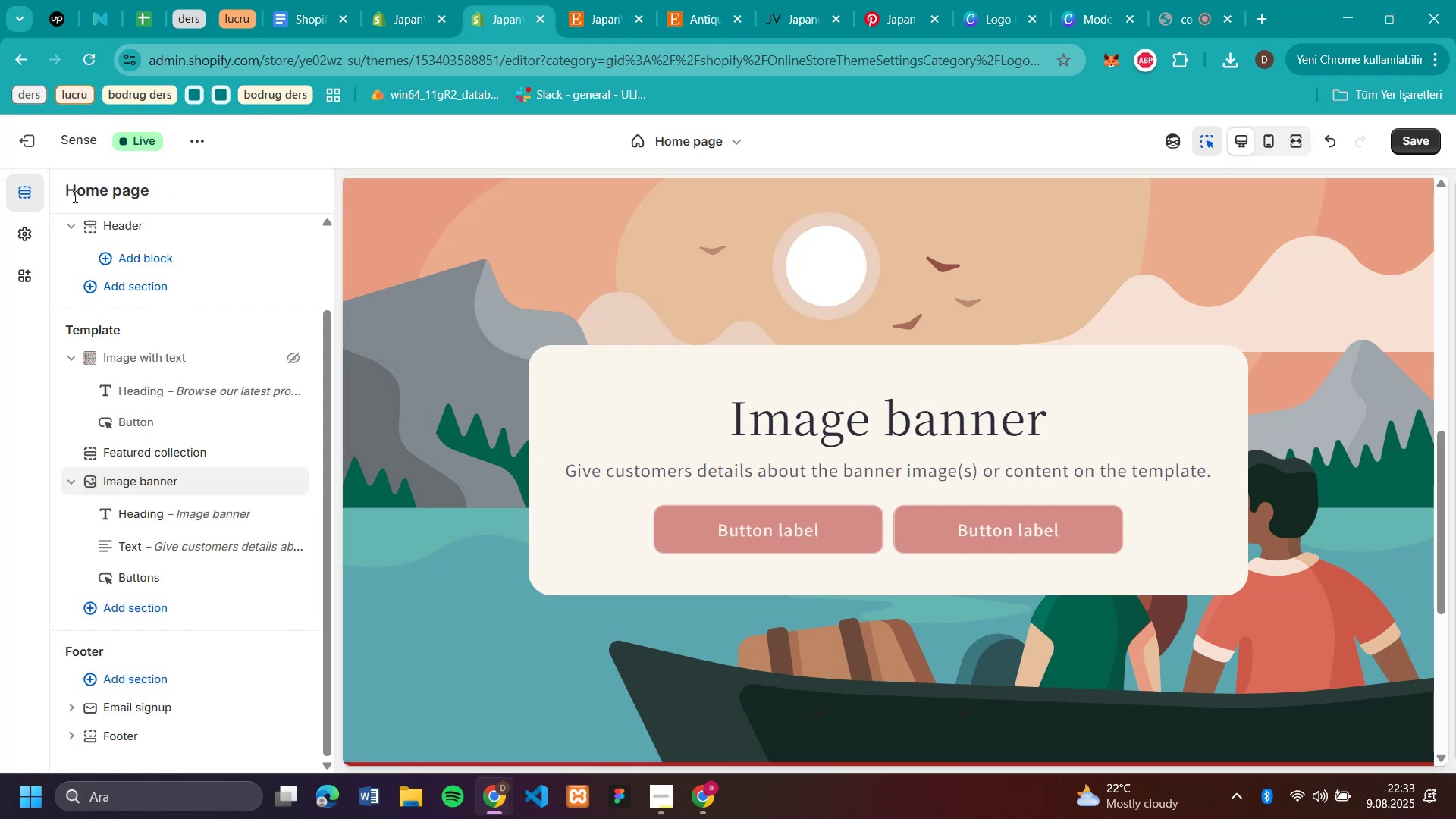 
wait(7.68)
 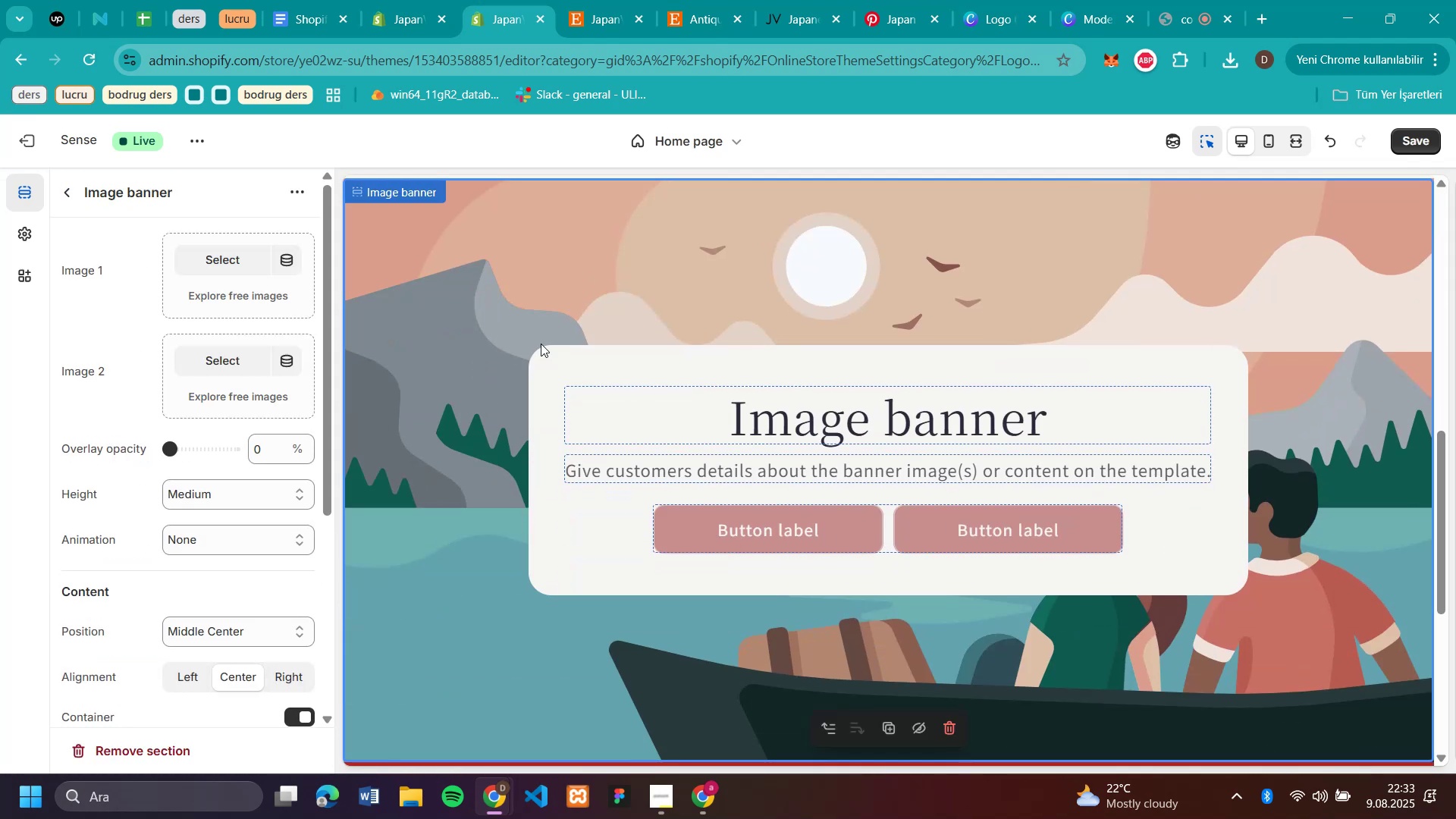 
left_click([74, 196])
 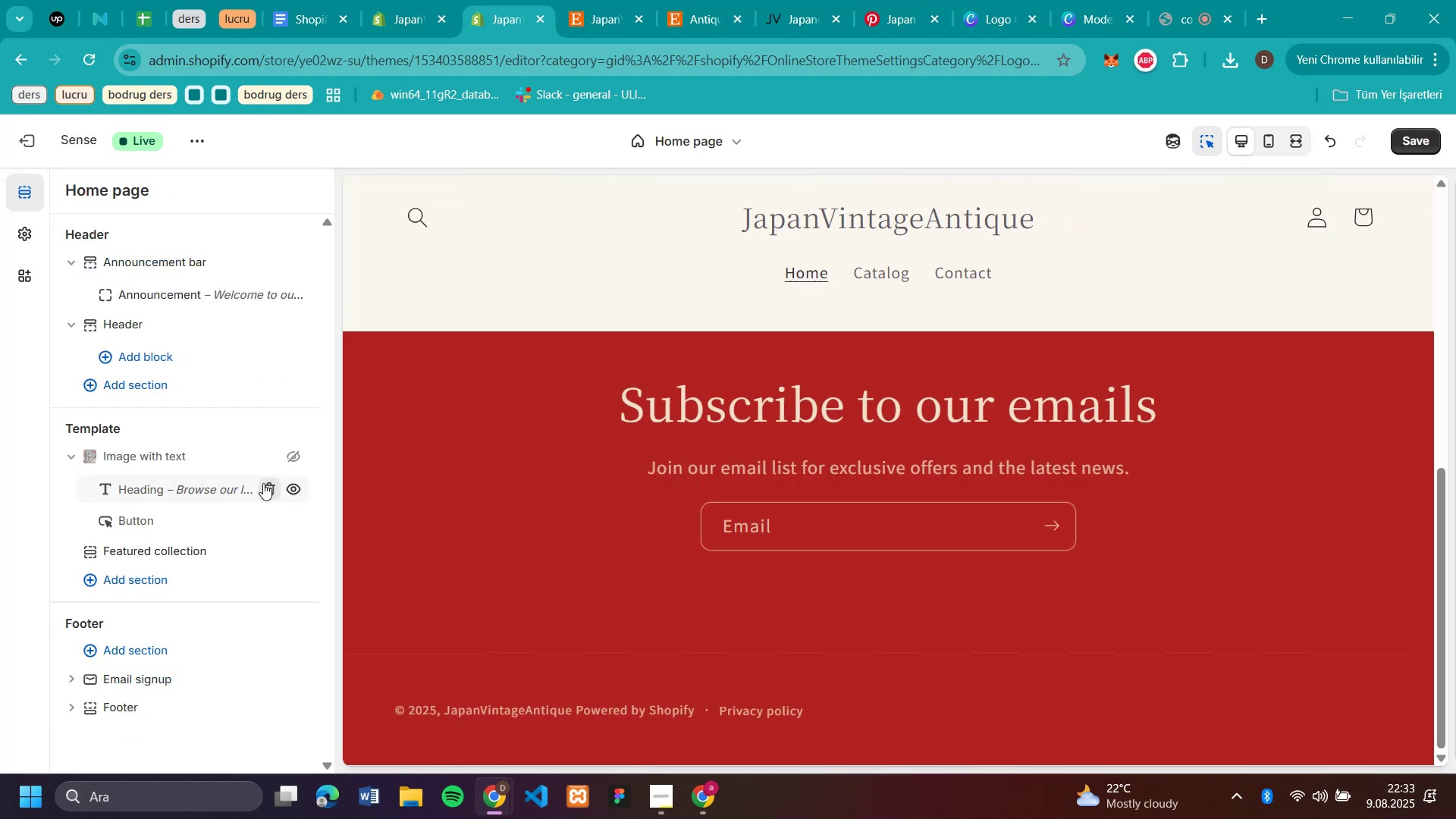 
left_click([266, 483])
 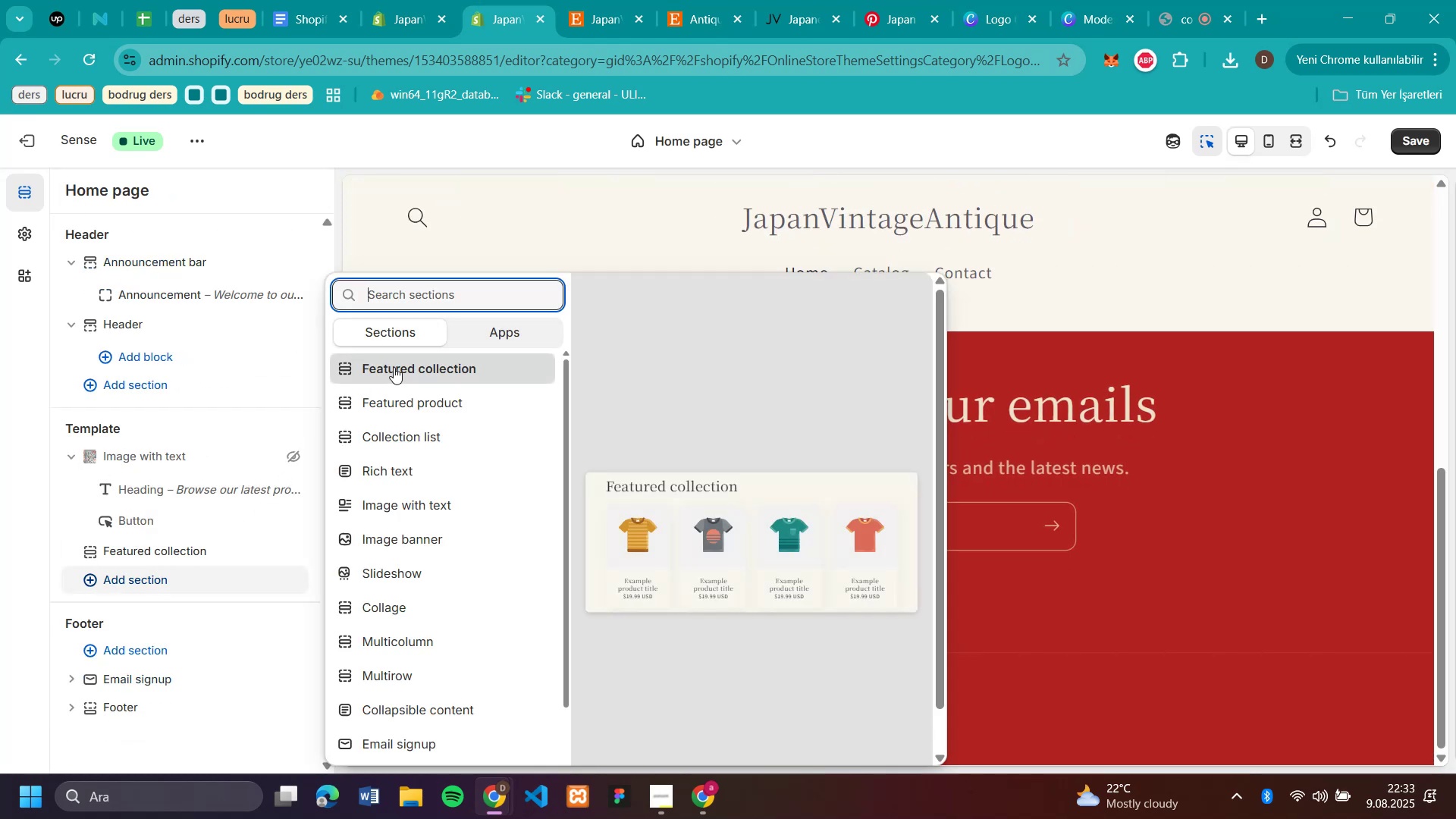 
left_click([135, 585])
 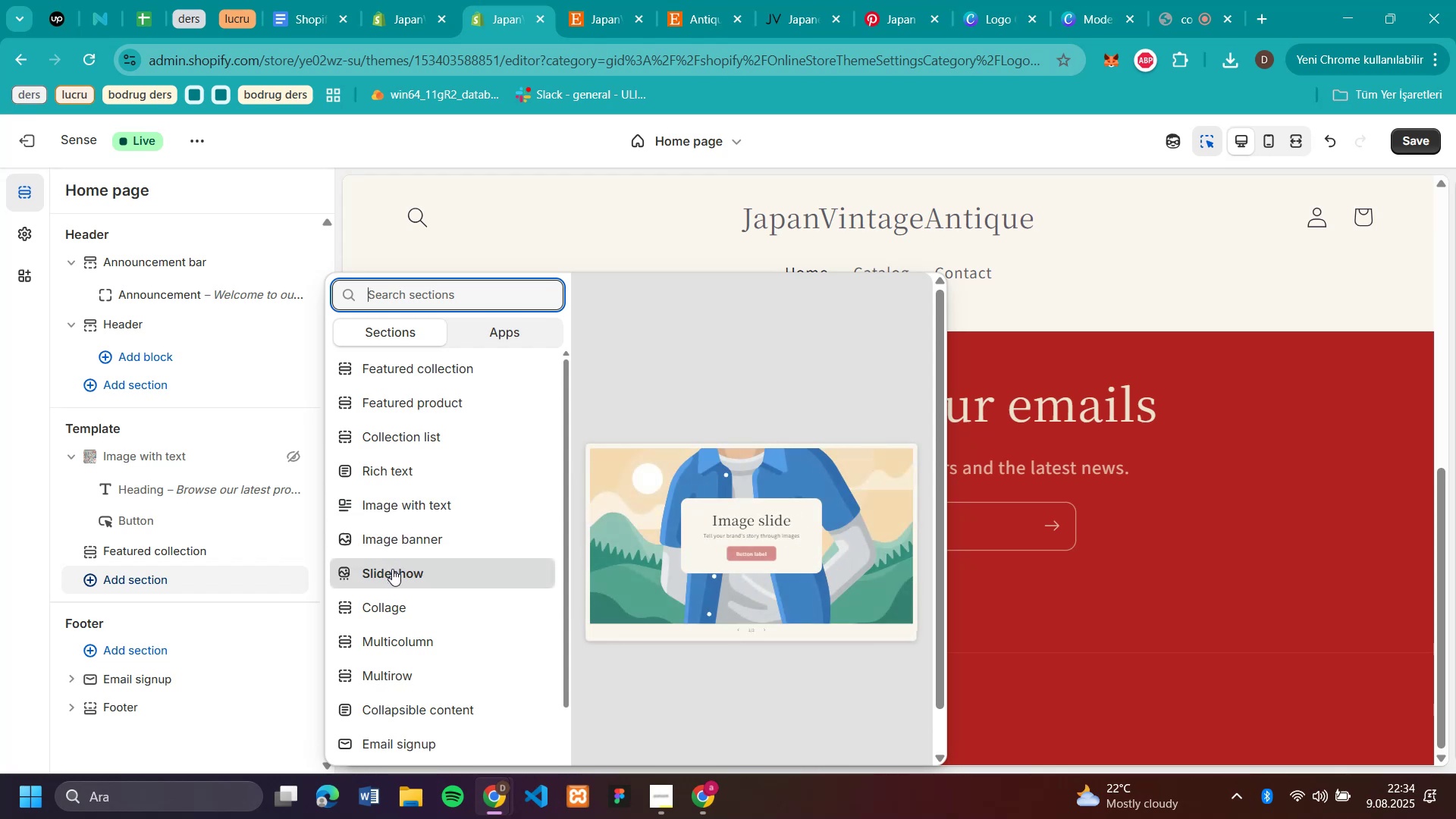 
wait(17.08)
 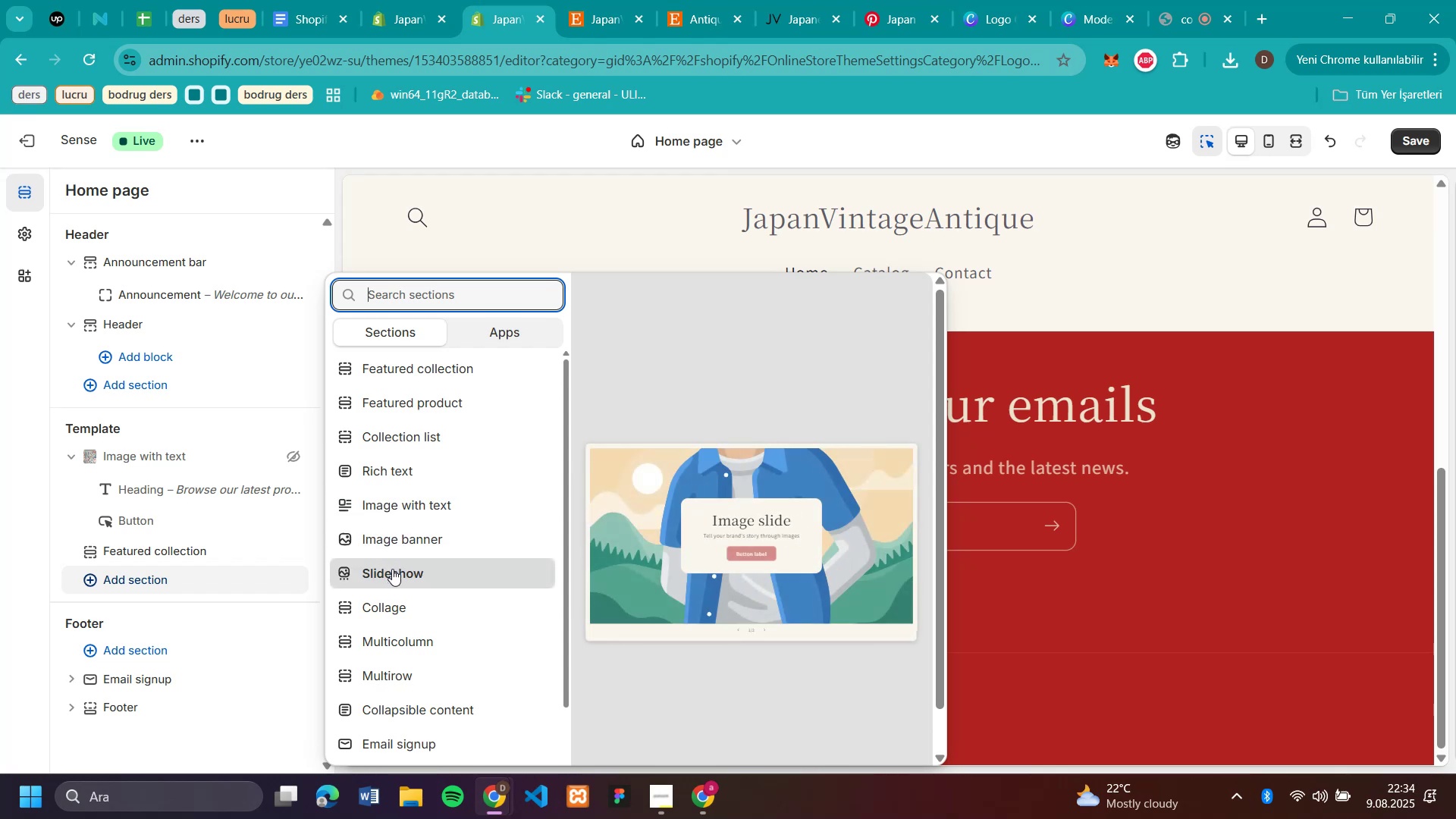 
left_click([392, 569])
 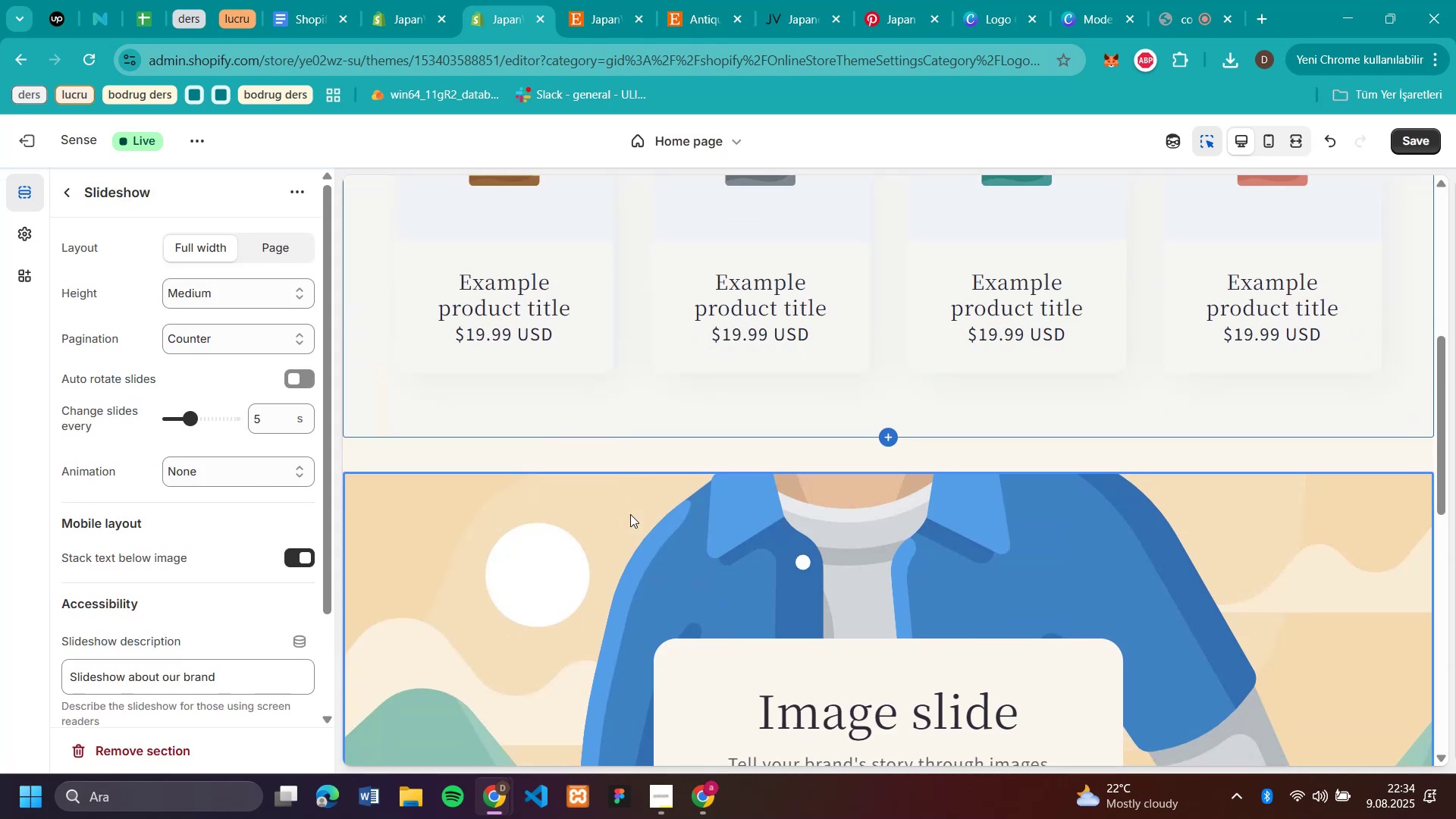 
scroll: coordinate [630, 514], scroll_direction: up, amount: 5.0
 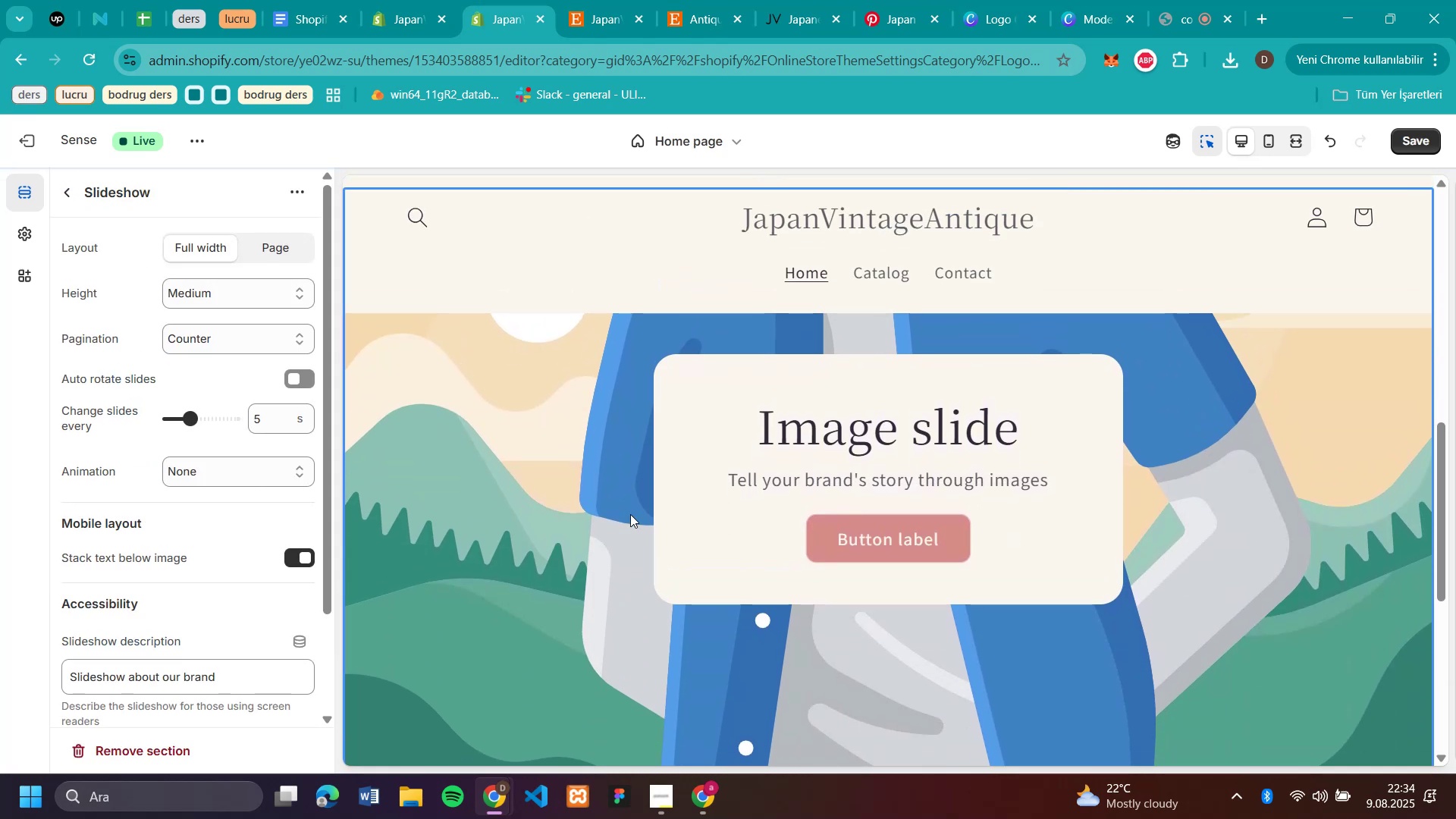 
scroll: coordinate [630, 514], scroll_direction: down, amount: 3.0
 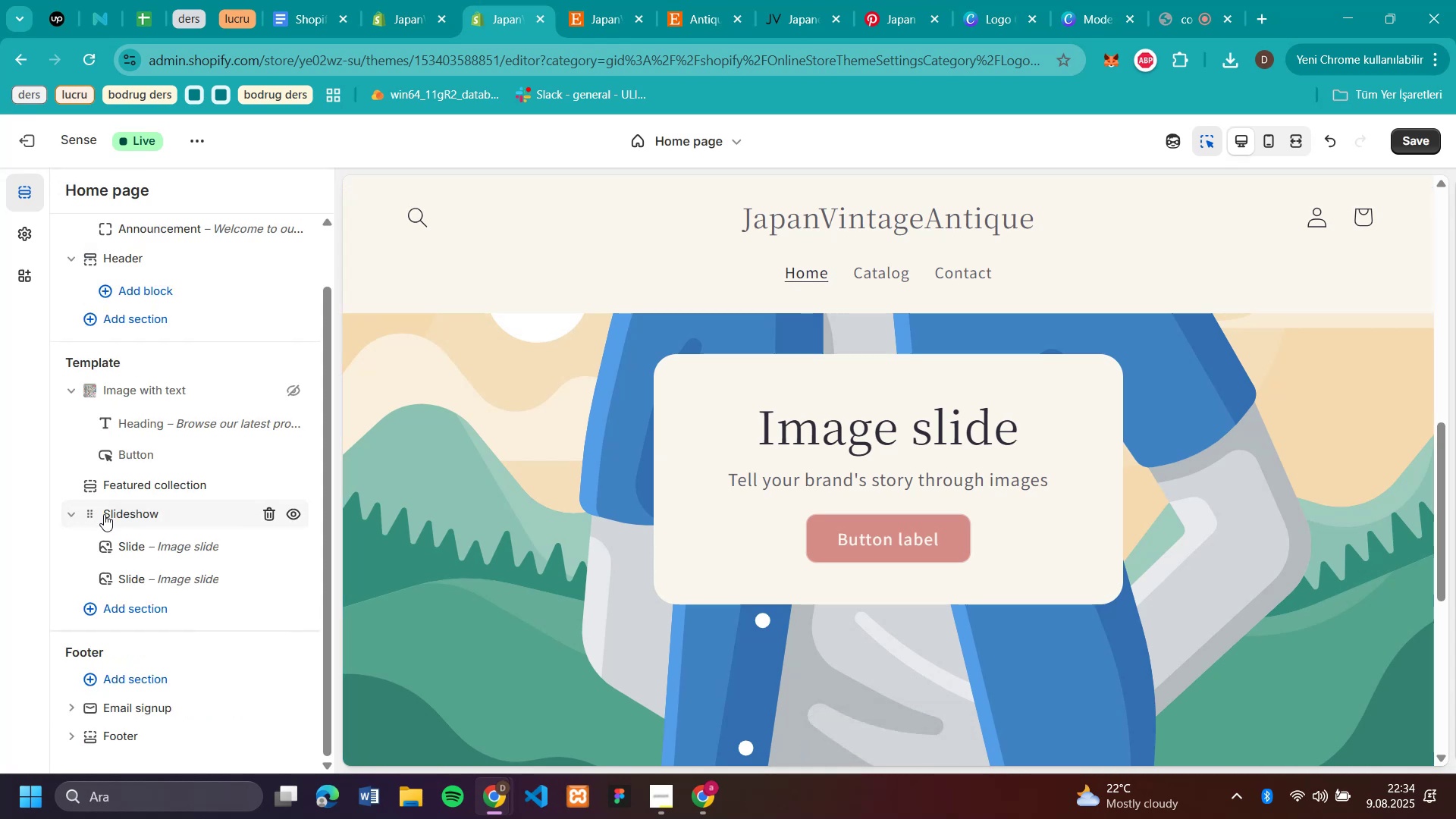 
left_click([65, 183])
 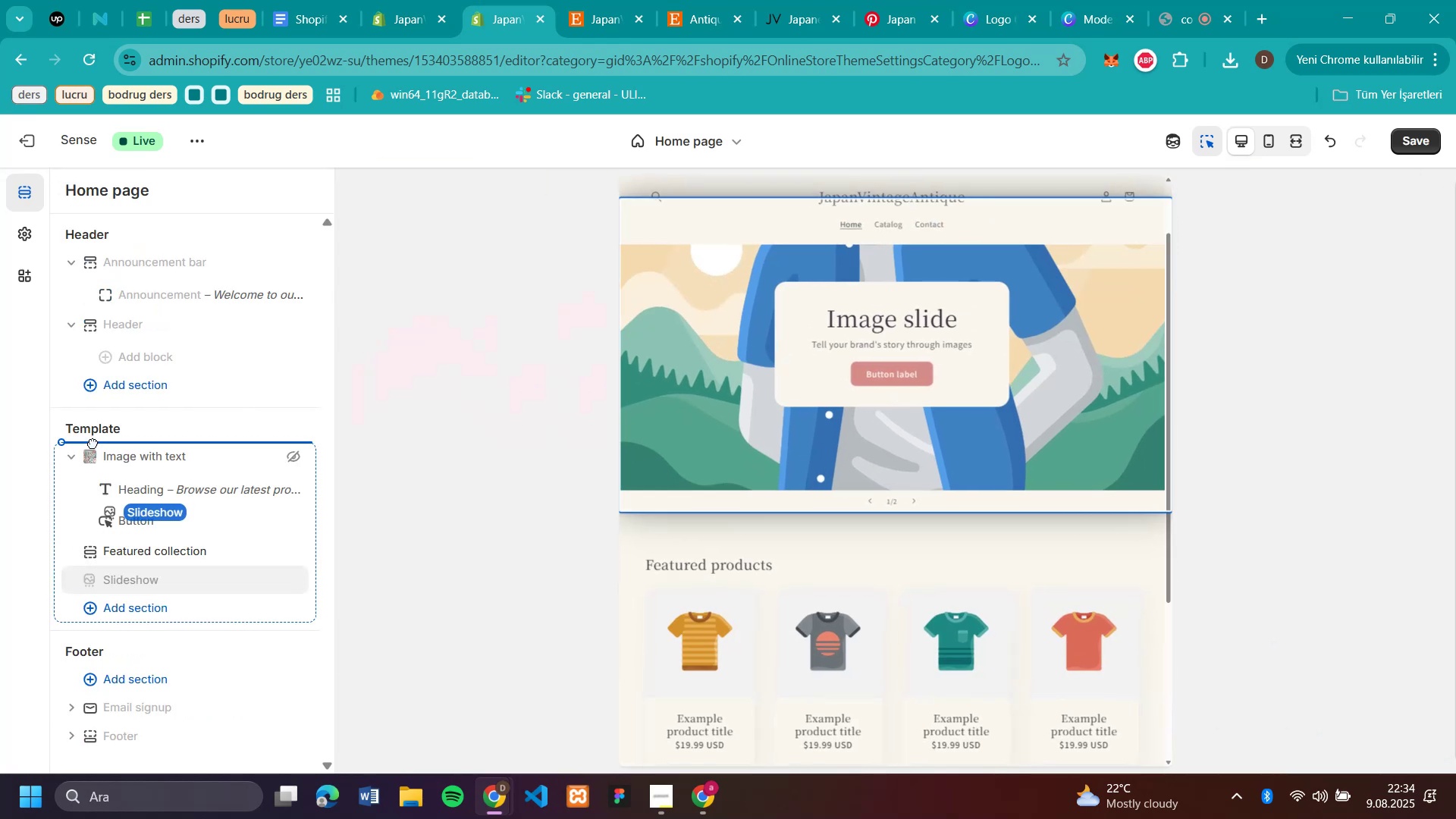 
left_click_drag(start_coordinate=[91, 510], to_coordinate=[93, 443])
 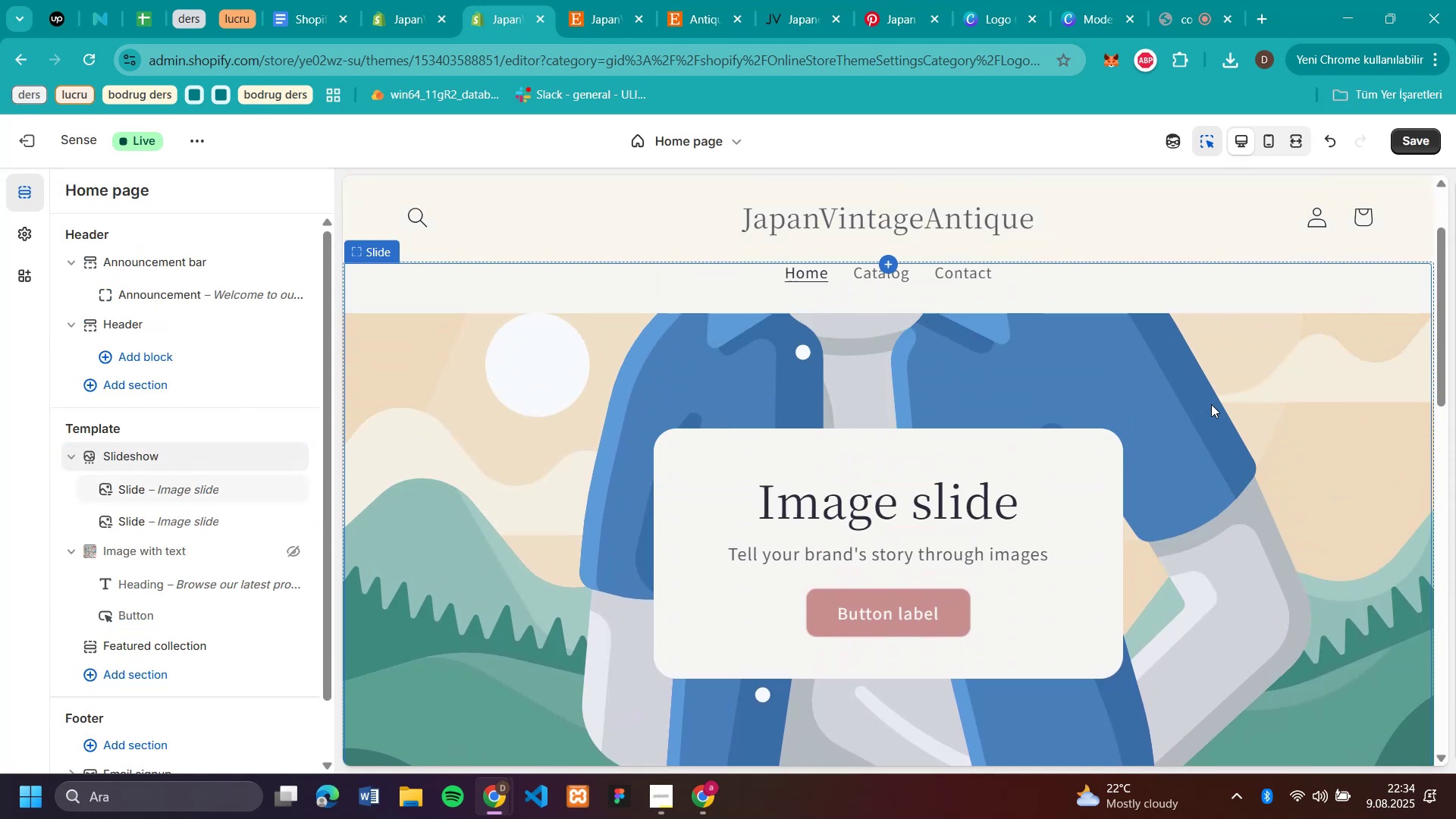 
scroll: coordinate [1191, 426], scroll_direction: up, amount: 5.0
 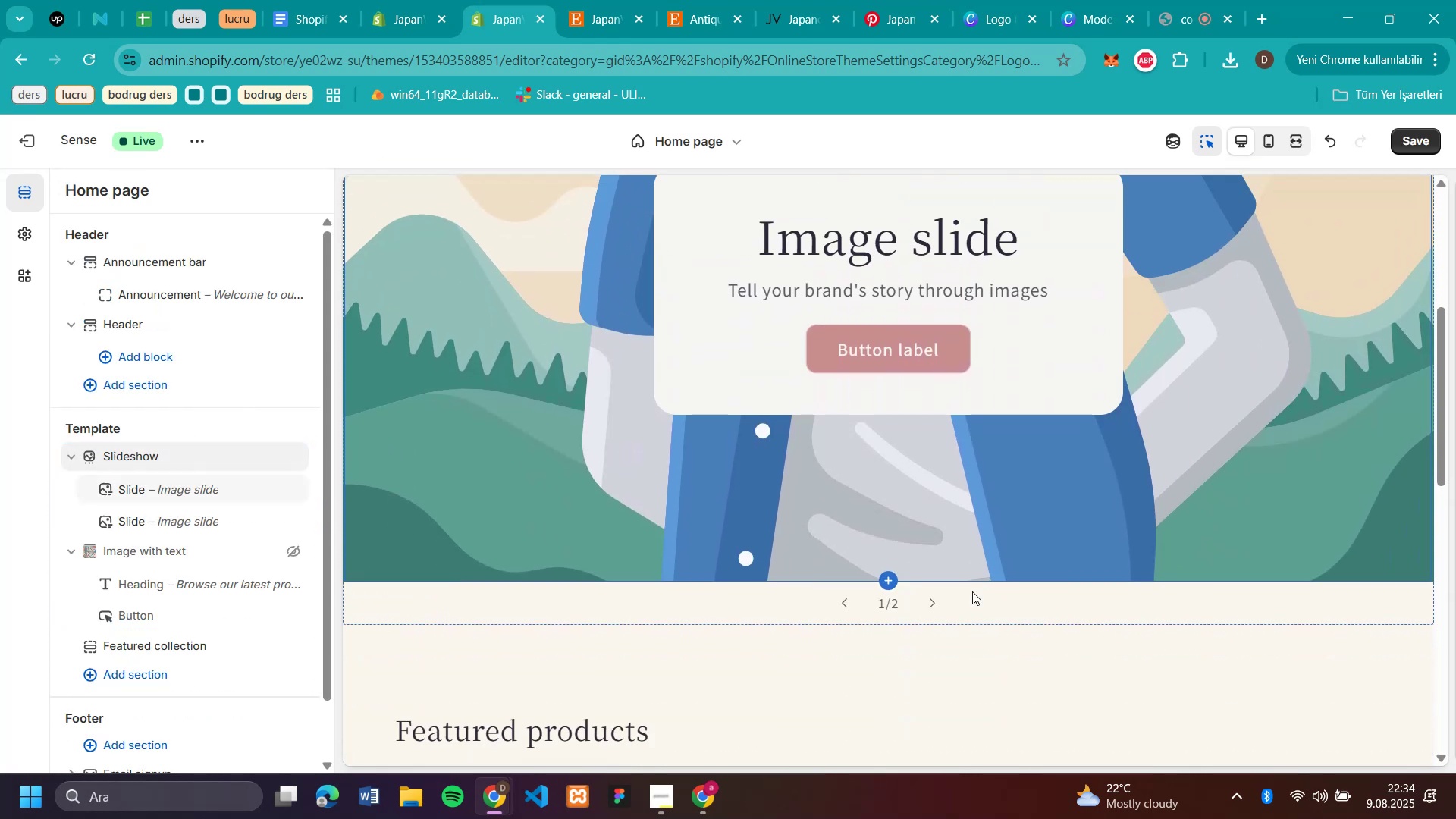 
scroll: coordinate [1211, 404], scroll_direction: down, amount: 4.0
 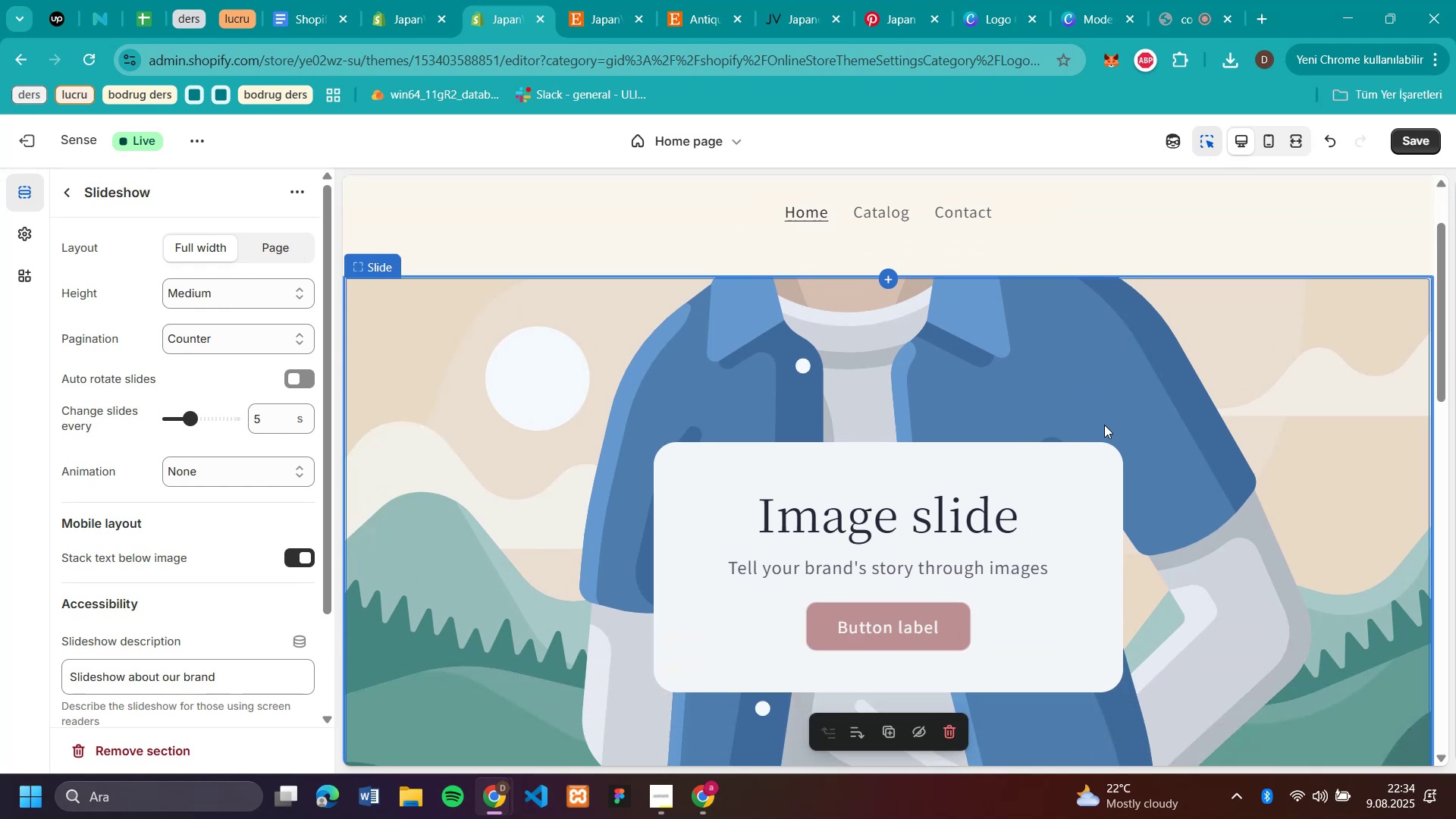 
left_click([931, 604])
 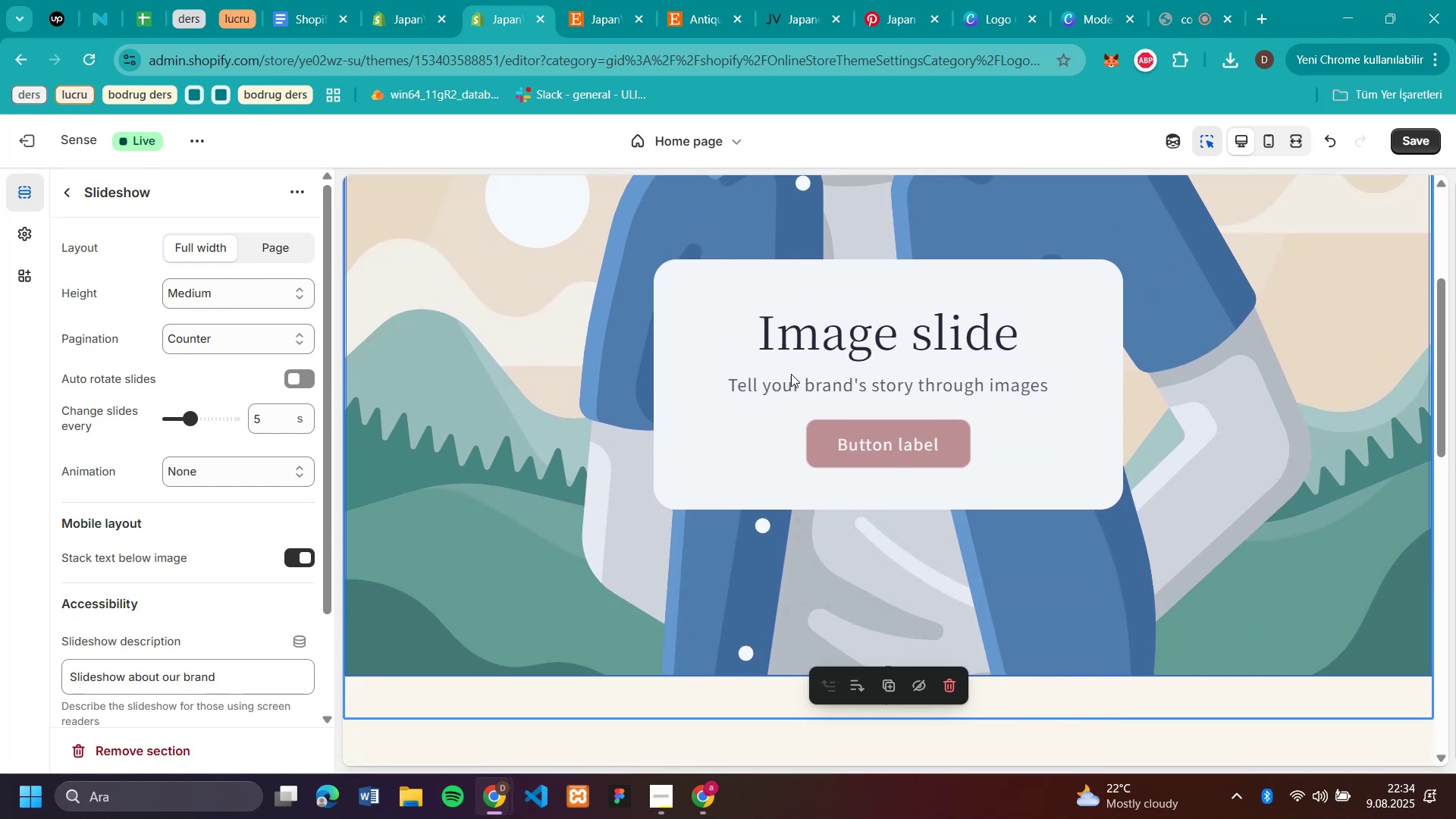 
scroll: coordinate [218, 371], scroll_direction: up, amount: 6.0
 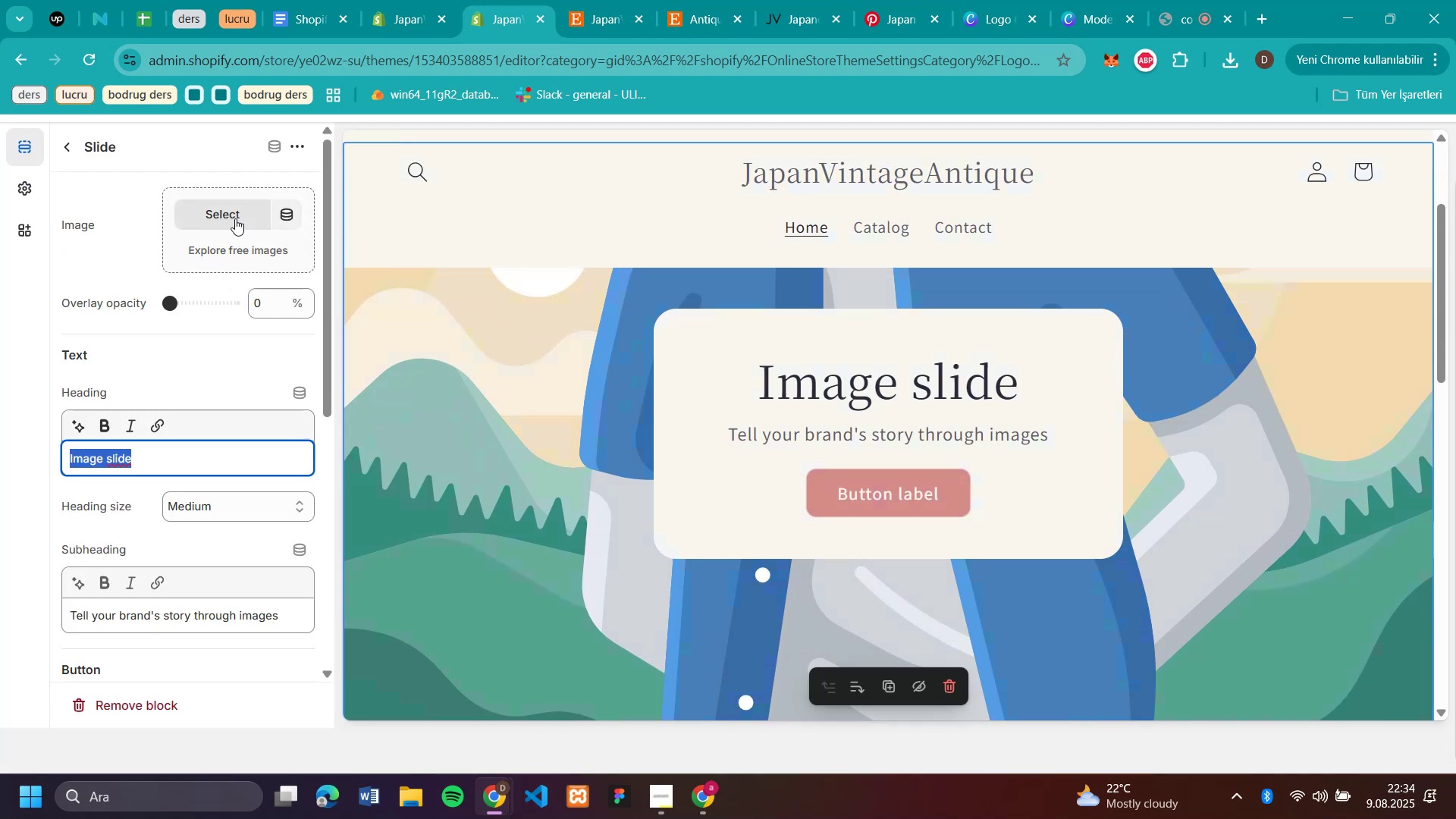 
left_click([620, 401])
 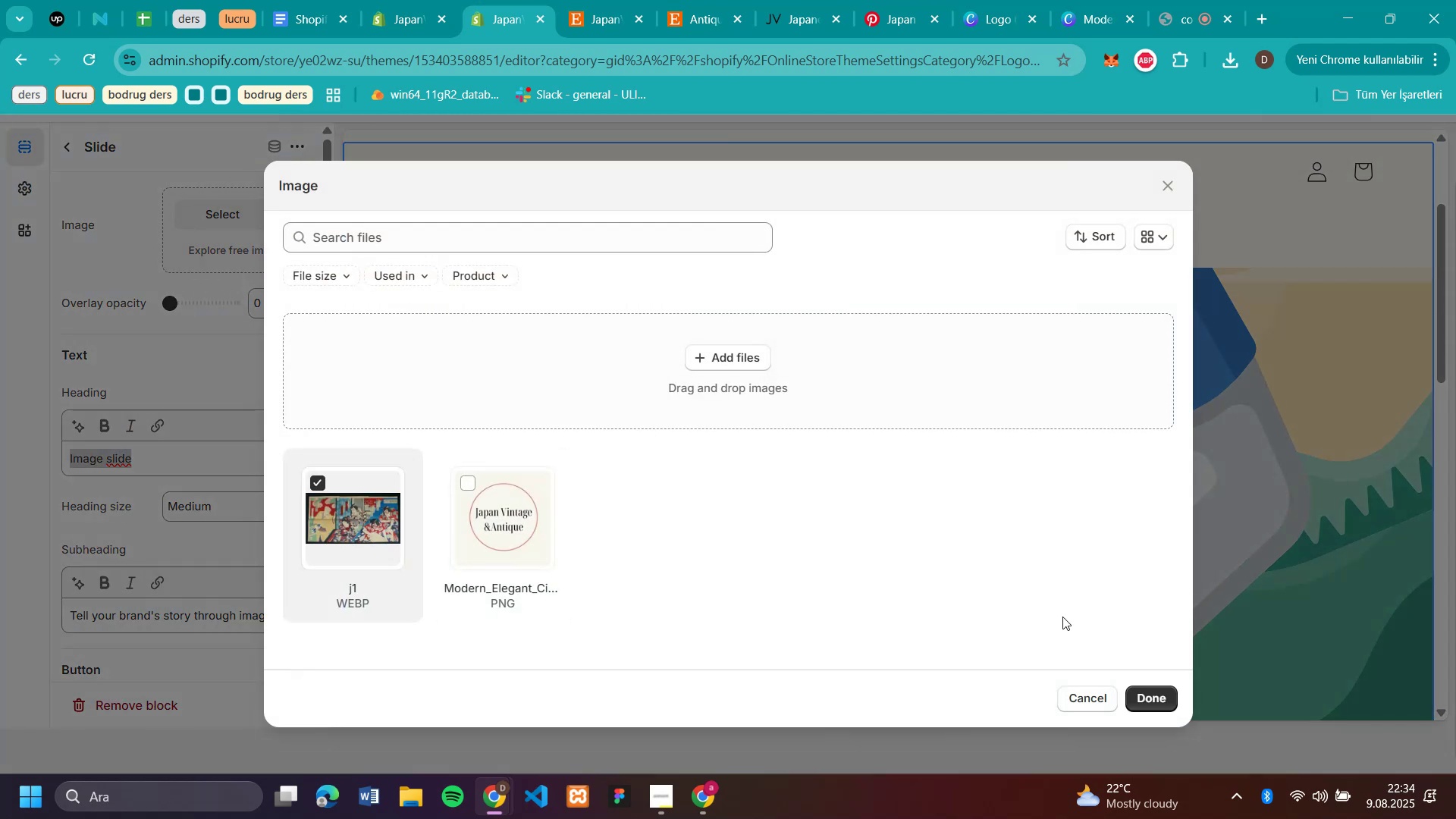 
left_click([235, 218])
 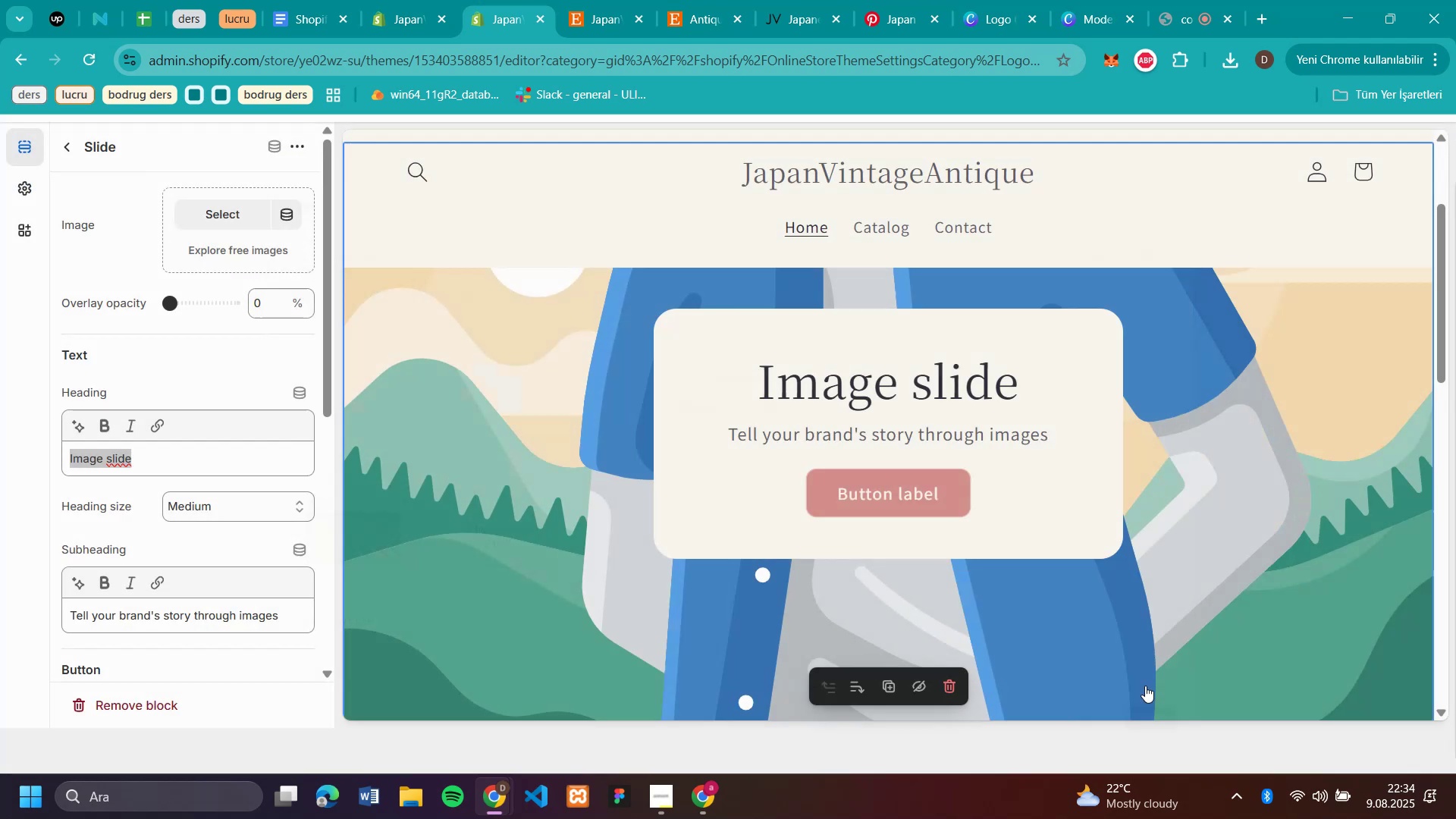 
left_click([331, 519])
 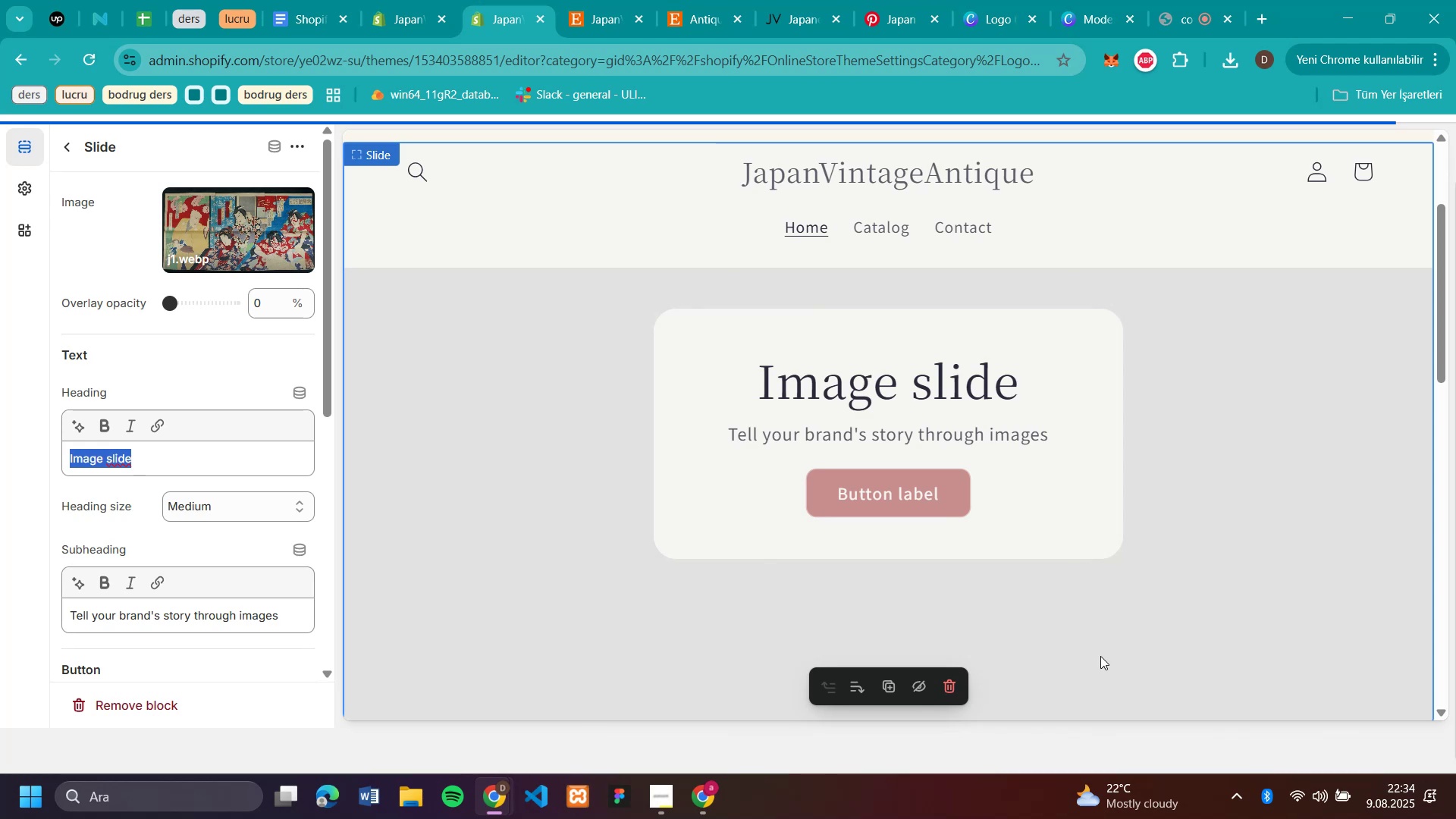 
mouse_move([1128, 677])
 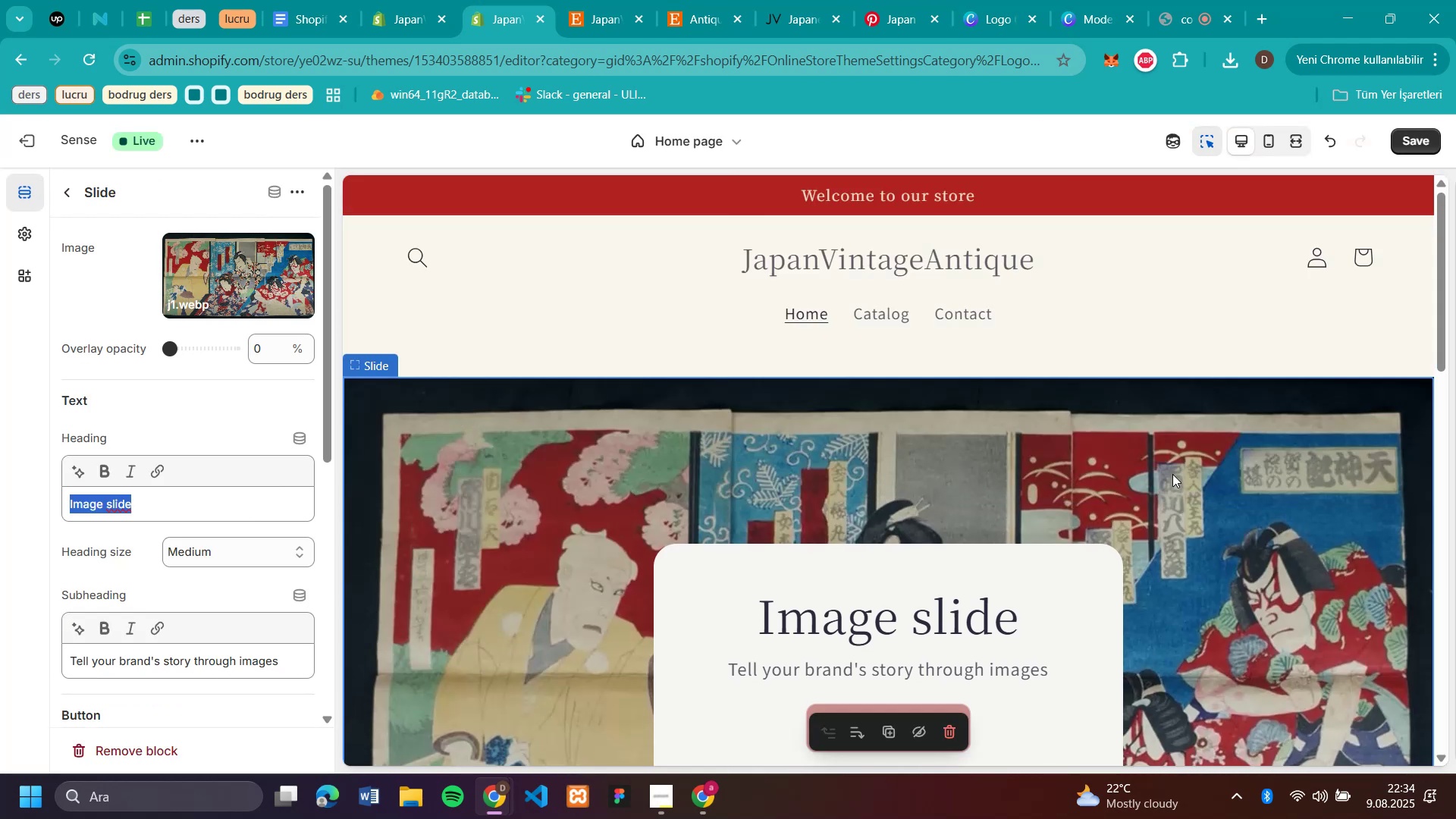 
scroll: coordinate [1156, 499], scroll_direction: up, amount: 4.0
 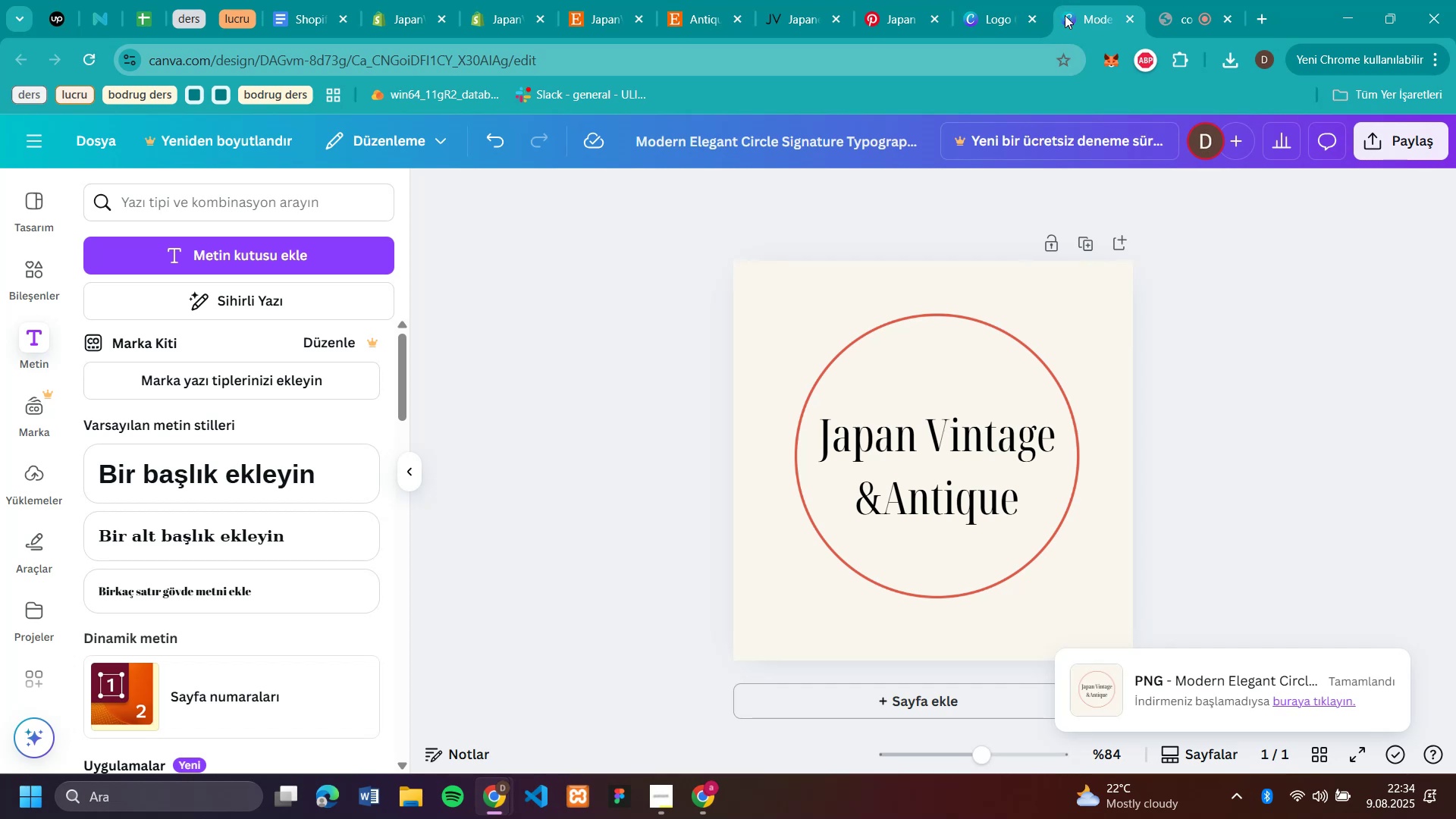 
wait(5.01)
 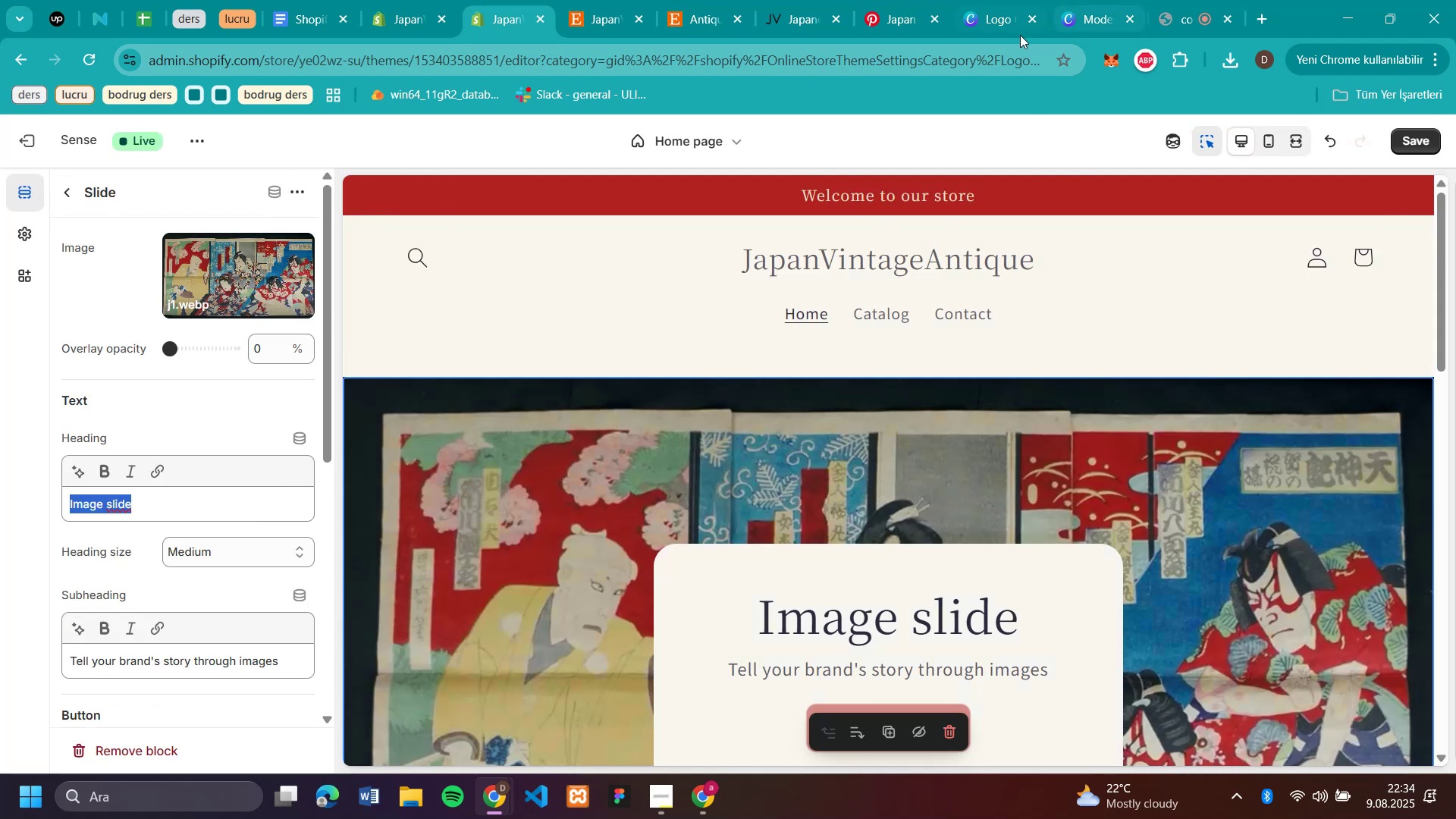 
left_click([1098, 20])
 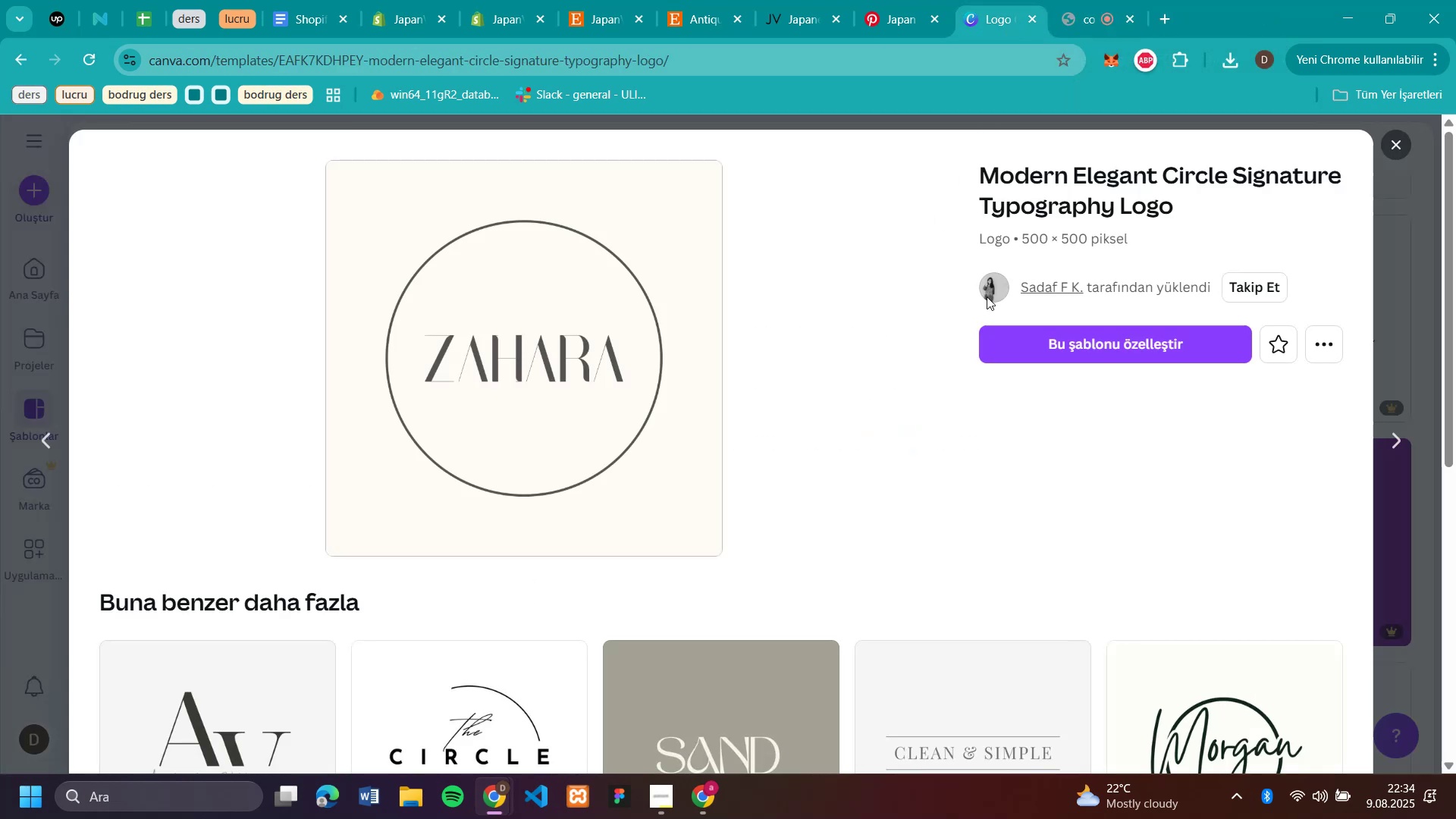 
left_click([1134, 18])
 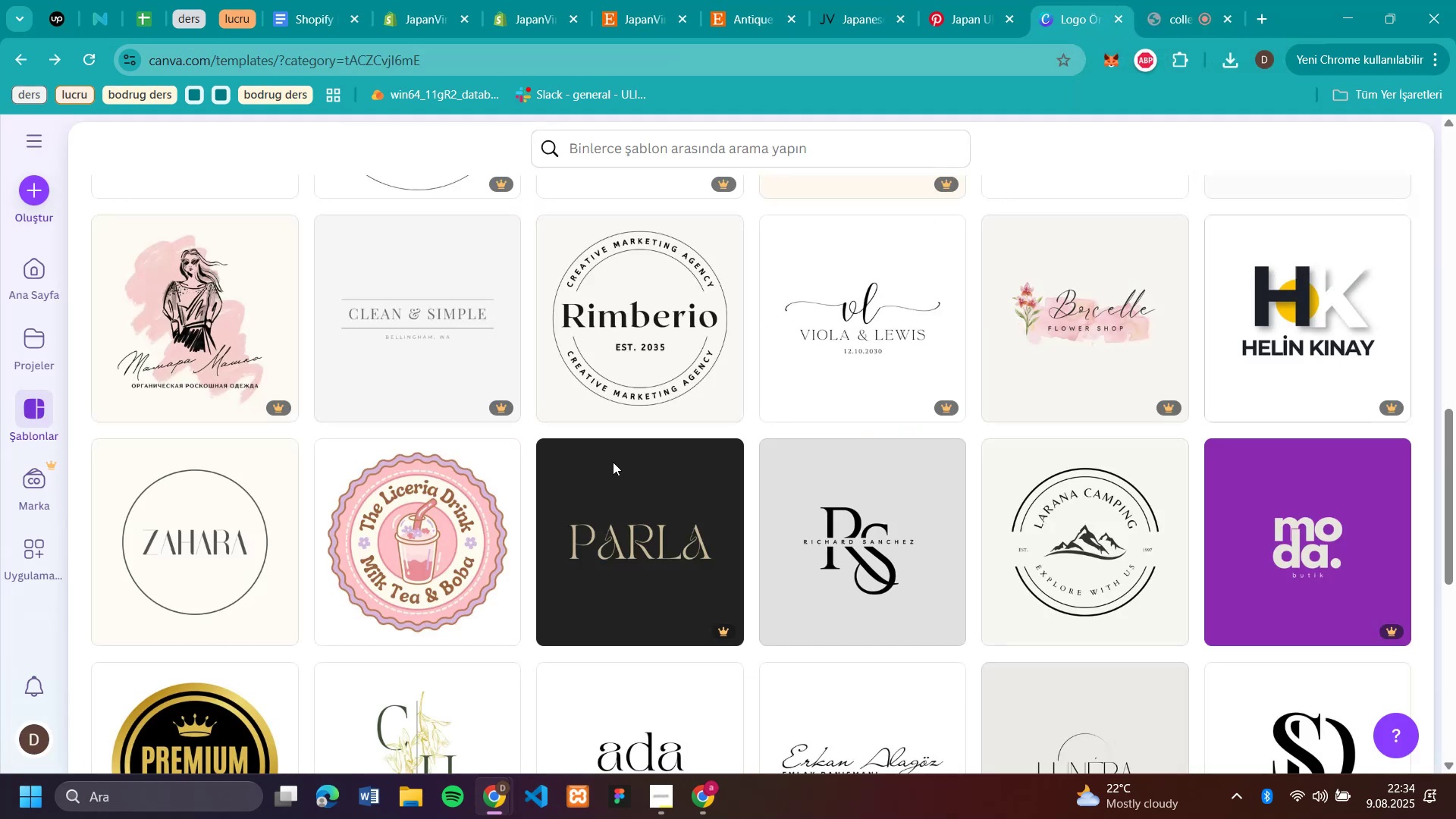 
left_click([1006, 24])
 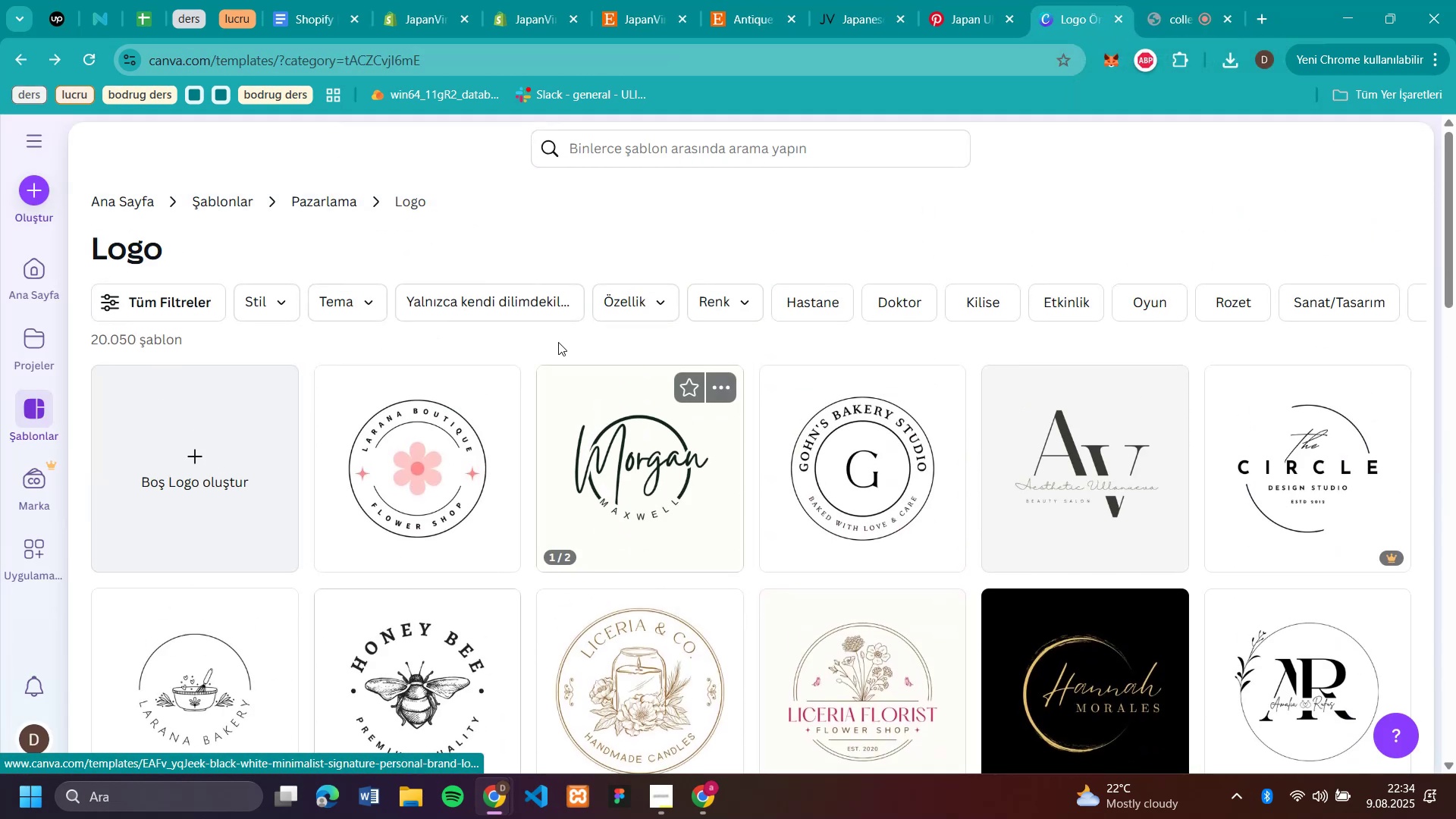 
left_click([1396, 148])
 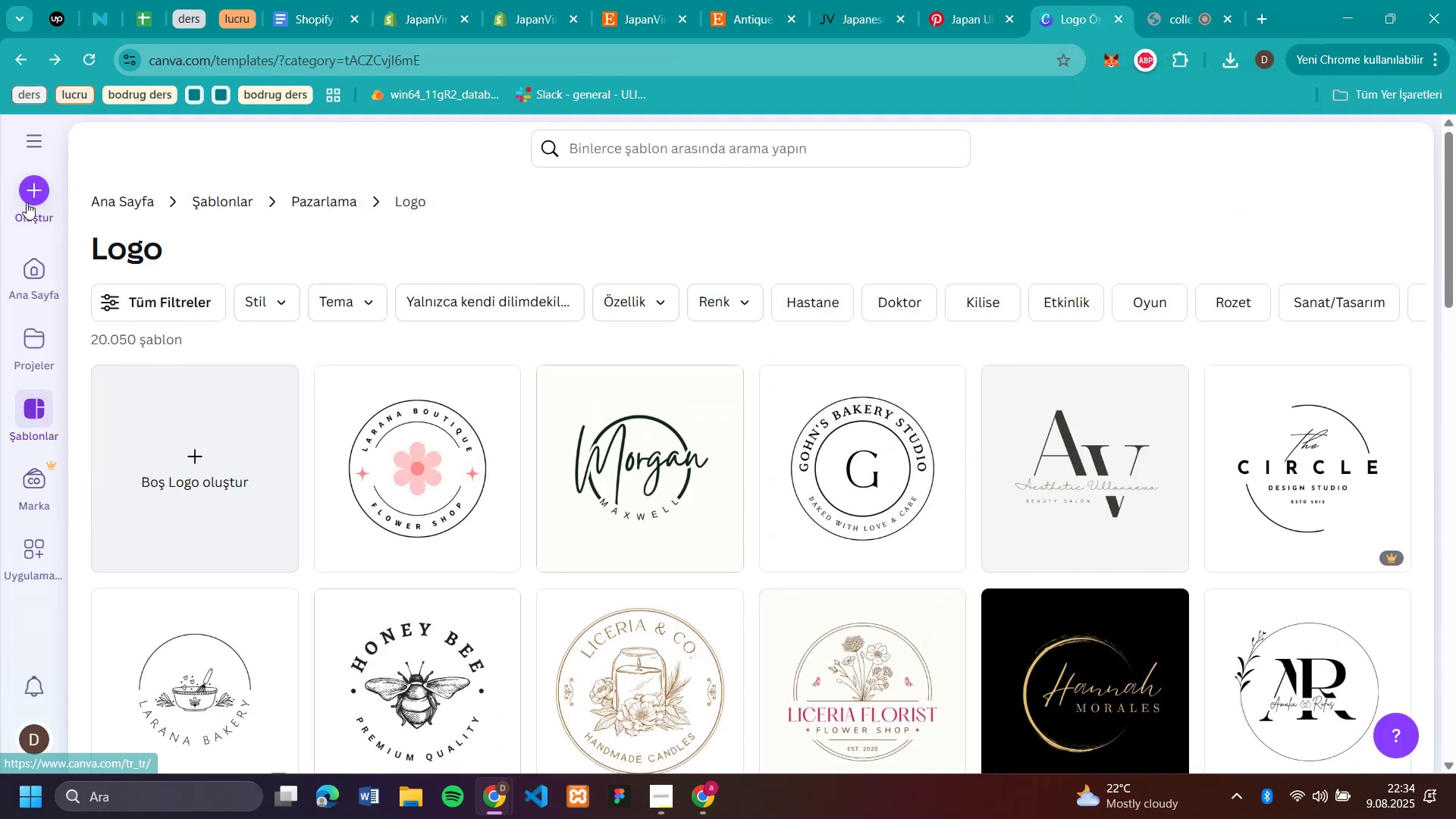 
scroll: coordinate [601, 416], scroll_direction: up, amount: 20.0
 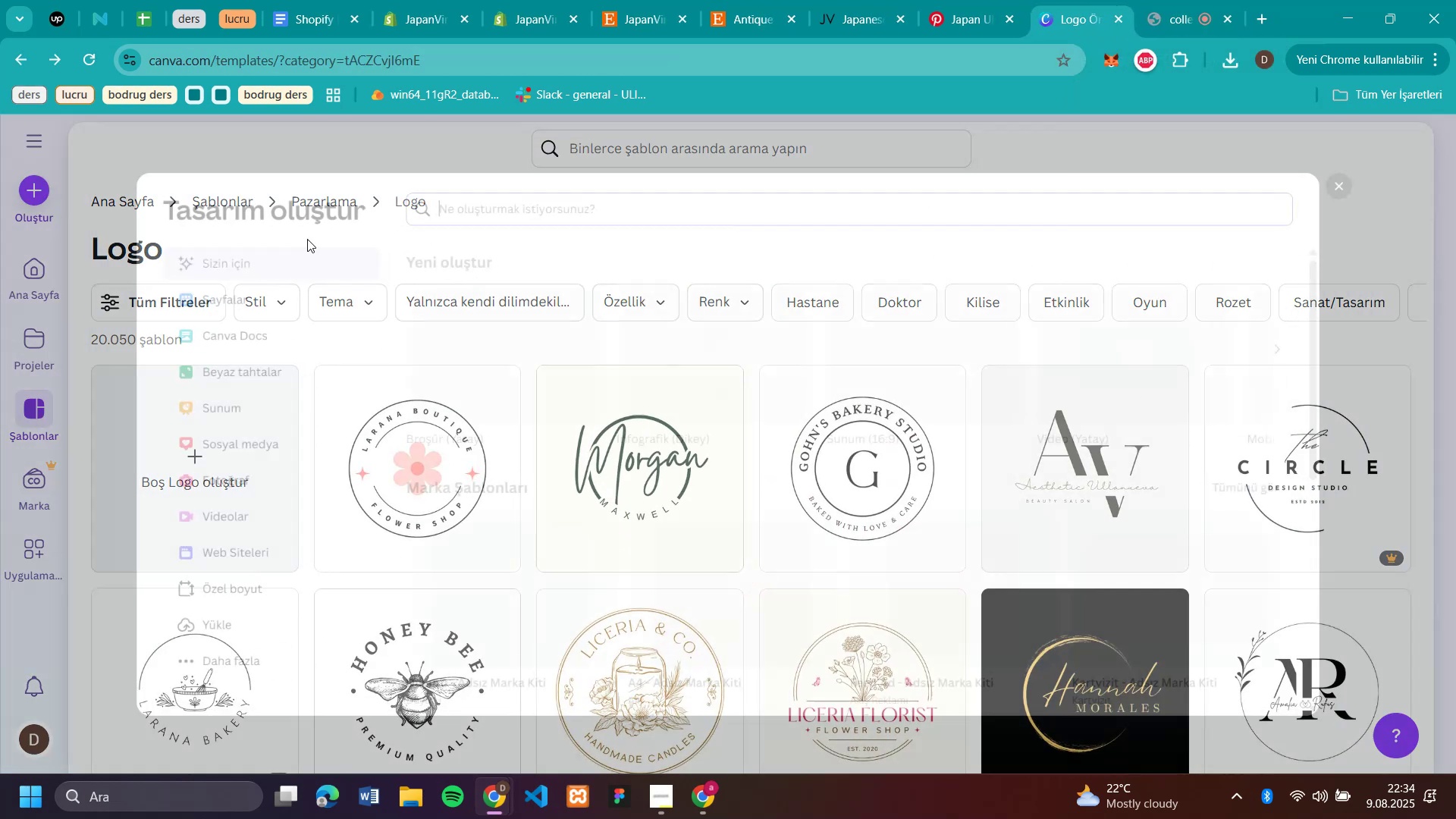 
left_click([26, 207])
 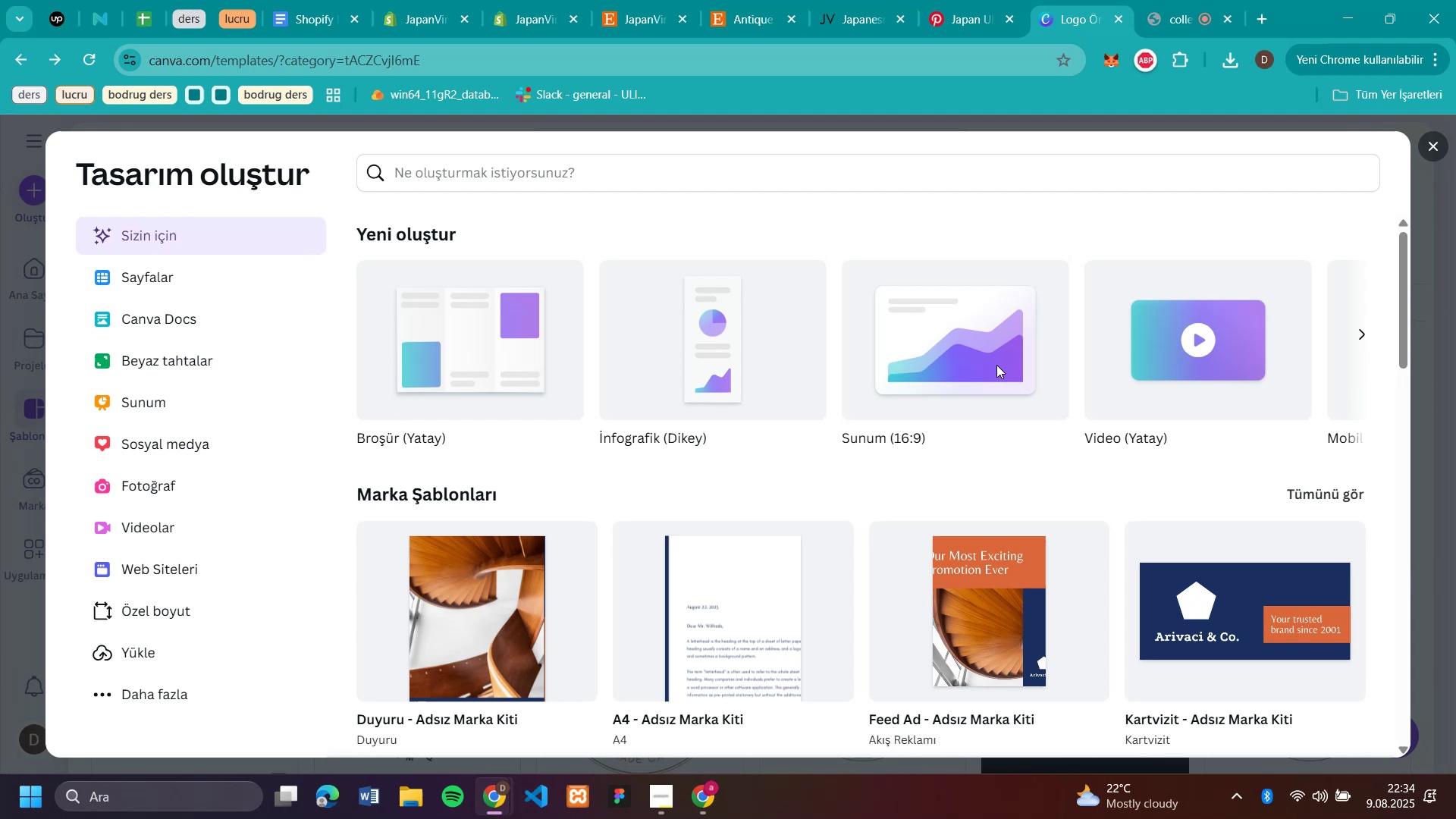 
left_click([39, 182])
 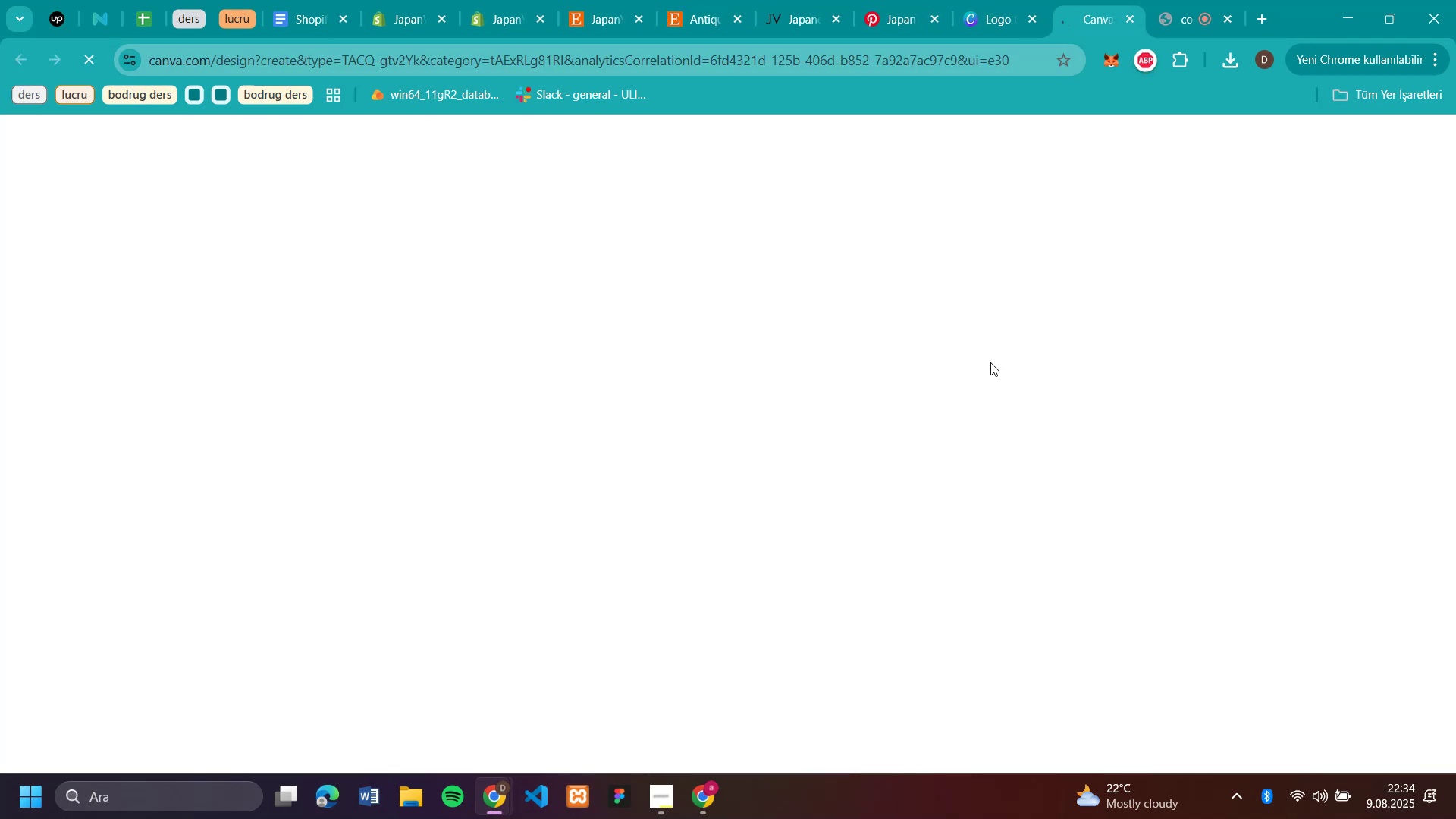 
left_click([1000, 366])
 